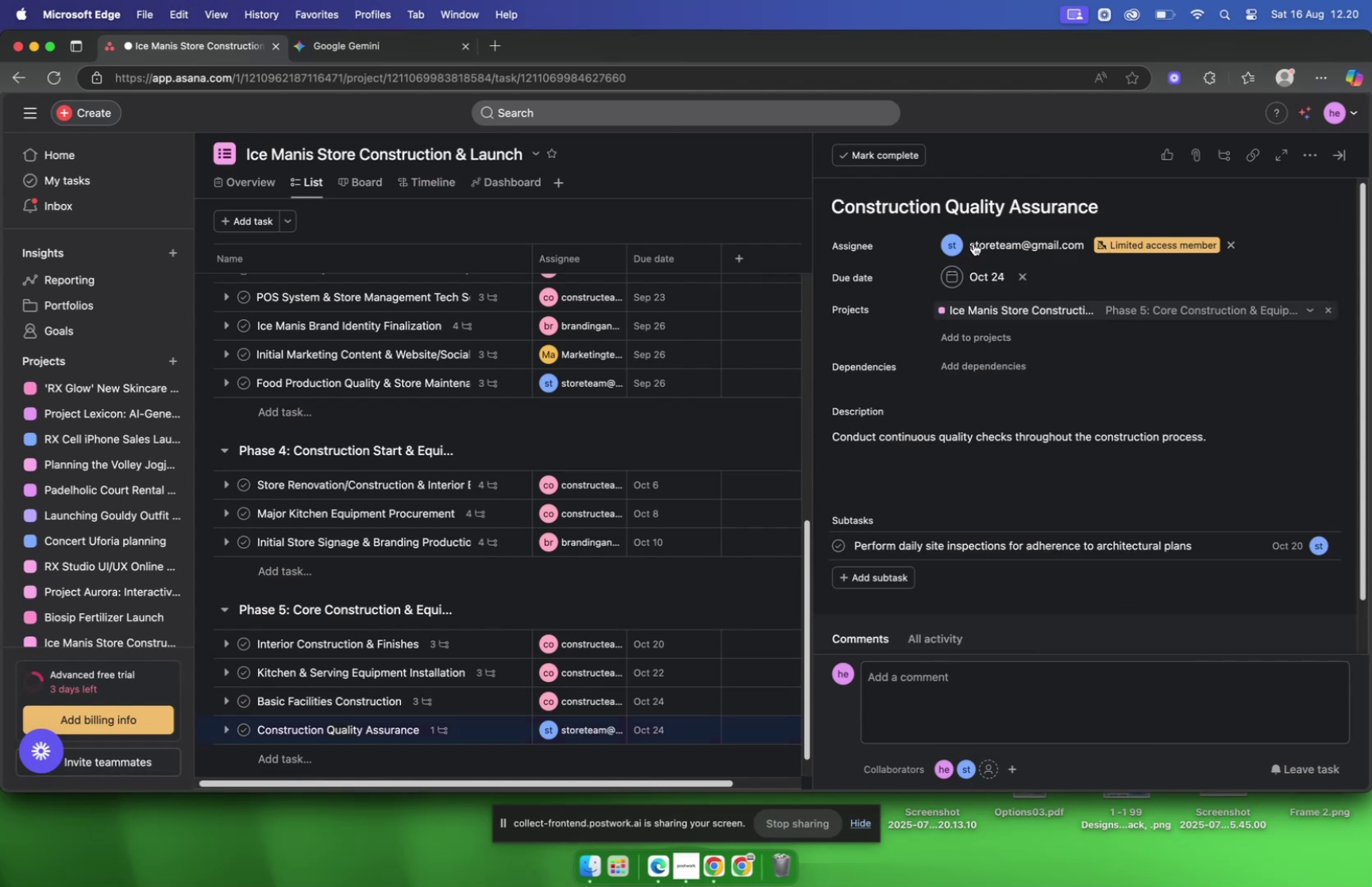 
scroll: coordinate [1042, 351], scroll_direction: down, amount: 10.0
 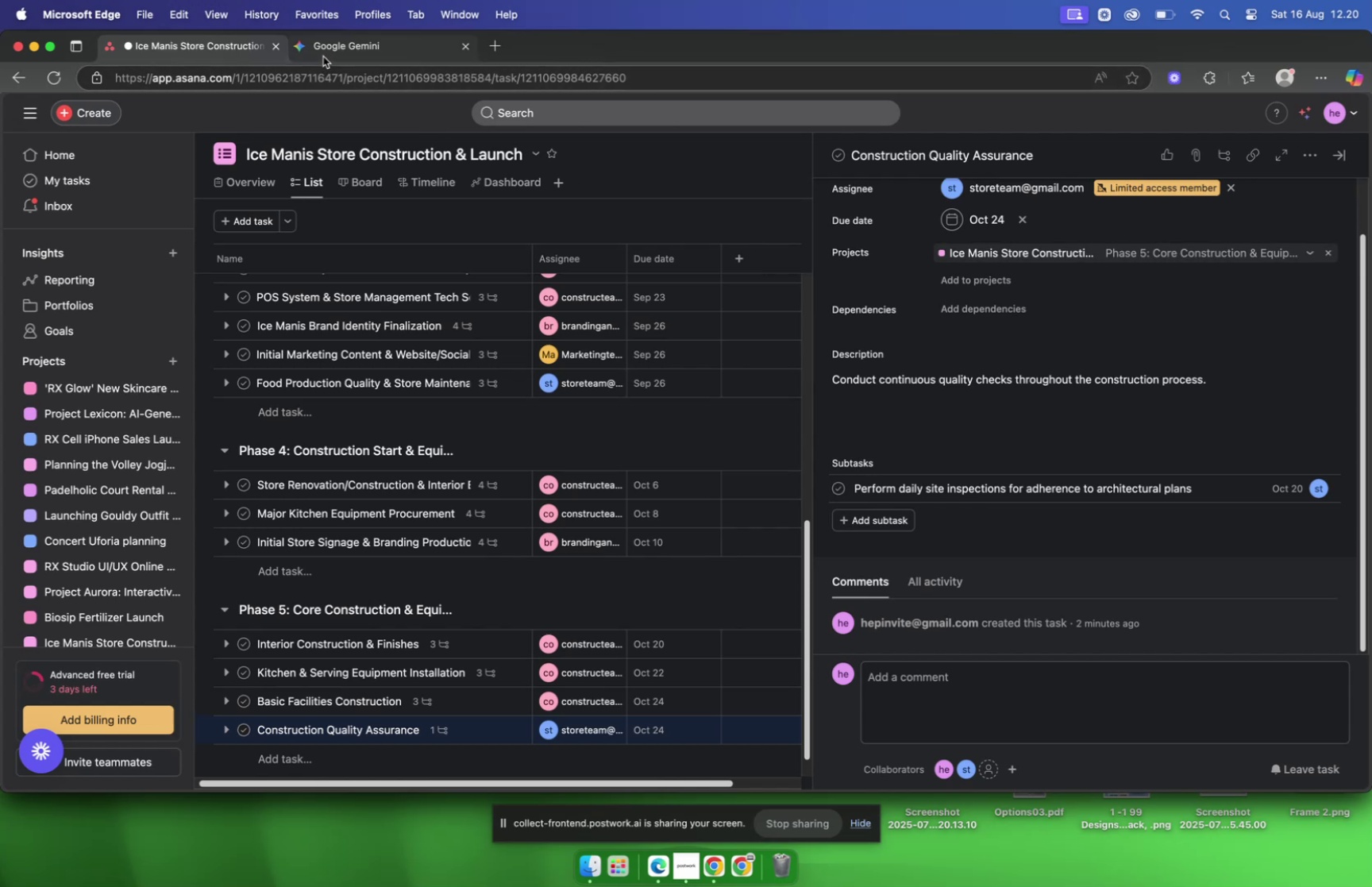 
left_click([324, 56])
 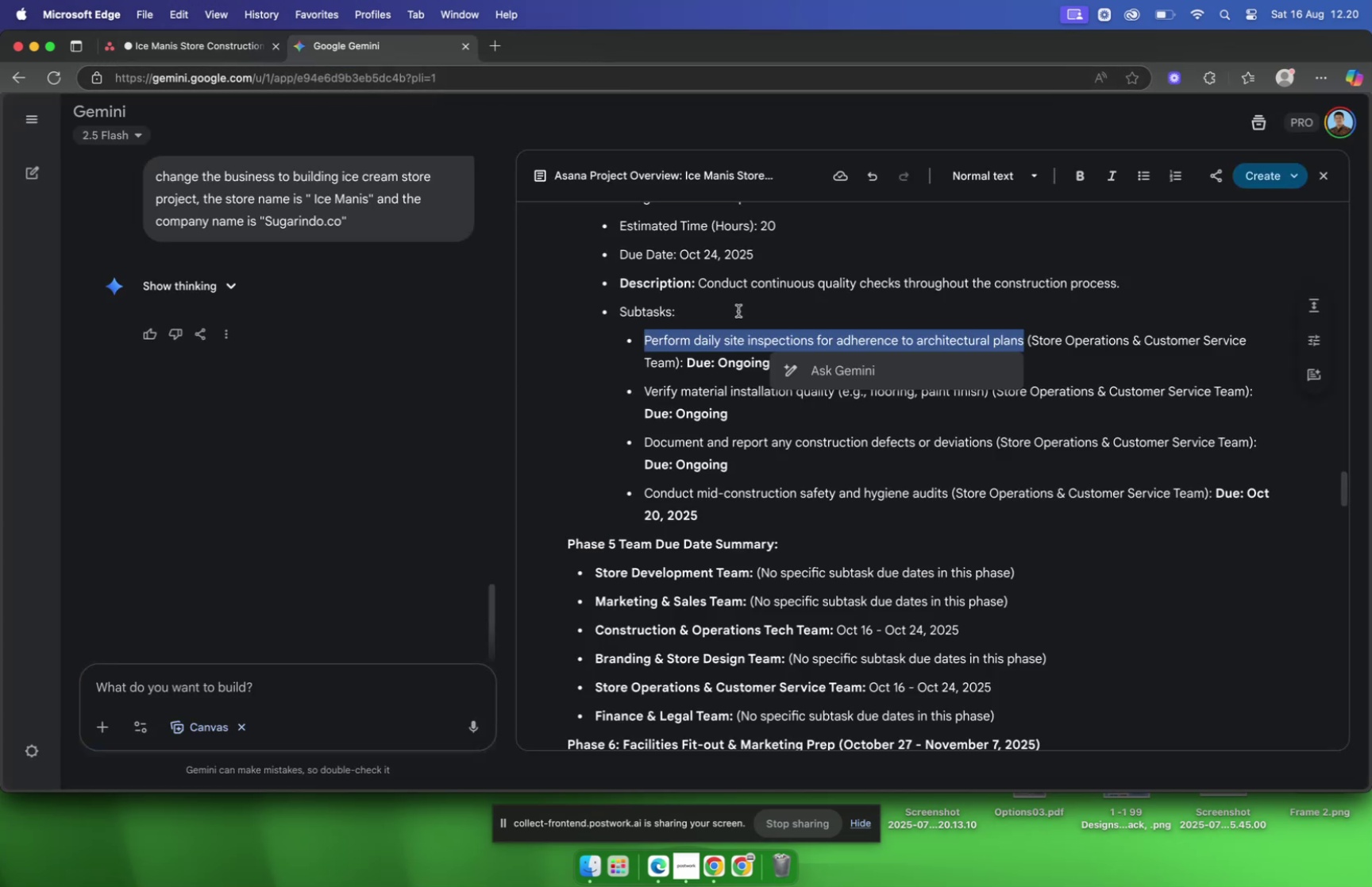 
scroll: coordinate [722, 305], scroll_direction: down, amount: 4.0
 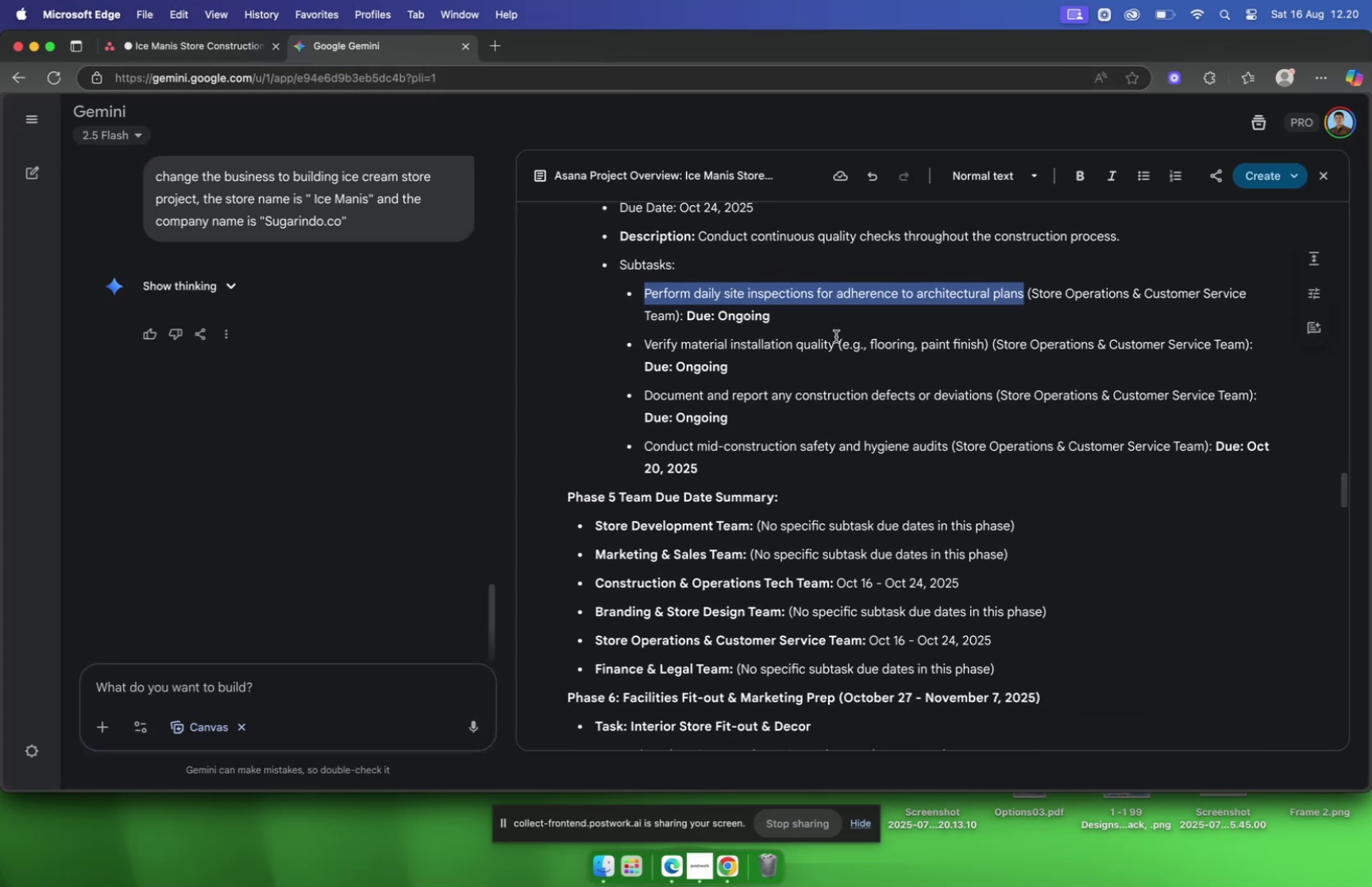 
left_click([832, 345])
 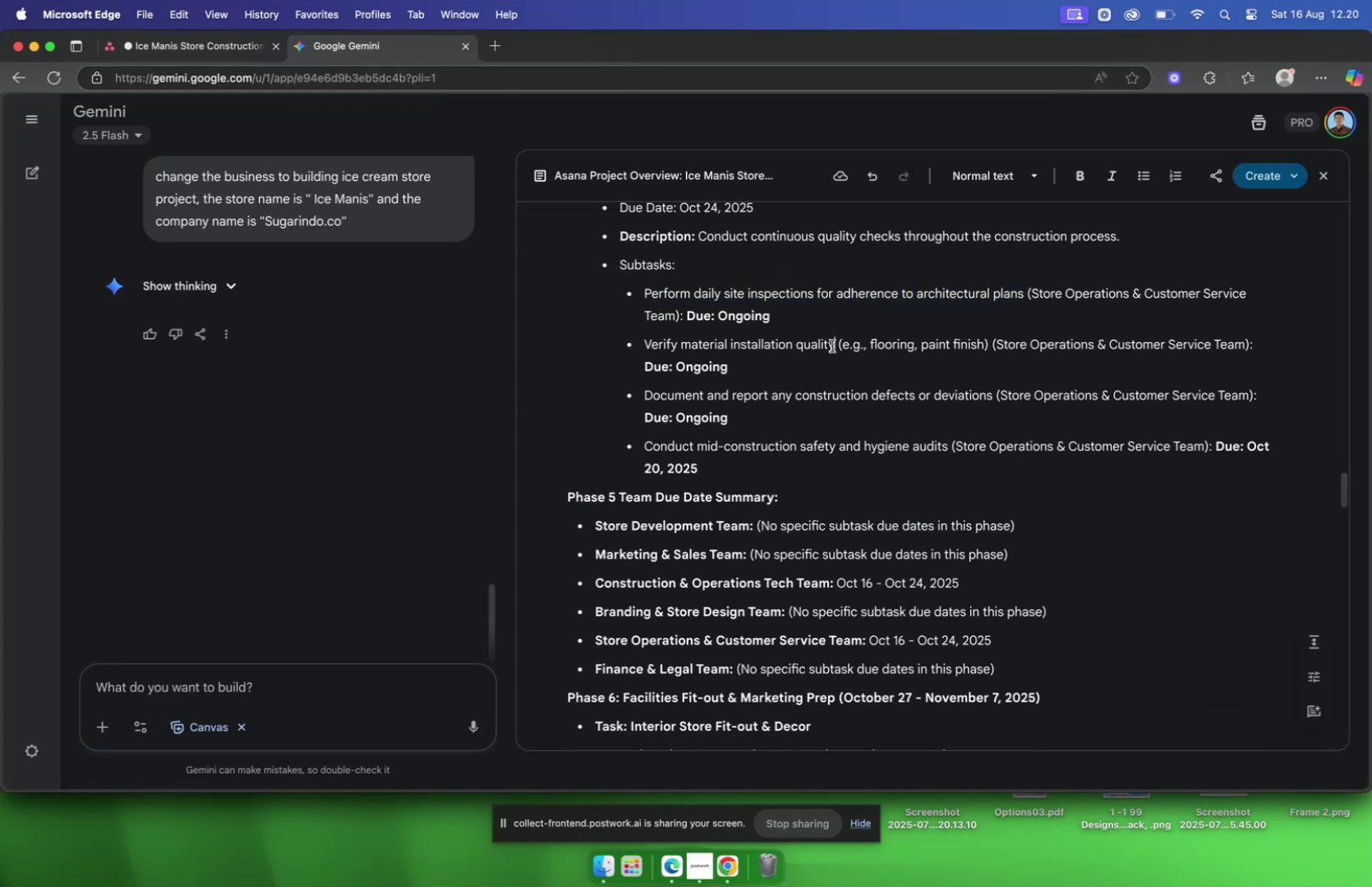 
left_click_drag(start_coordinate=[832, 345], to_coordinate=[647, 343])
 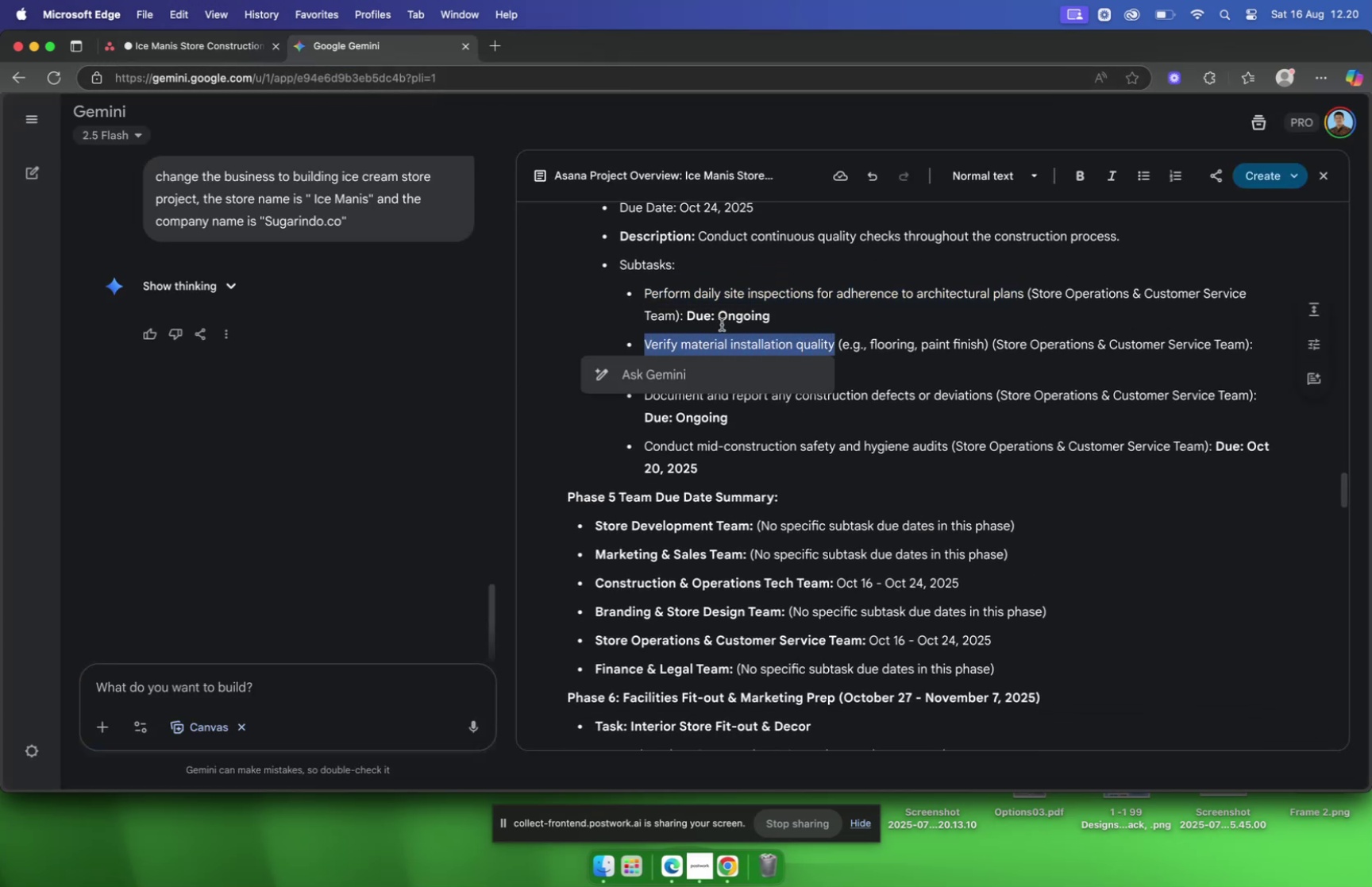 
key(Meta+C)
 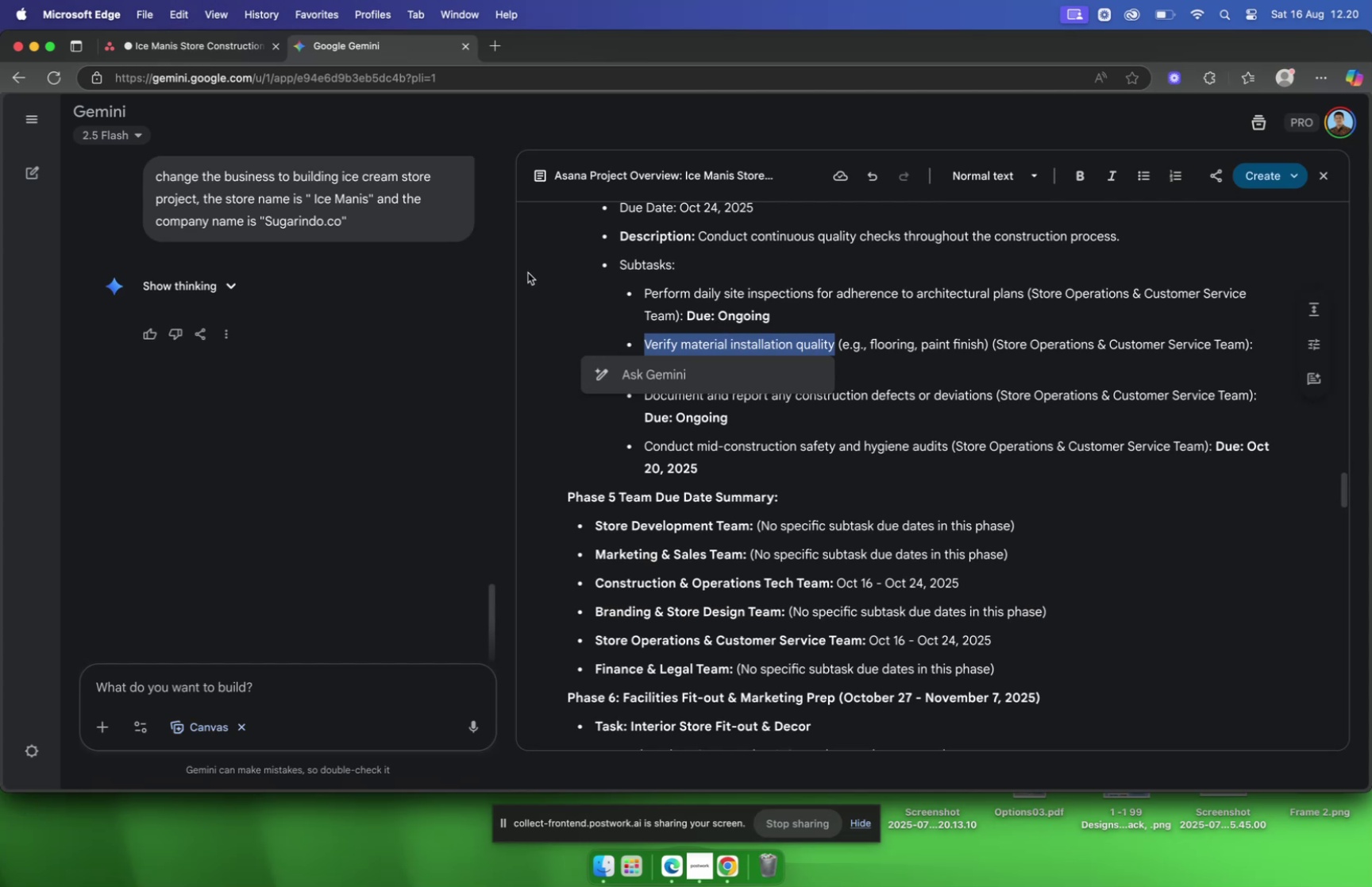 
wait(8.68)
 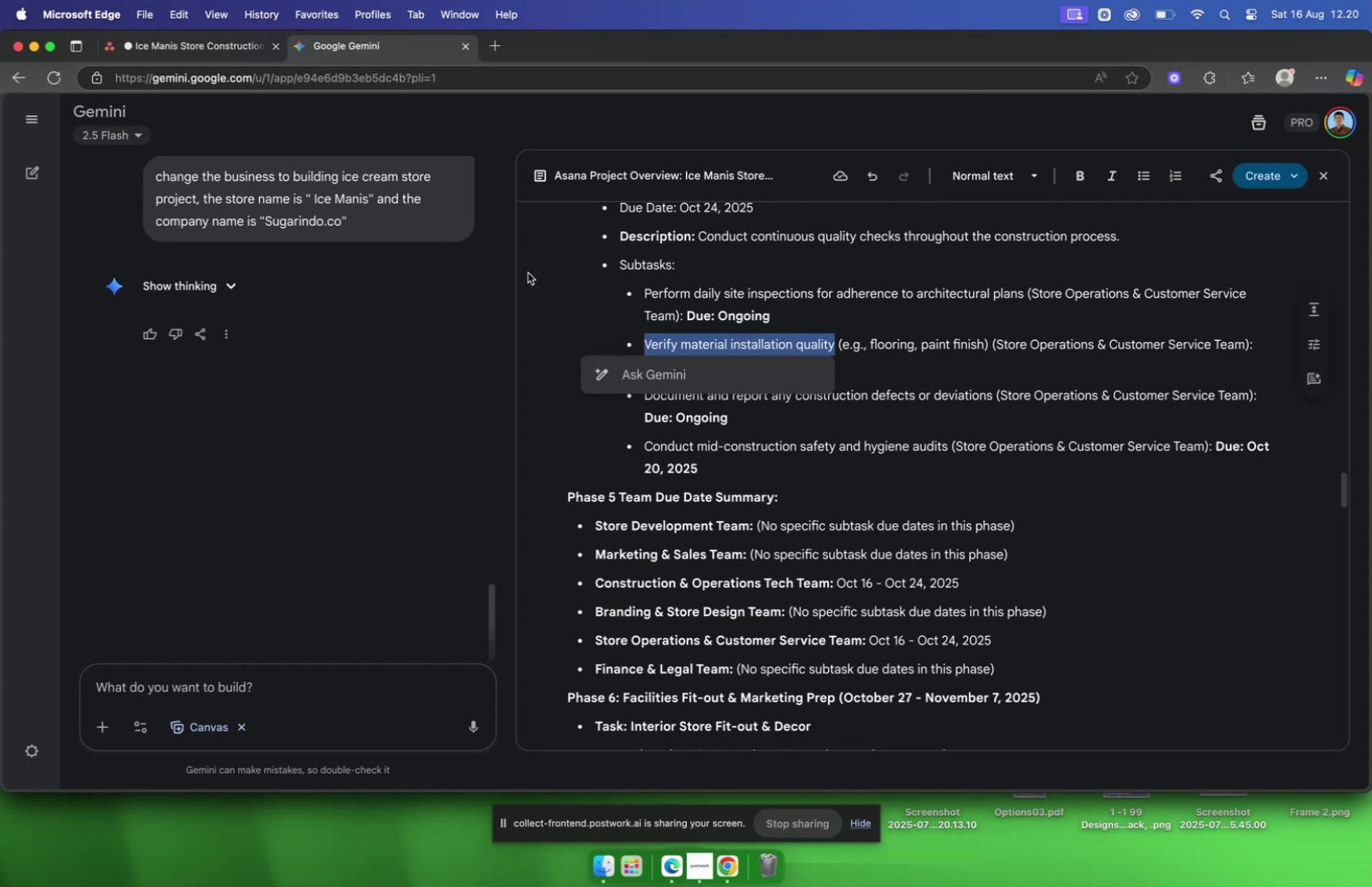 
left_click([884, 523])
 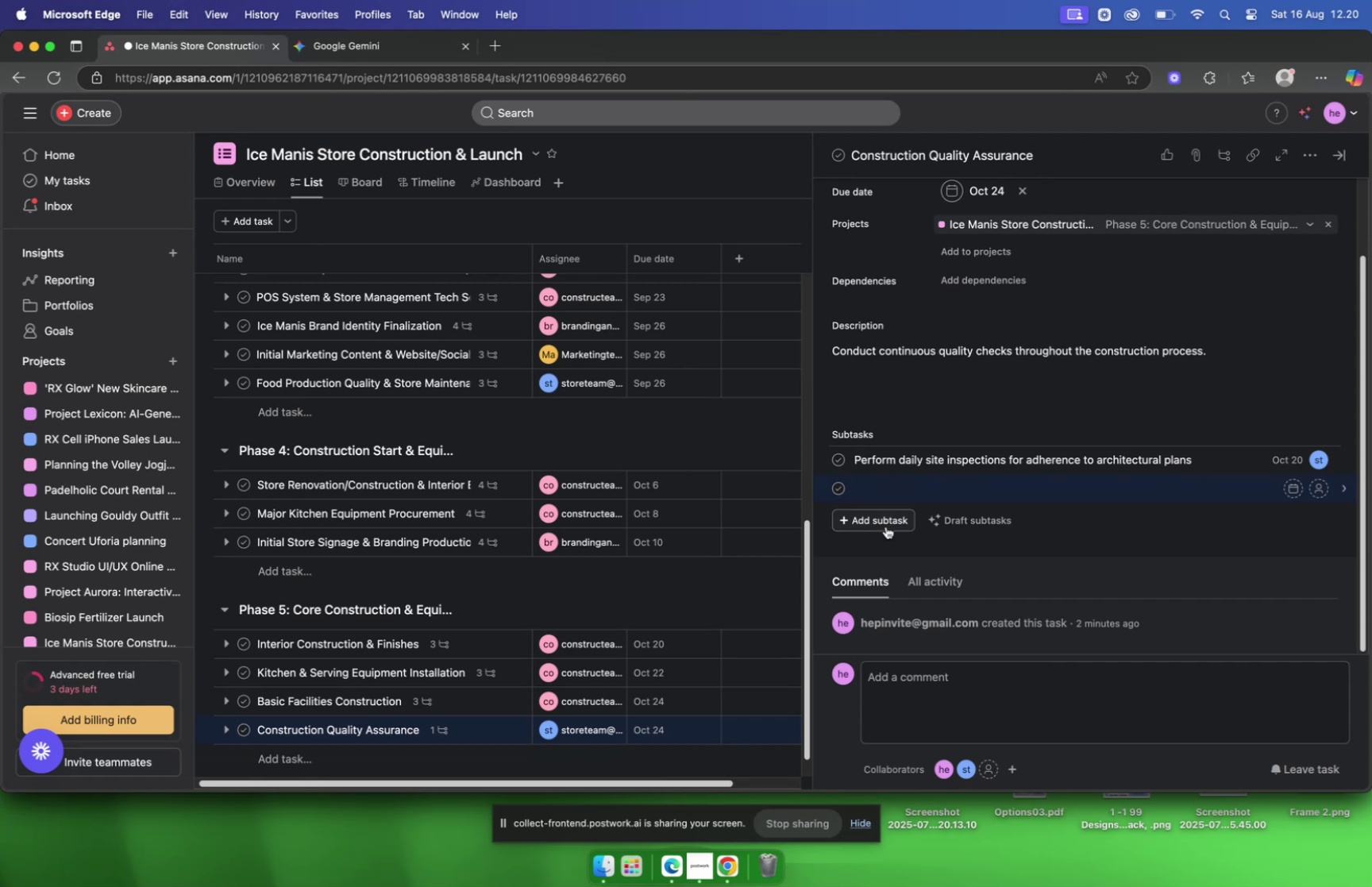 
key(Meta+V)
 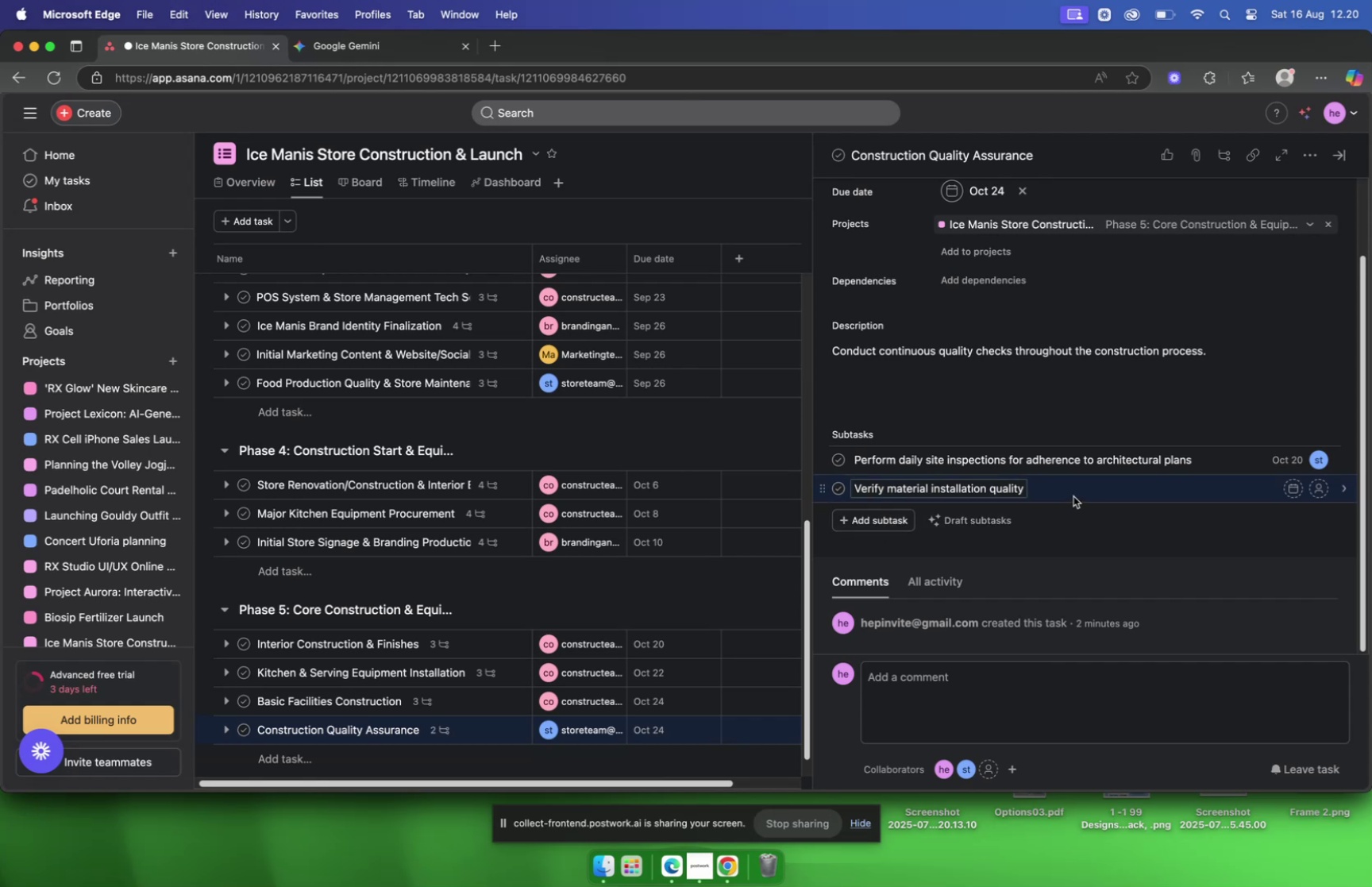 
left_click([1069, 492])
 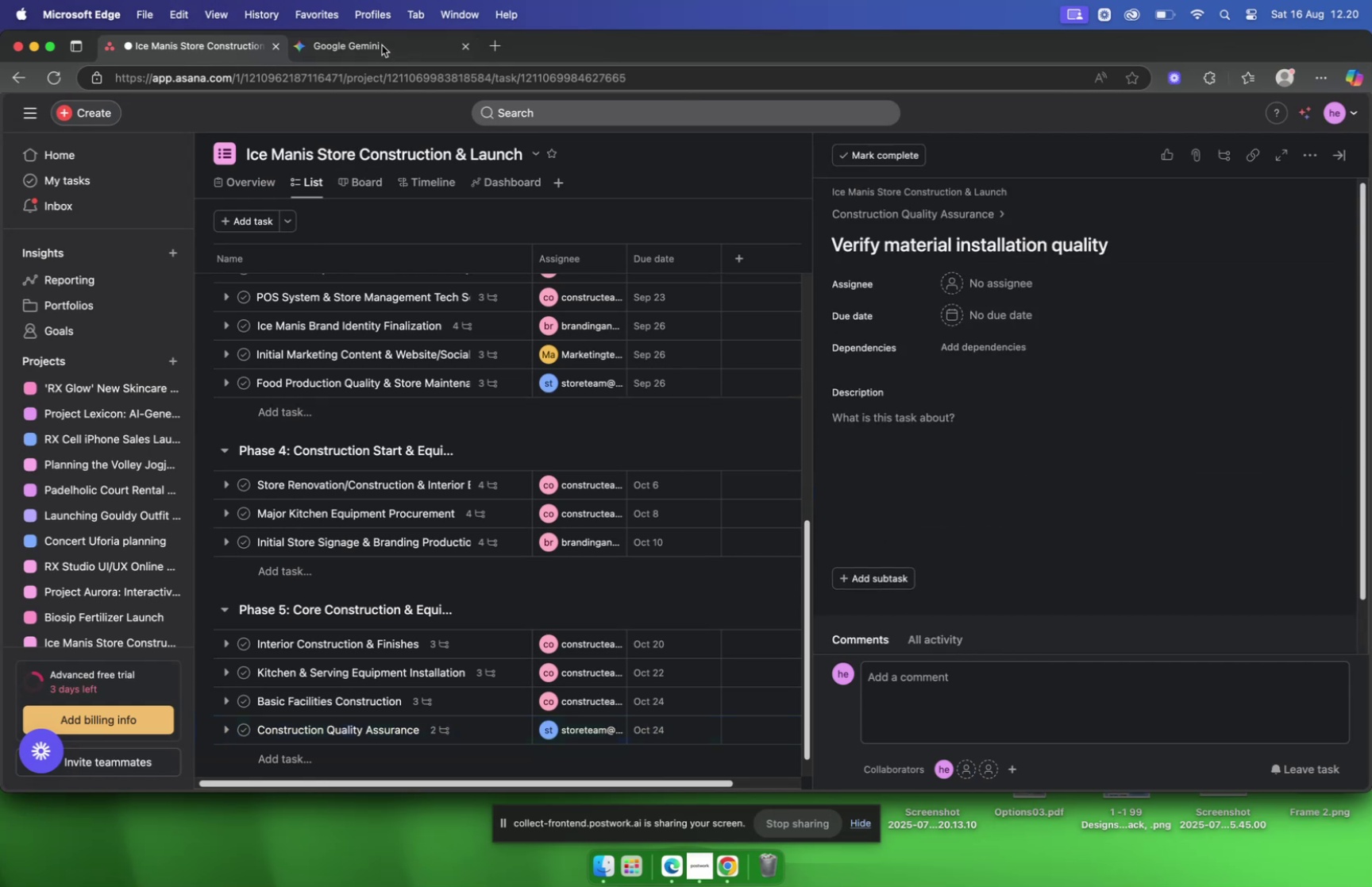 
wait(6.23)
 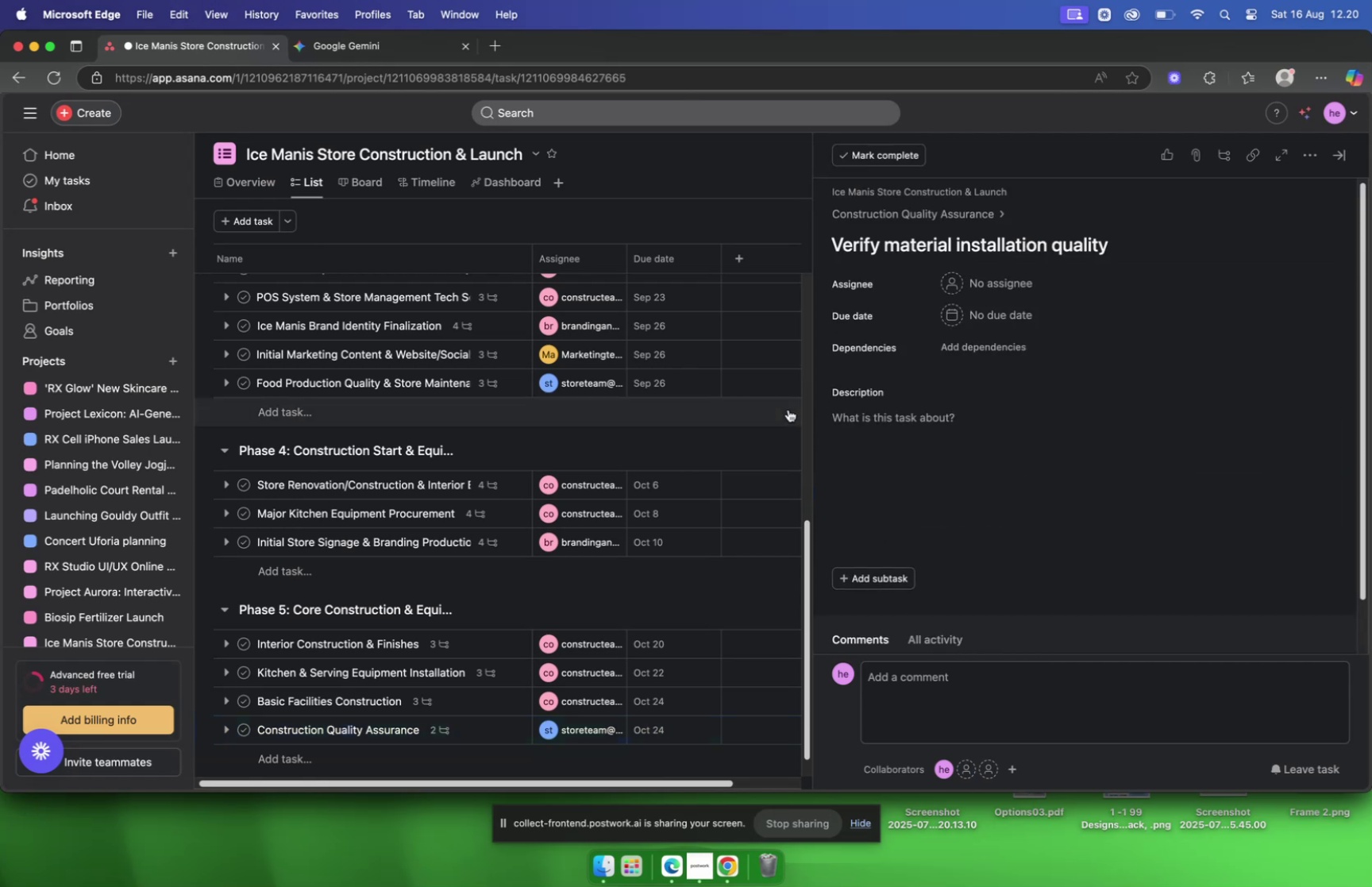 
left_click([383, 48])
 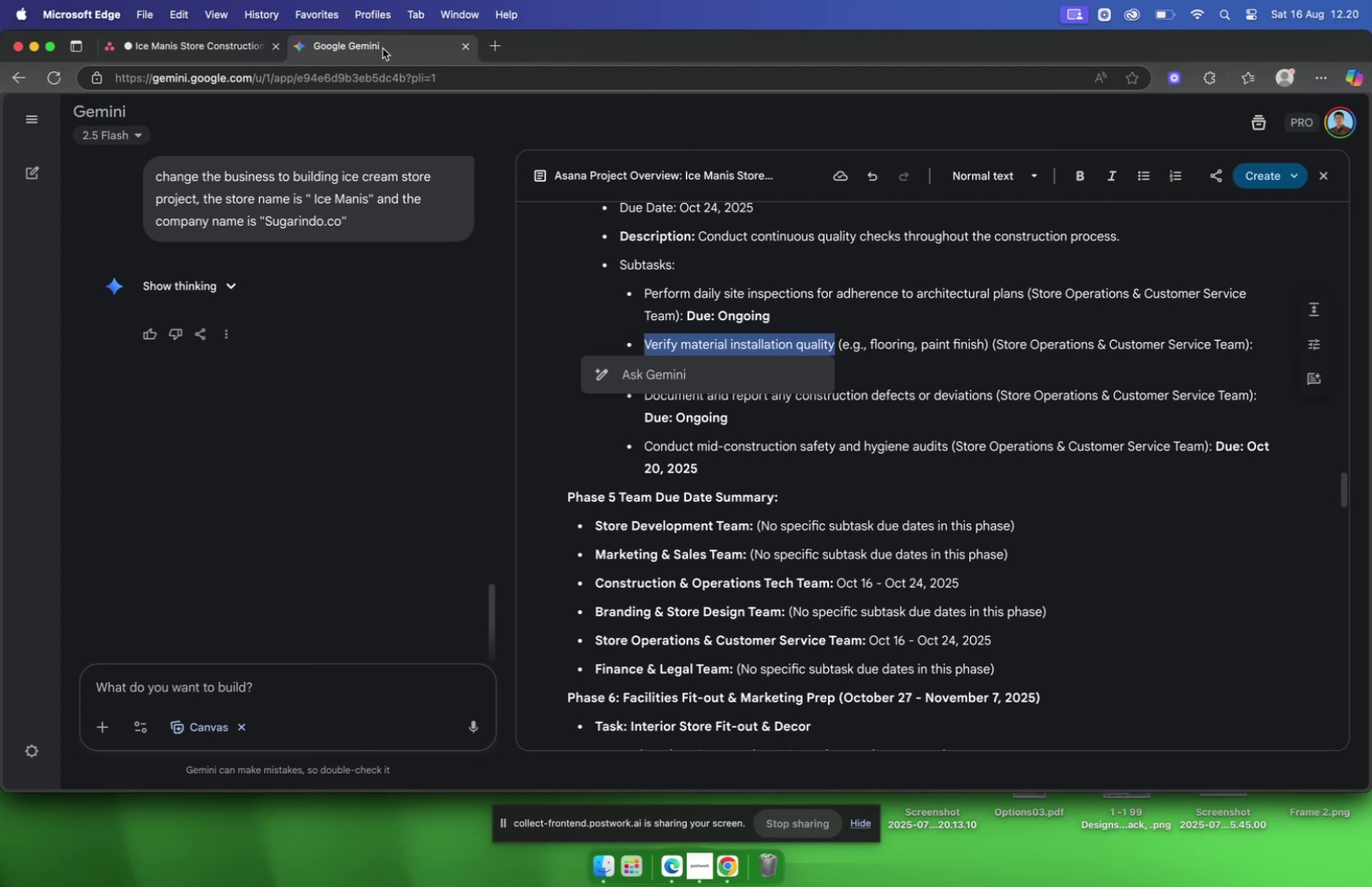 
left_click([882, 367])
 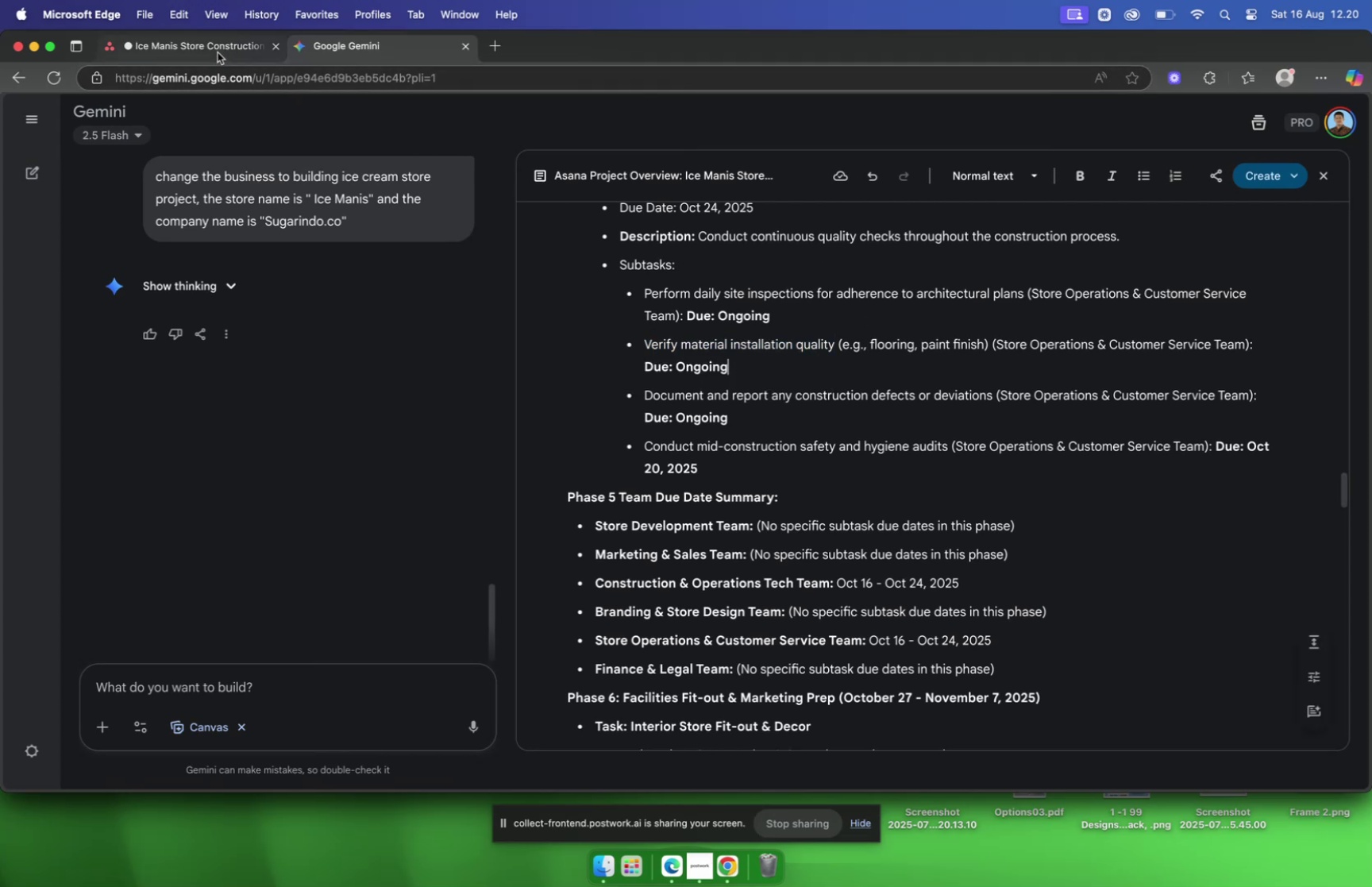 
left_click([218, 52])
 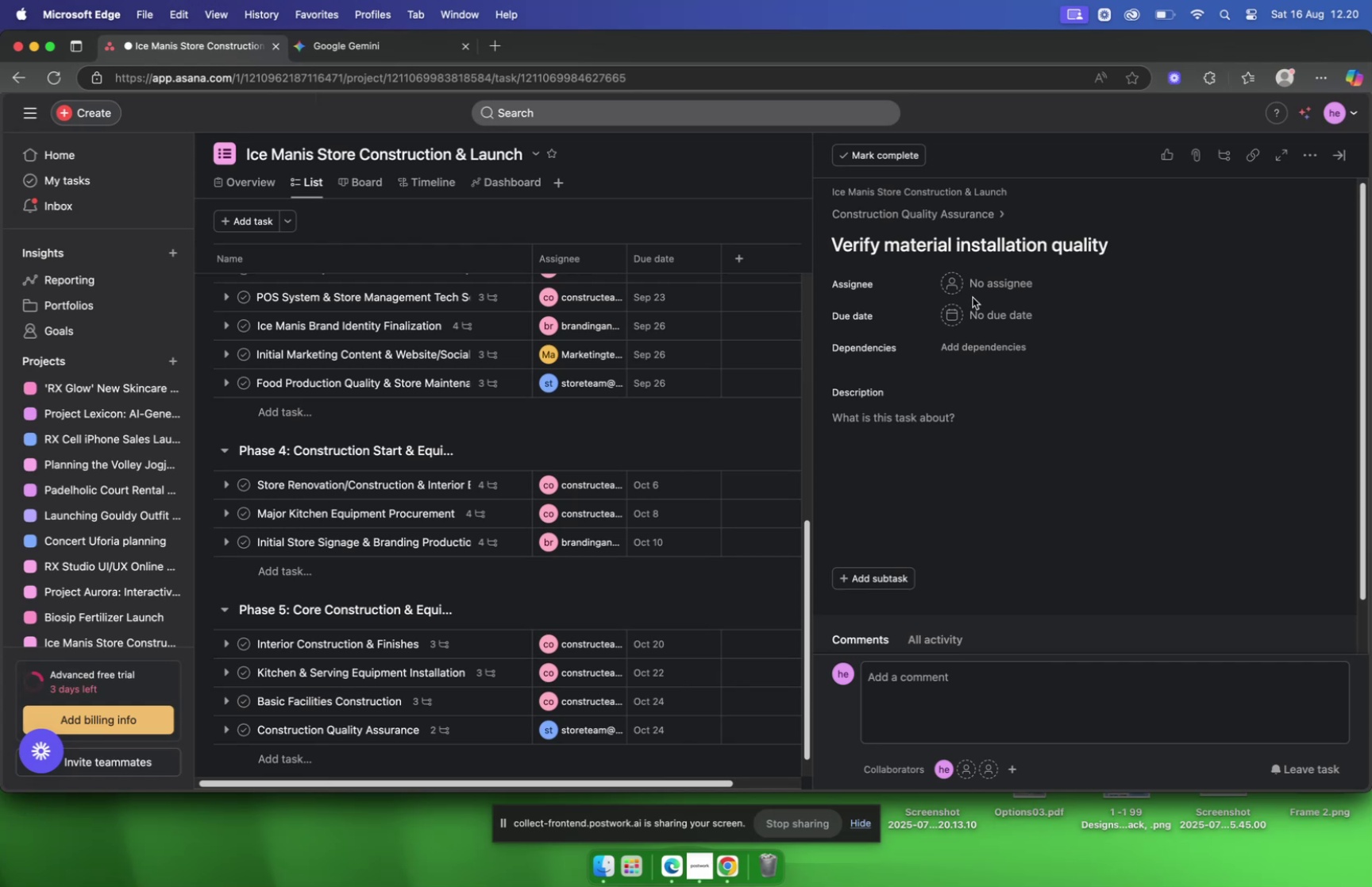 
left_click([977, 294])
 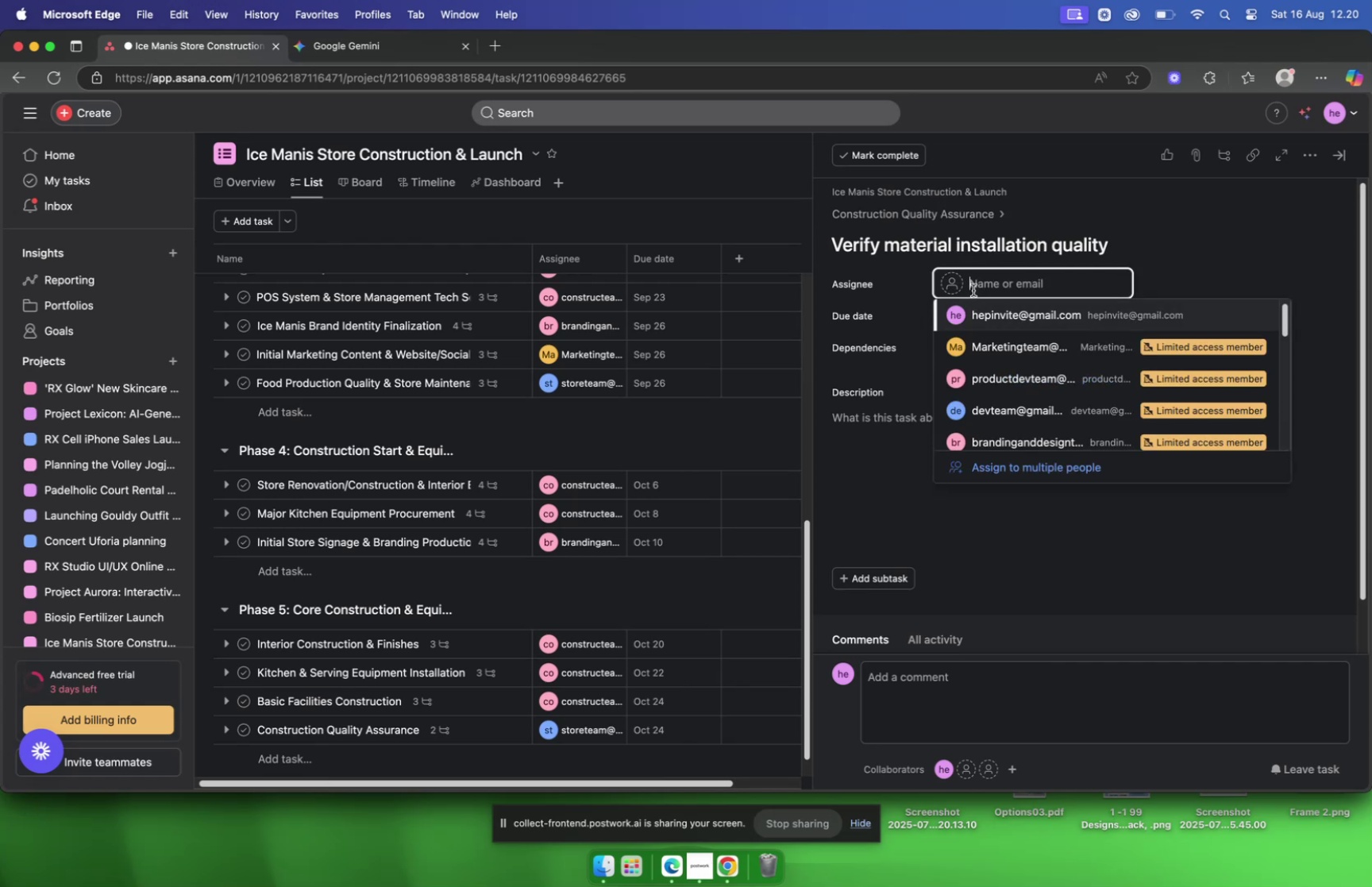 
type(storre)
key(Backspace)
key(Backspace)
 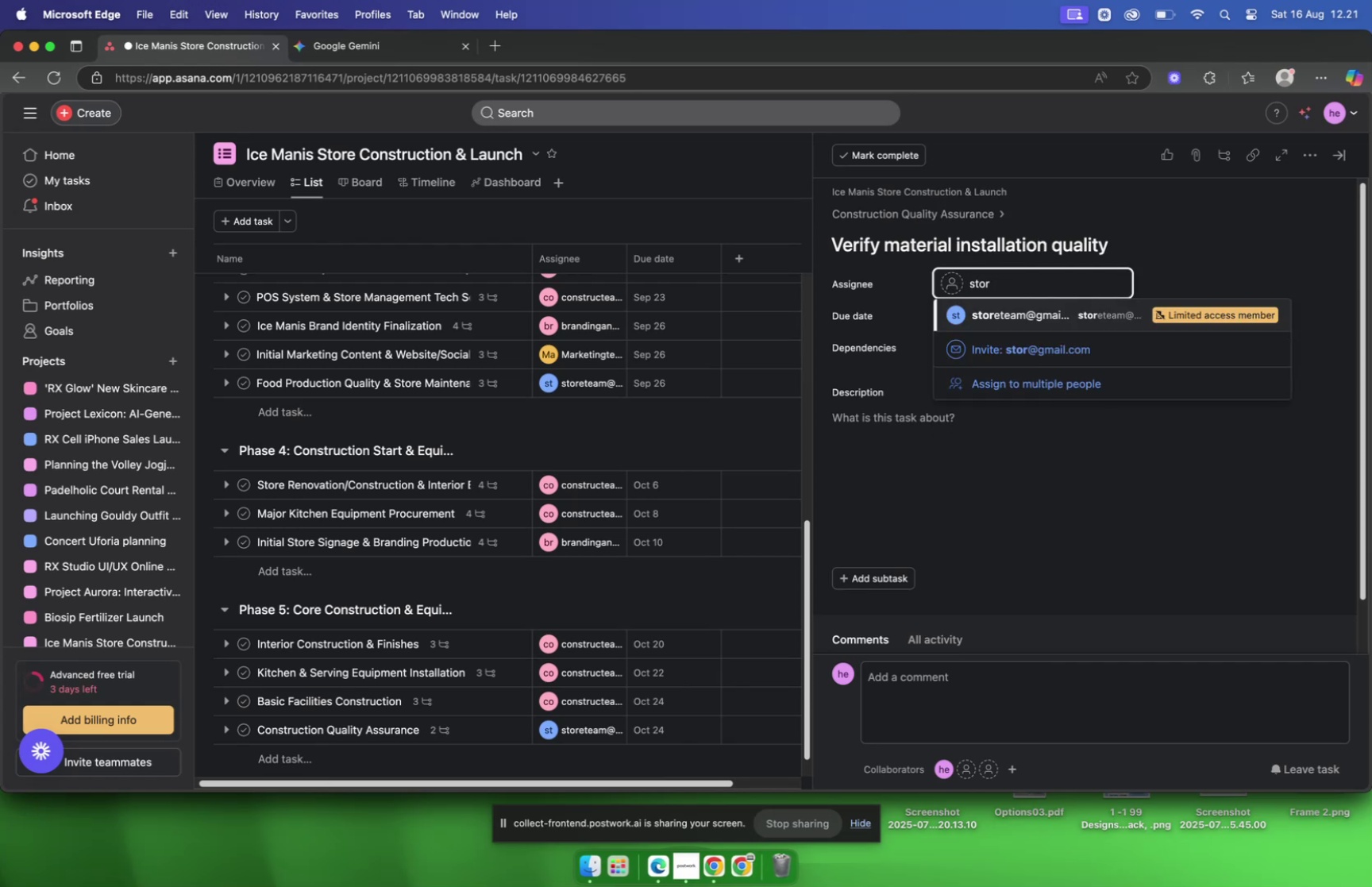 
key(Enter)
 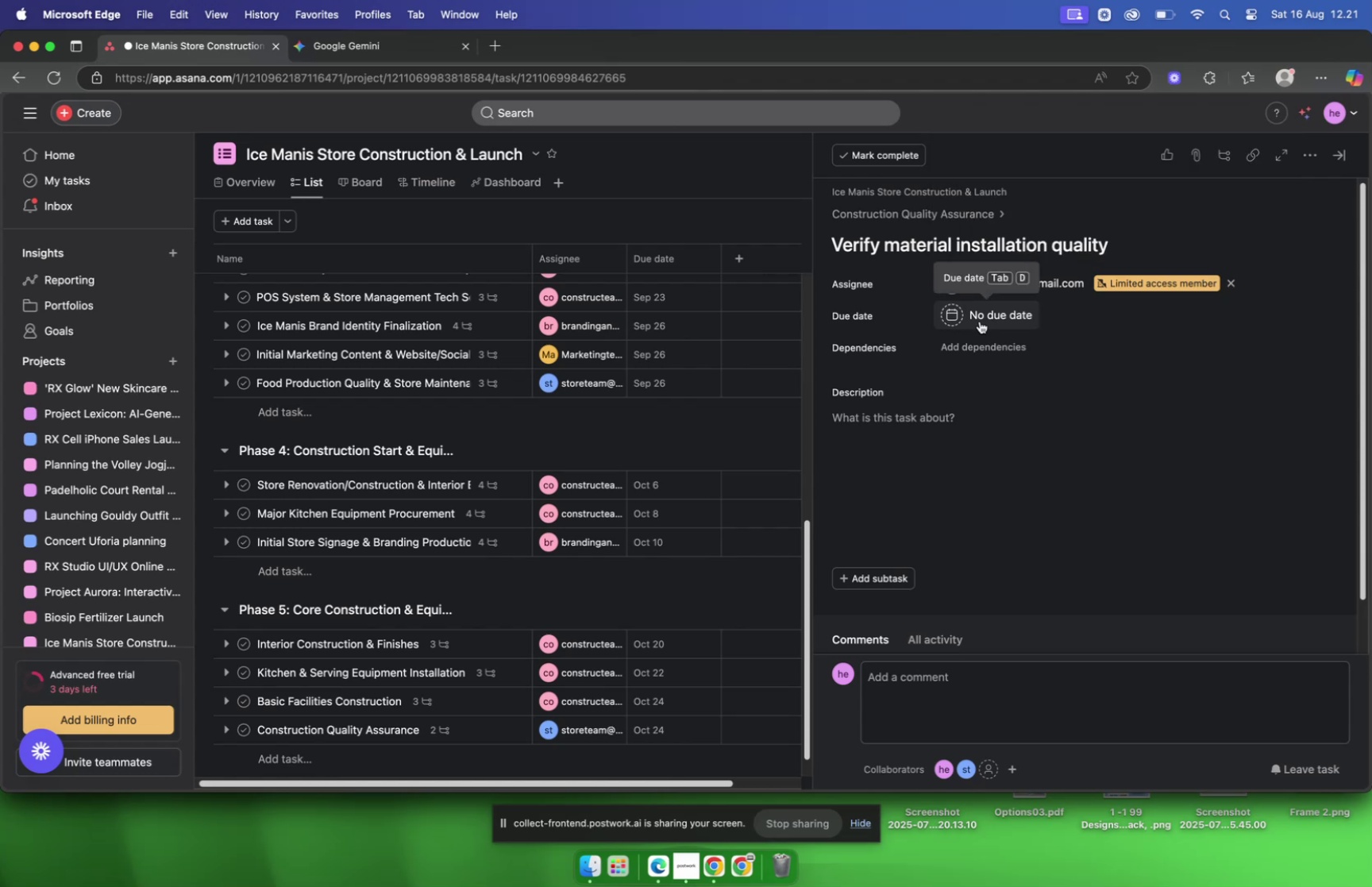 
left_click([980, 321])
 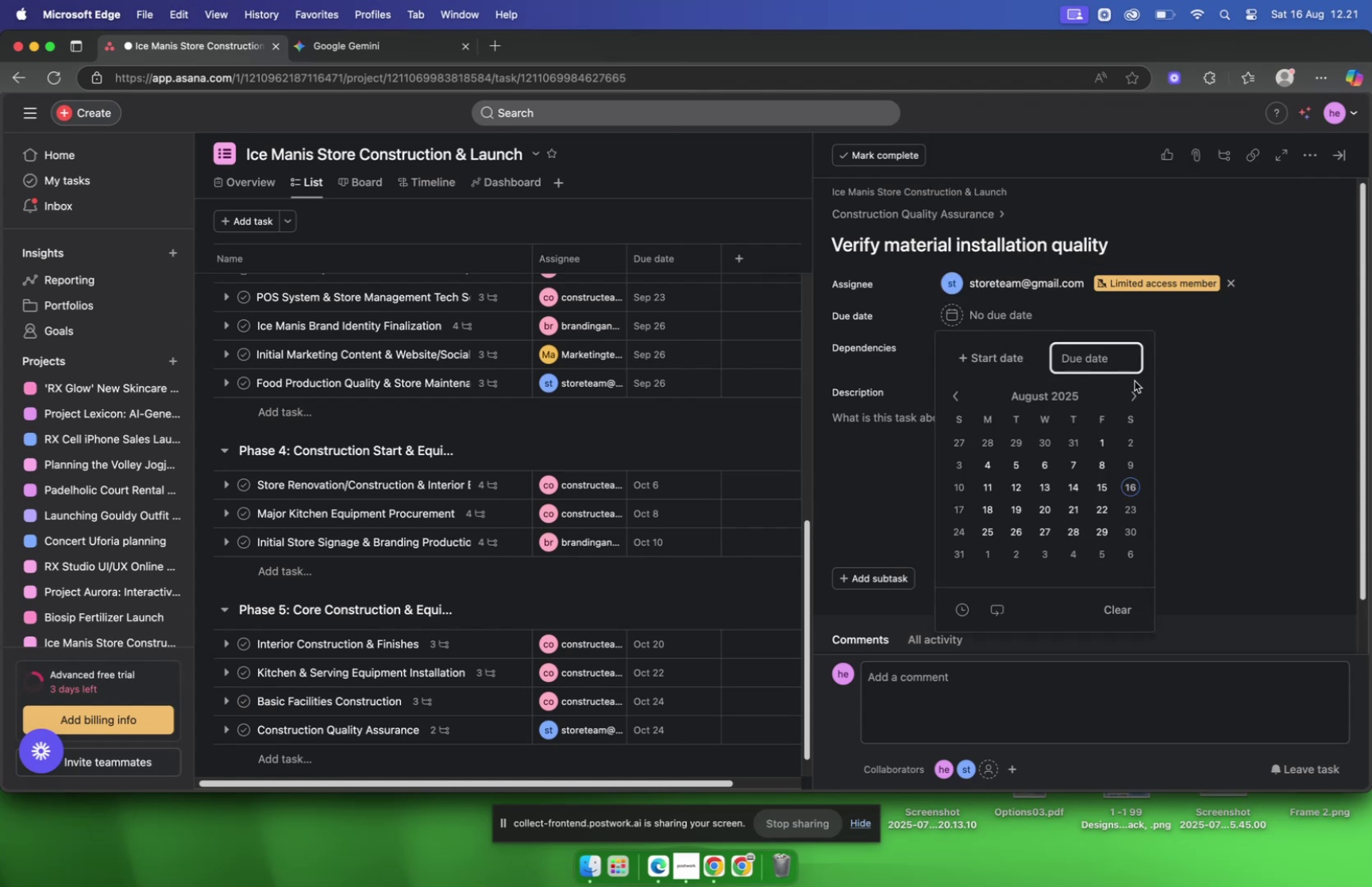 
left_click([1135, 391])
 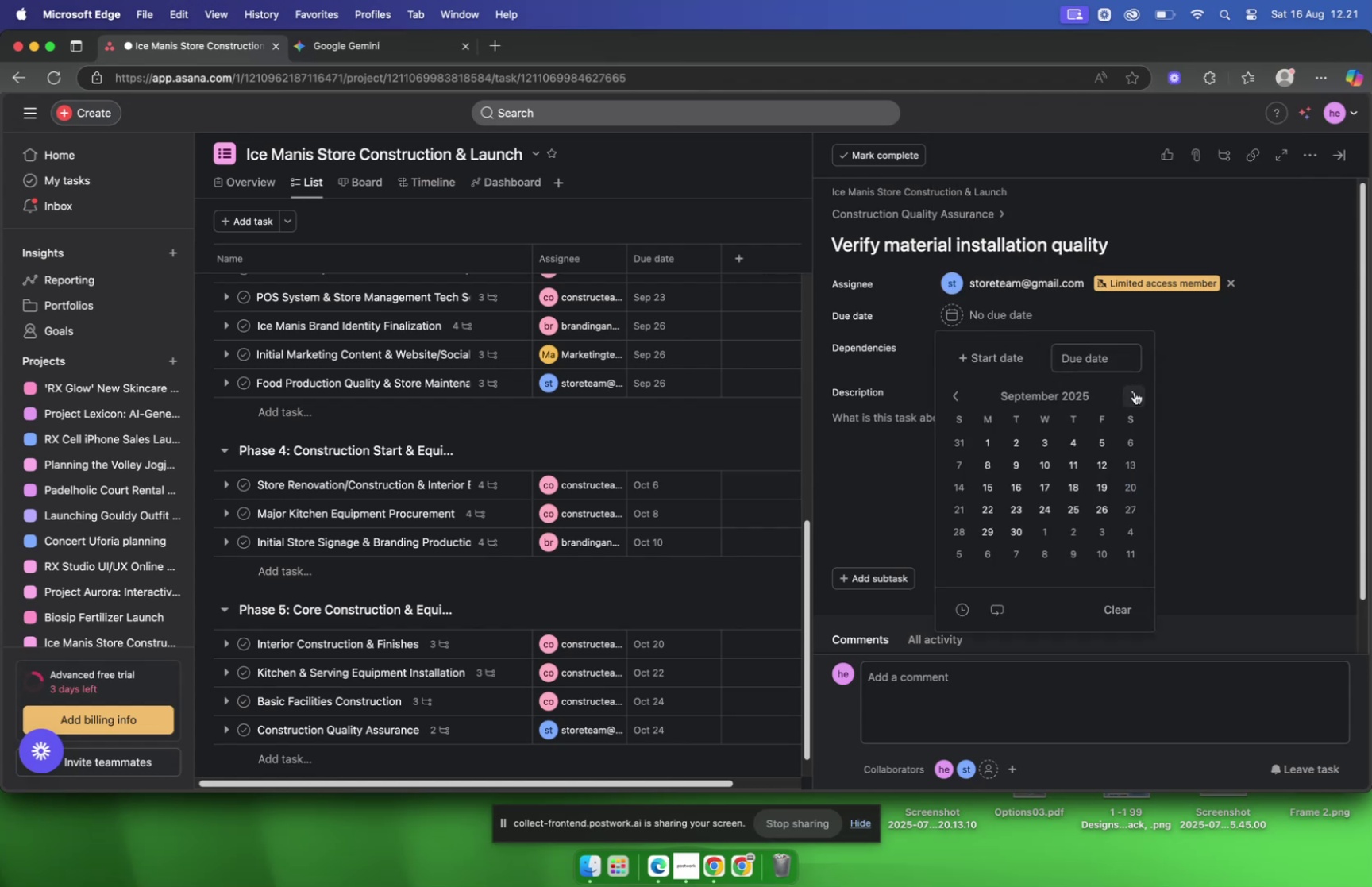 
left_click([1135, 391])
 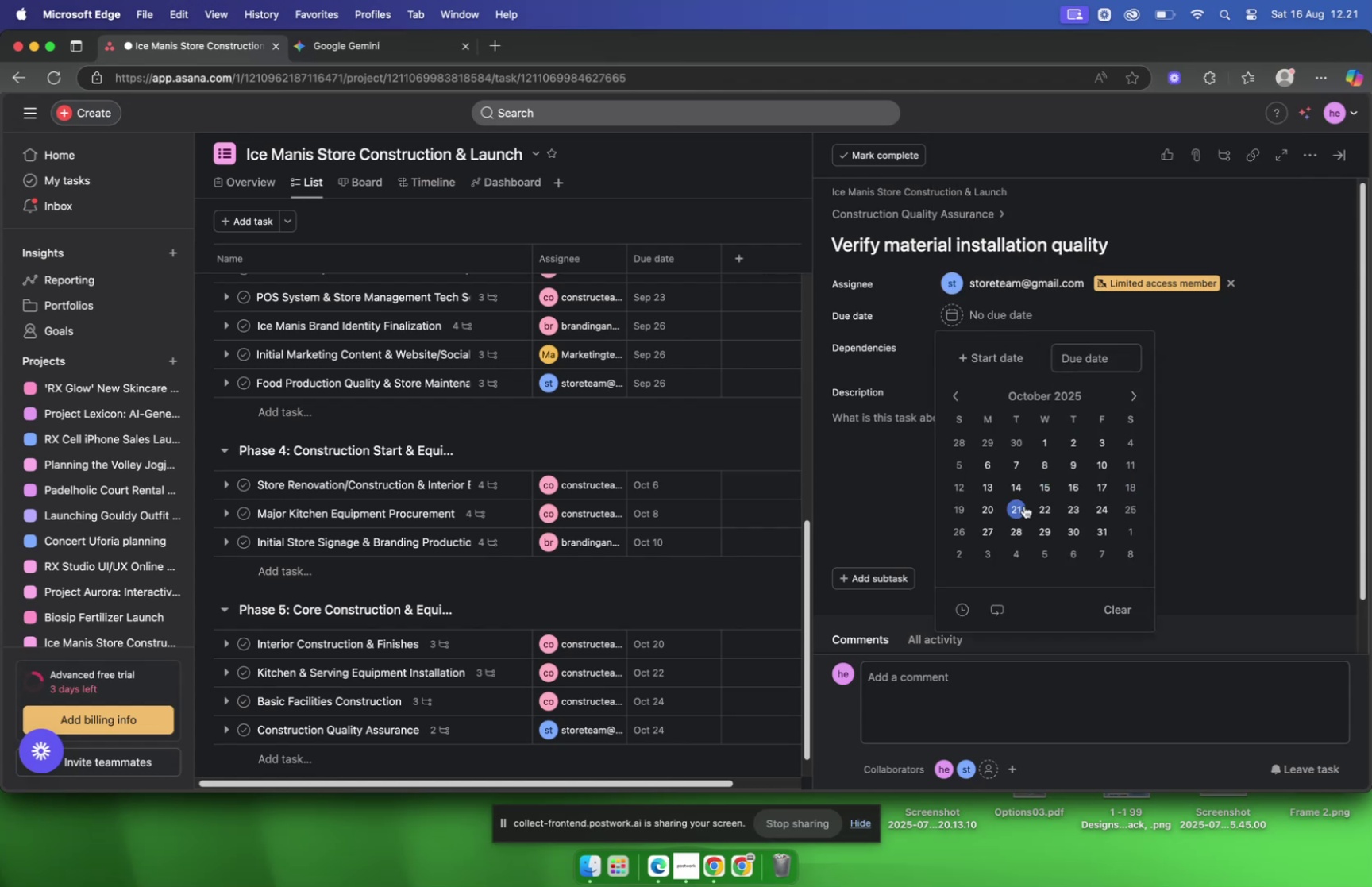 
left_click([1021, 508])
 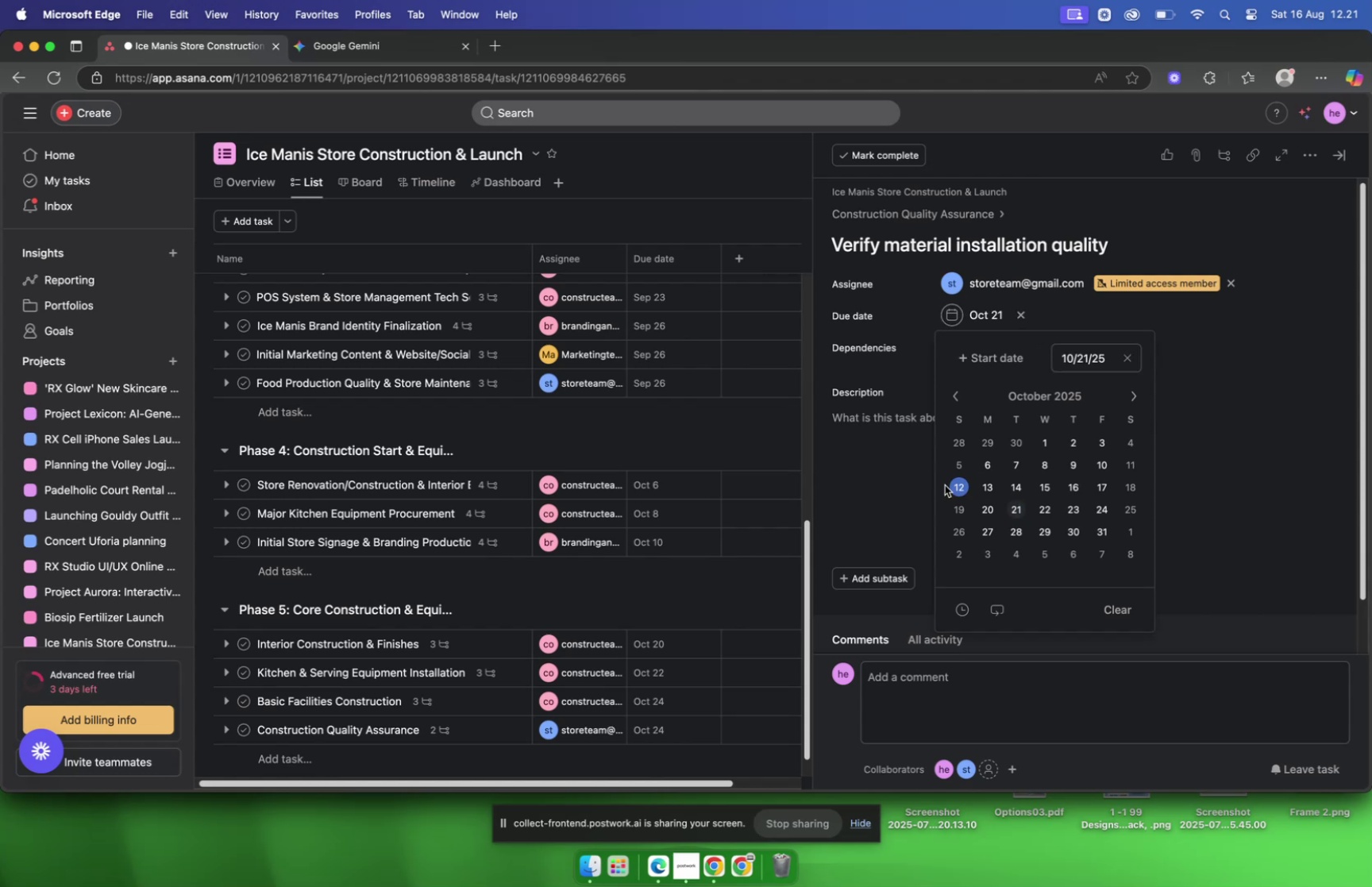 
left_click([899, 471])
 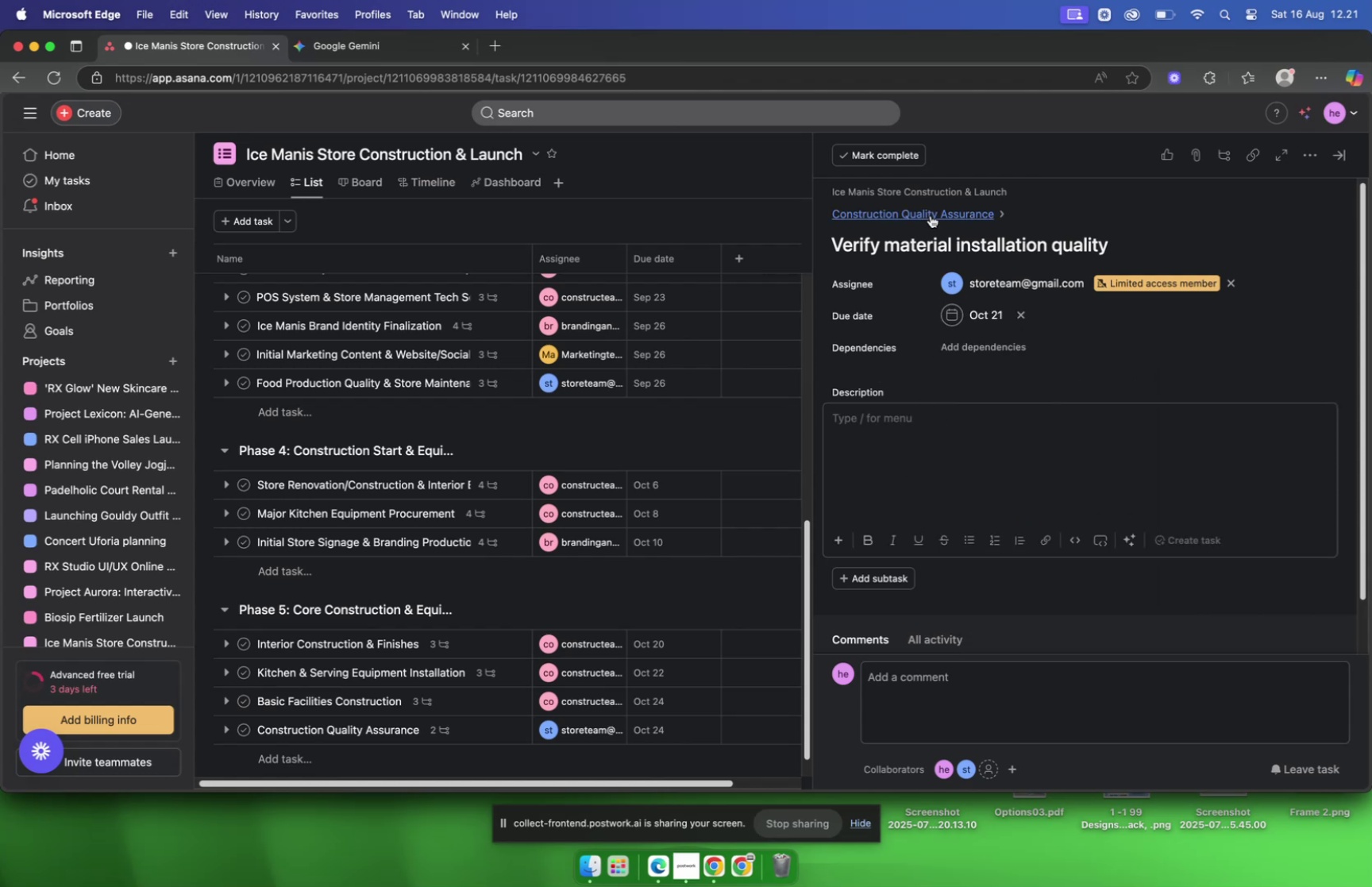 
left_click([931, 214])
 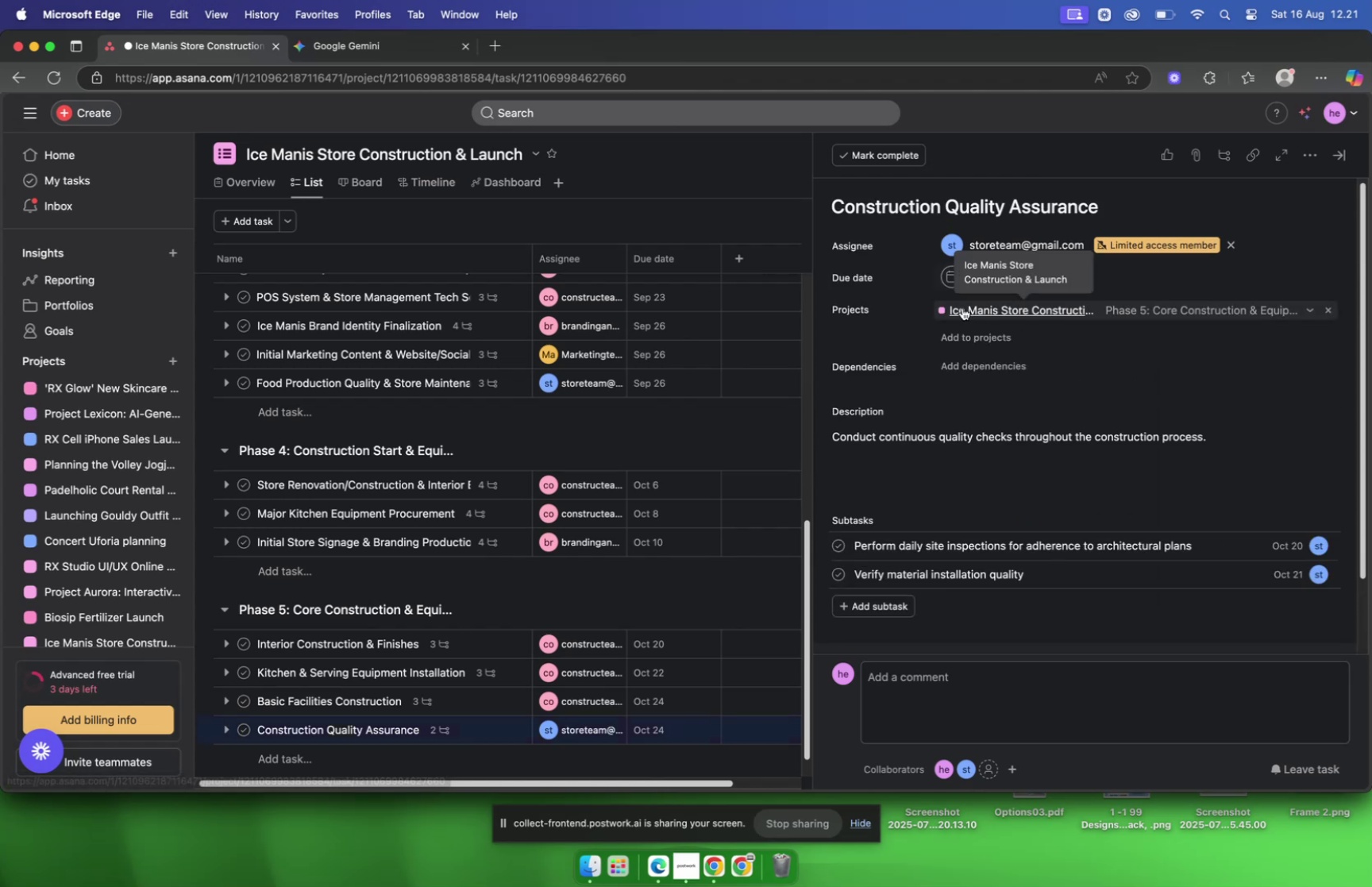 
scroll: coordinate [961, 312], scroll_direction: down, amount: 4.0
 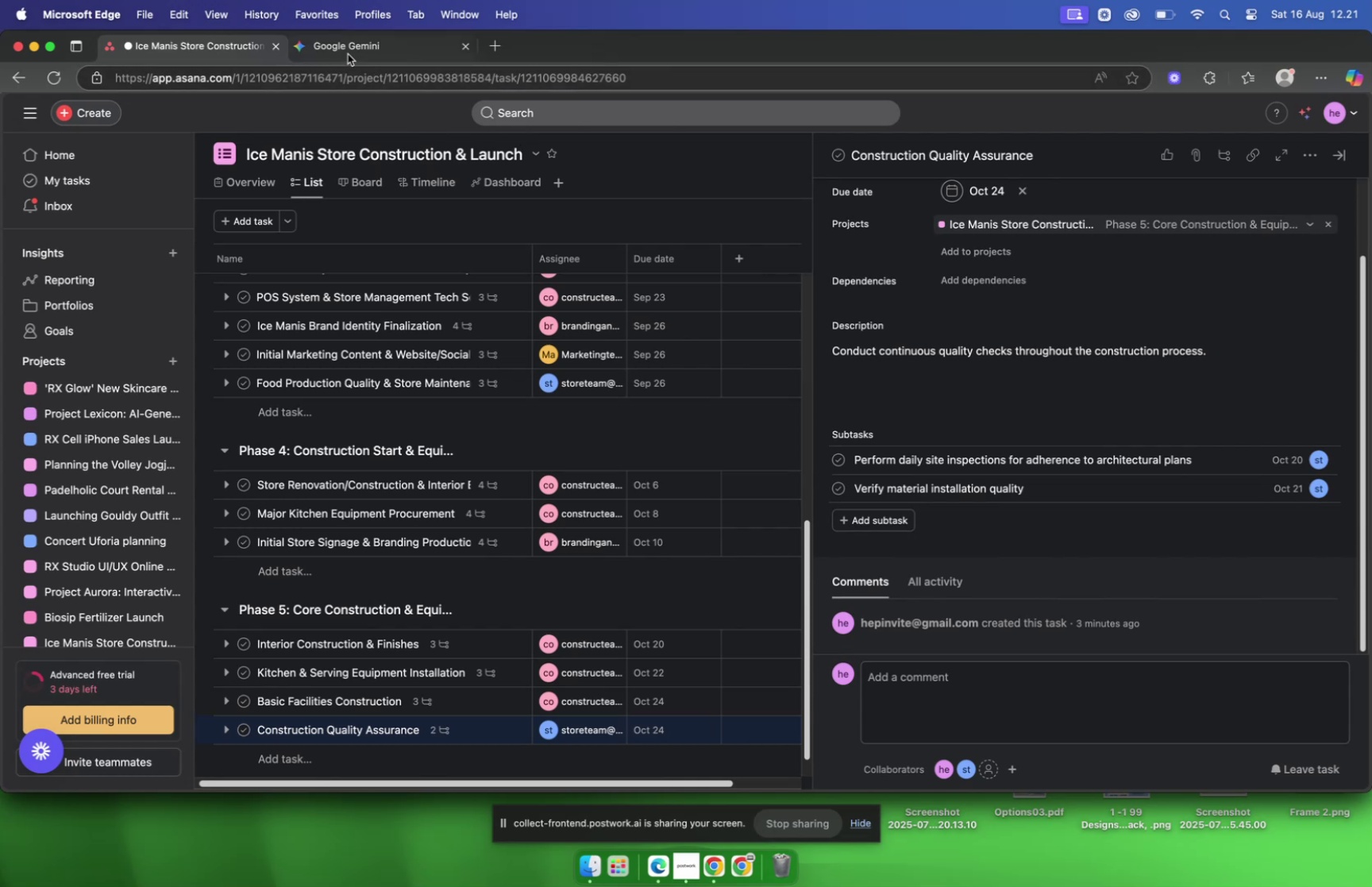 
wait(5.61)
 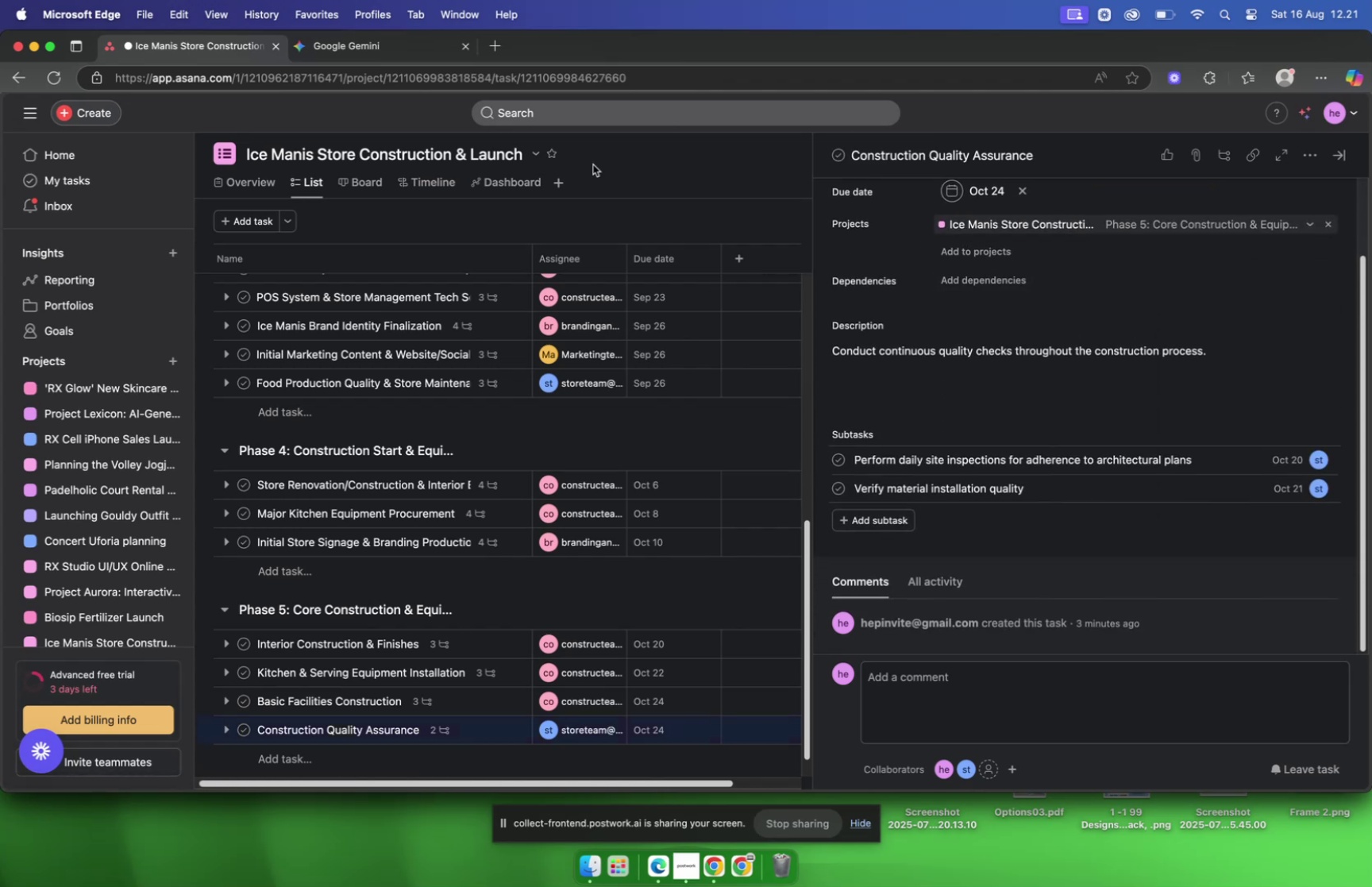 
left_click([349, 52])
 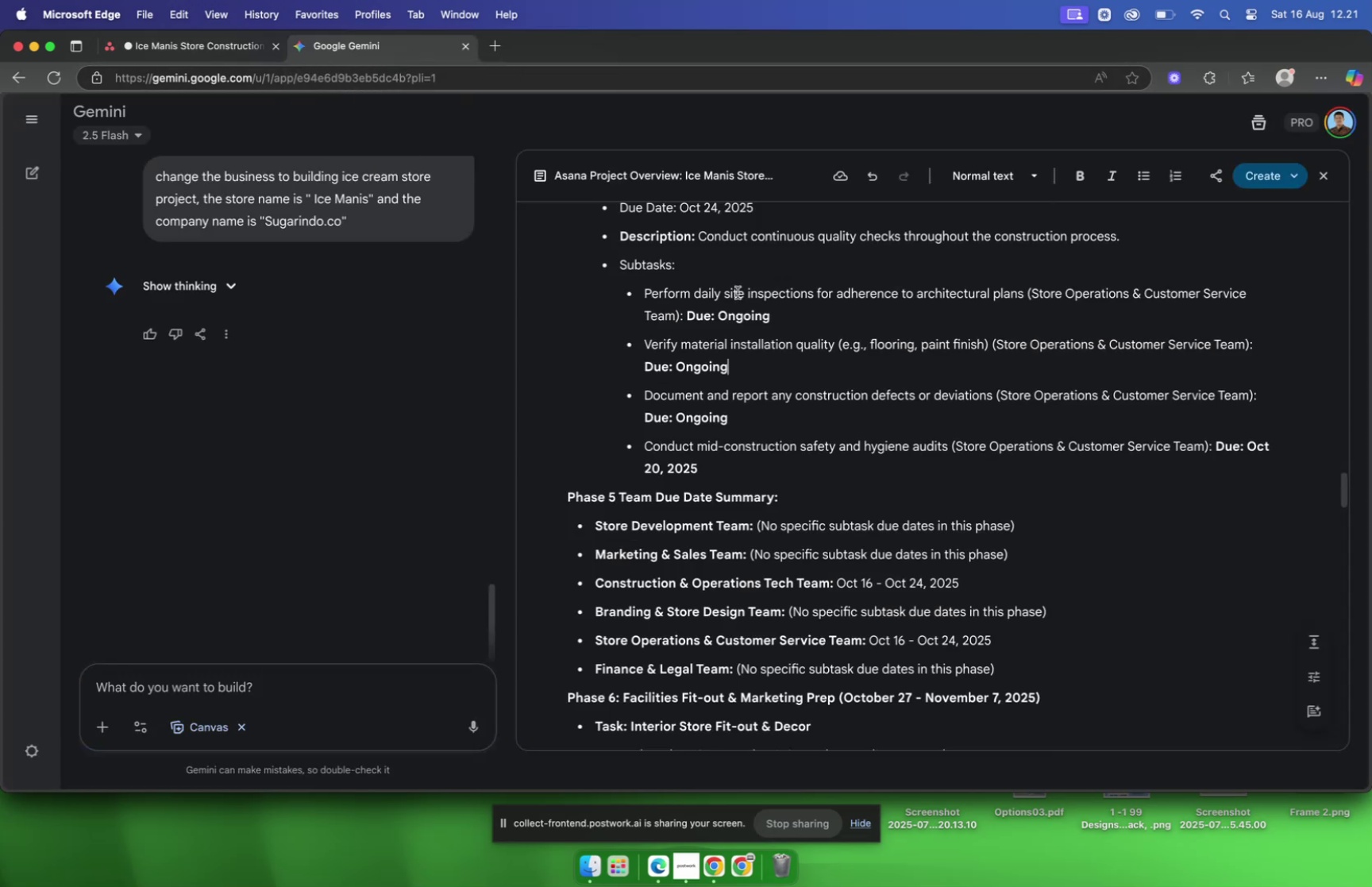 
scroll: coordinate [738, 289], scroll_direction: down, amount: 4.0
 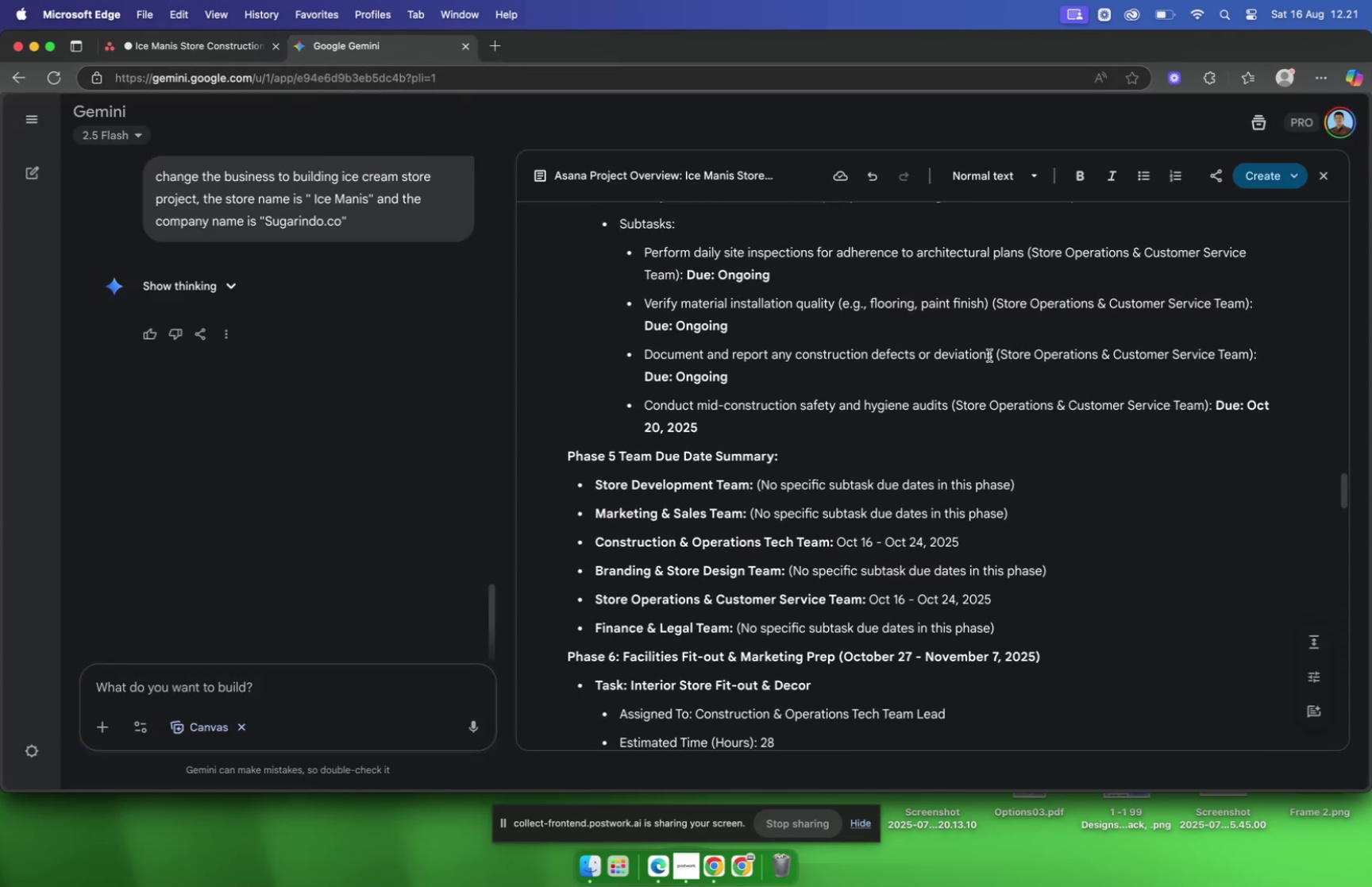 
left_click_drag(start_coordinate=[991, 357], to_coordinate=[646, 352])
 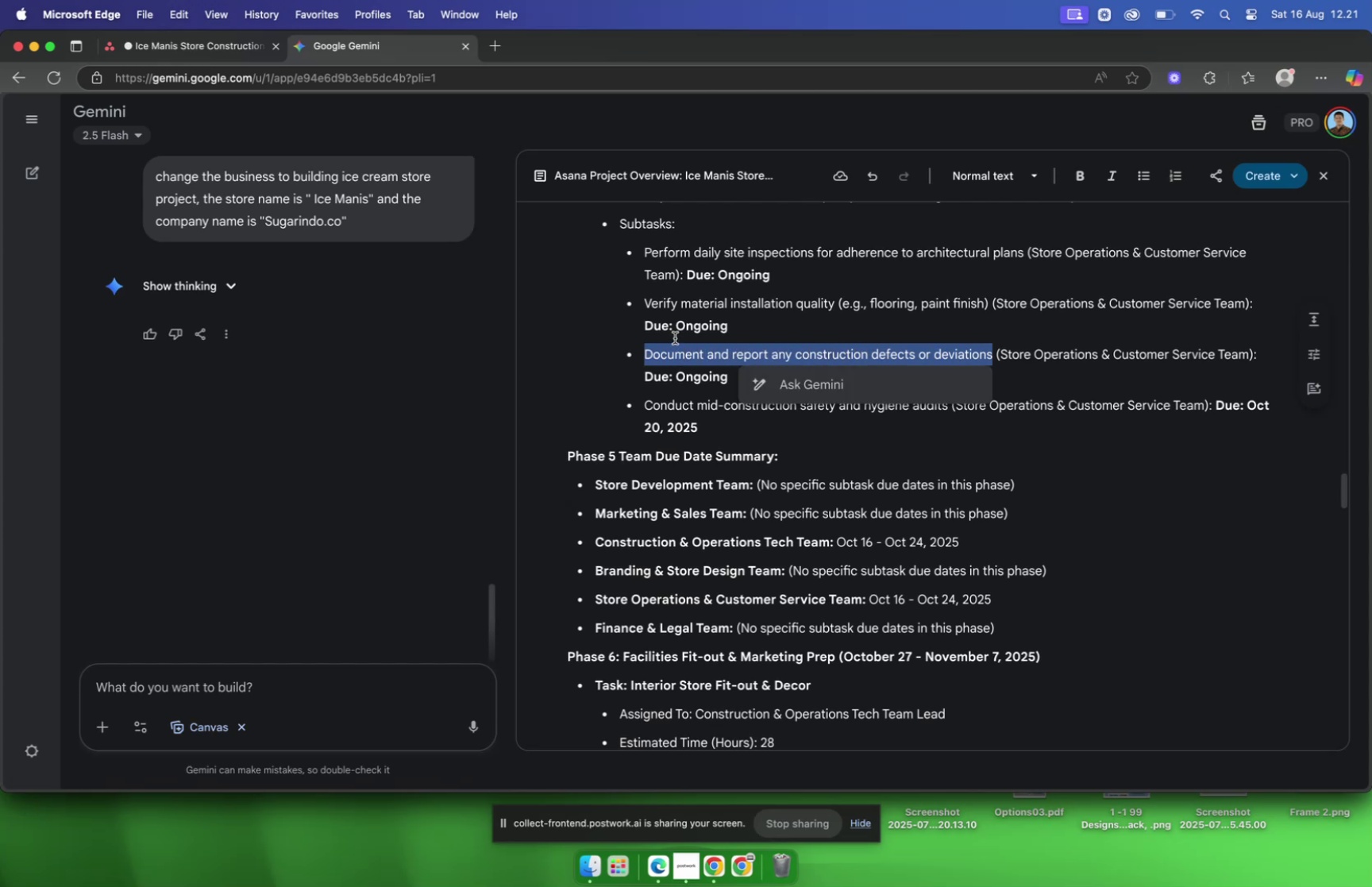 
scroll: coordinate [676, 333], scroll_direction: up, amount: 2.0
 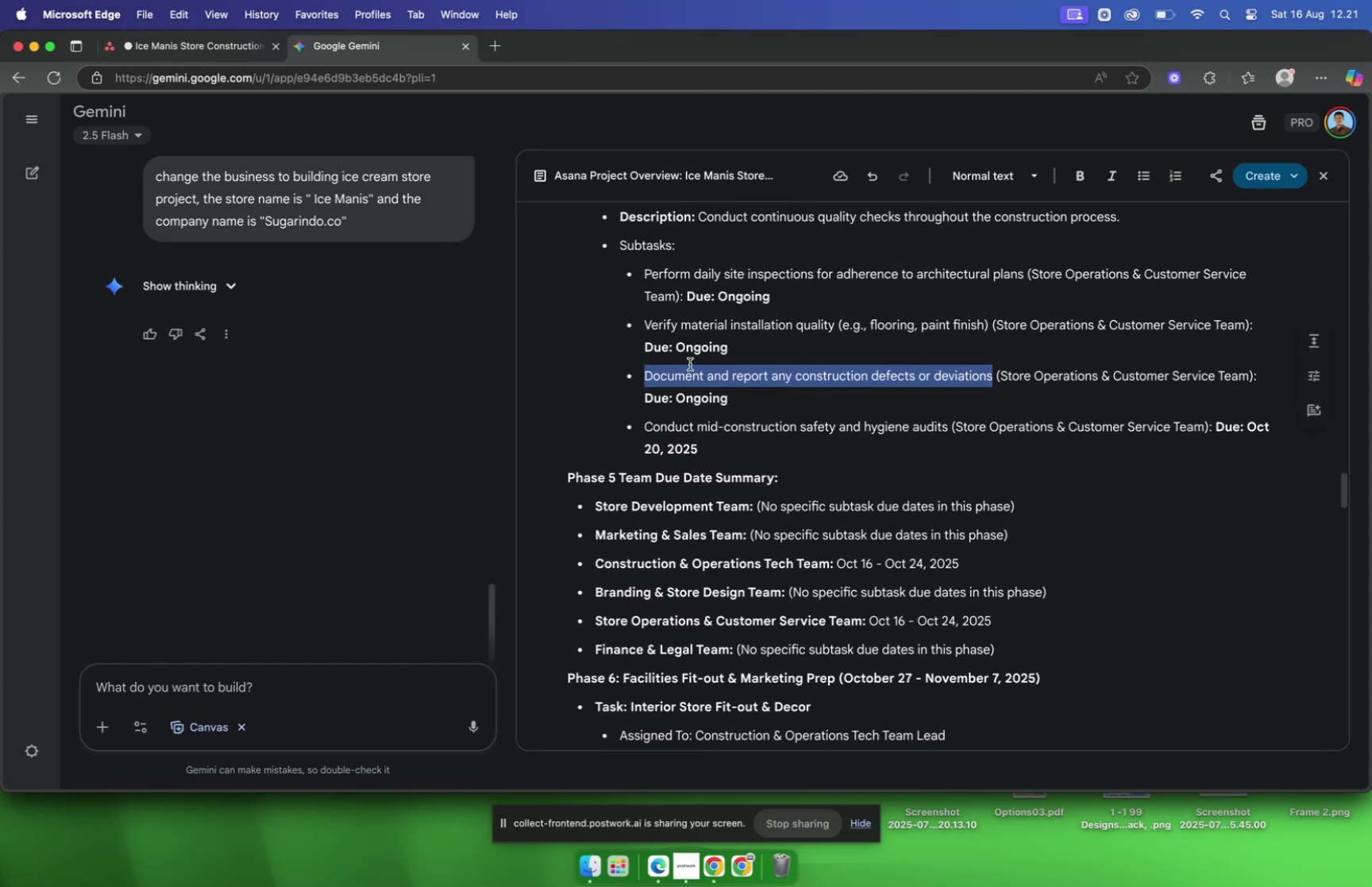 
key(Meta+C)
 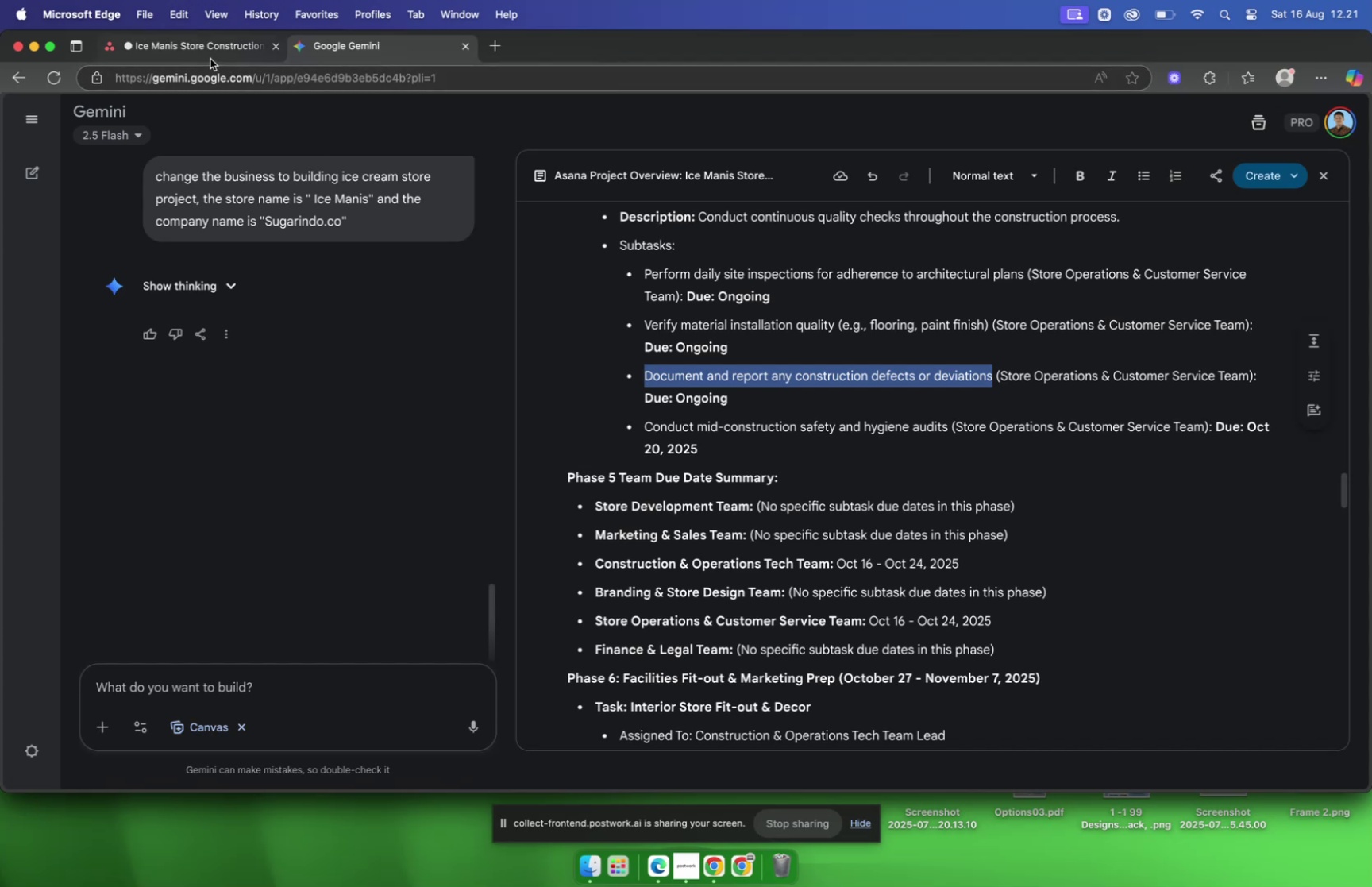 
left_click([206, 56])
 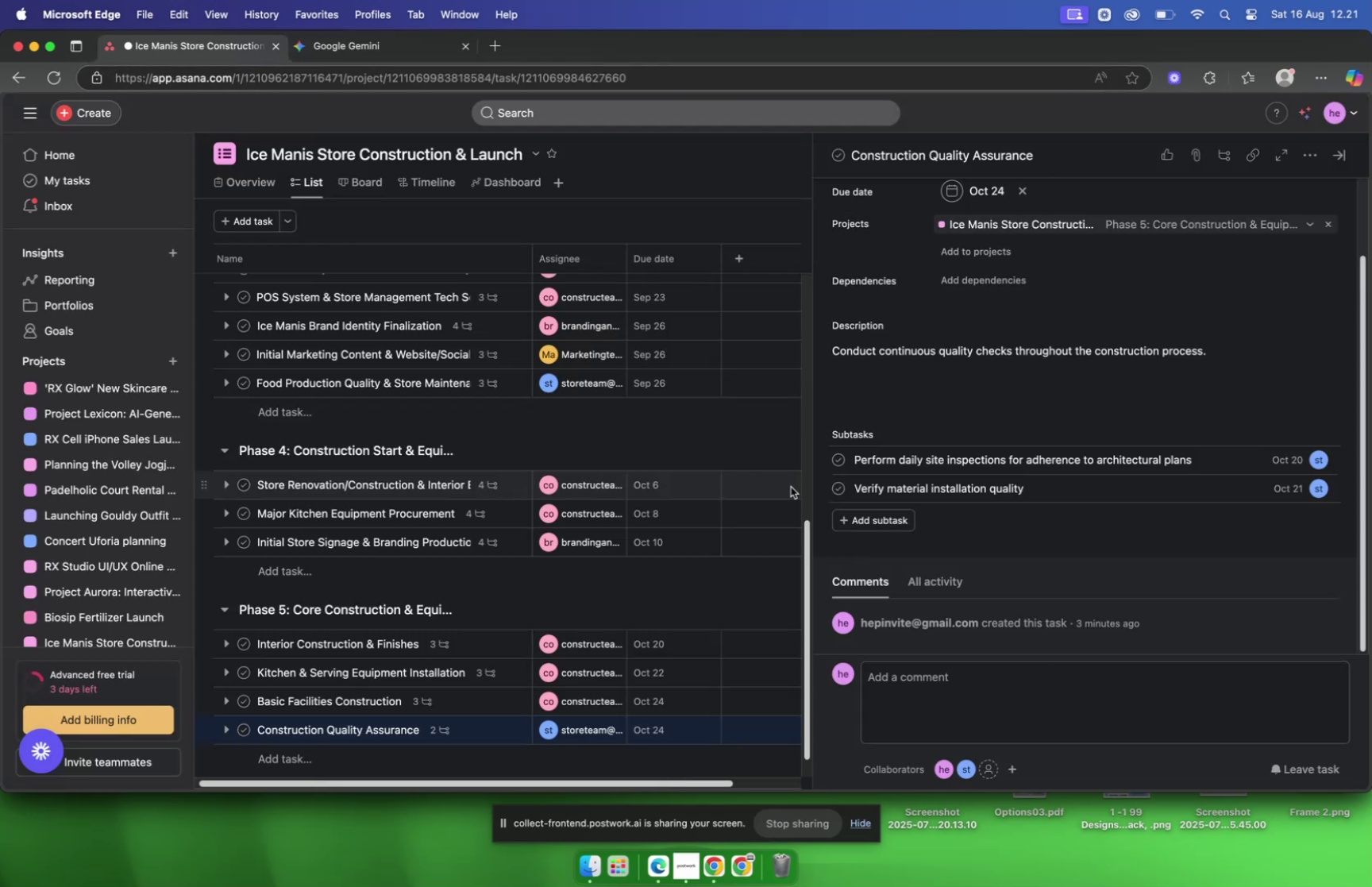 
left_click([858, 523])
 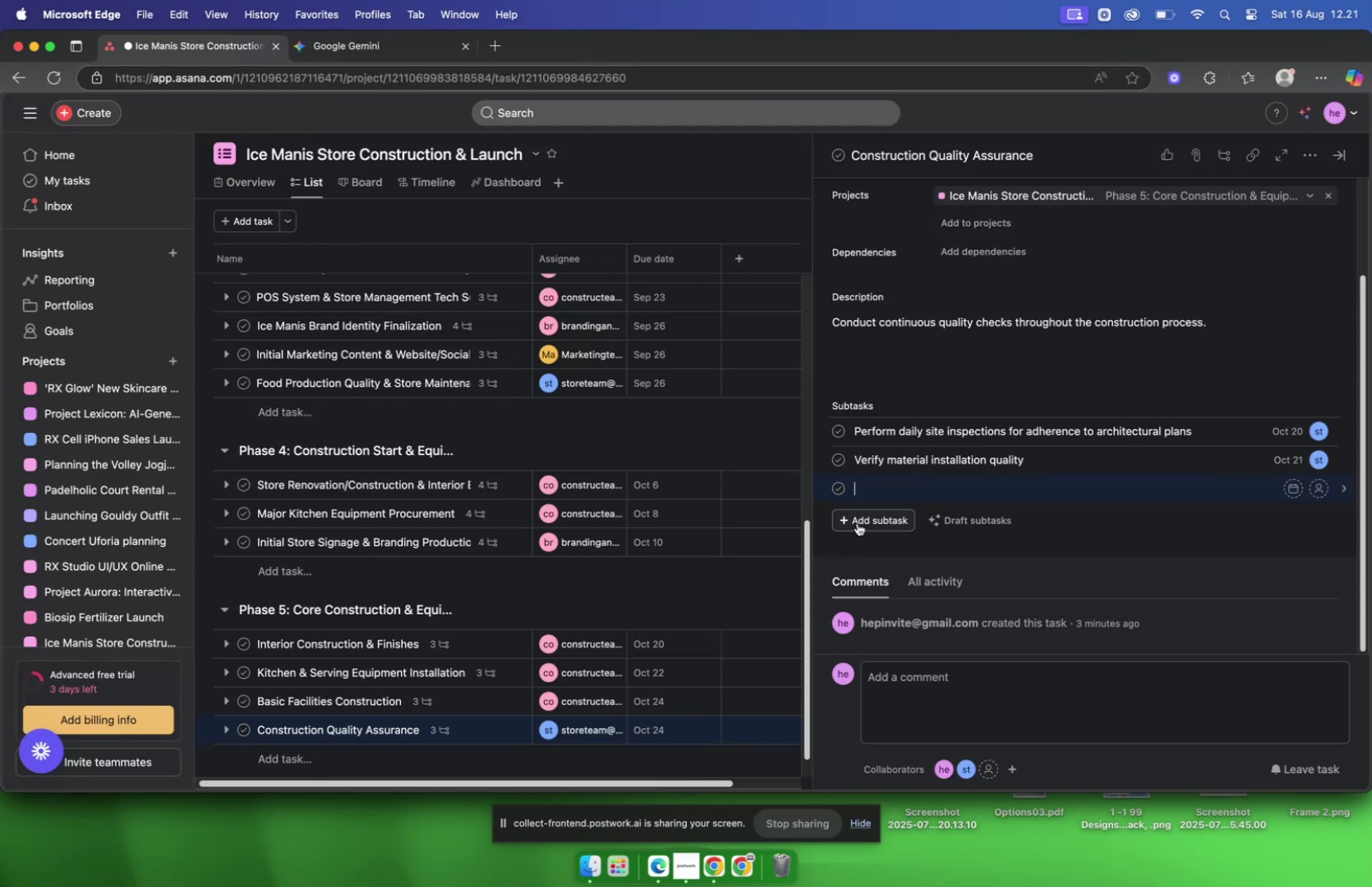 
key(Meta+V)
 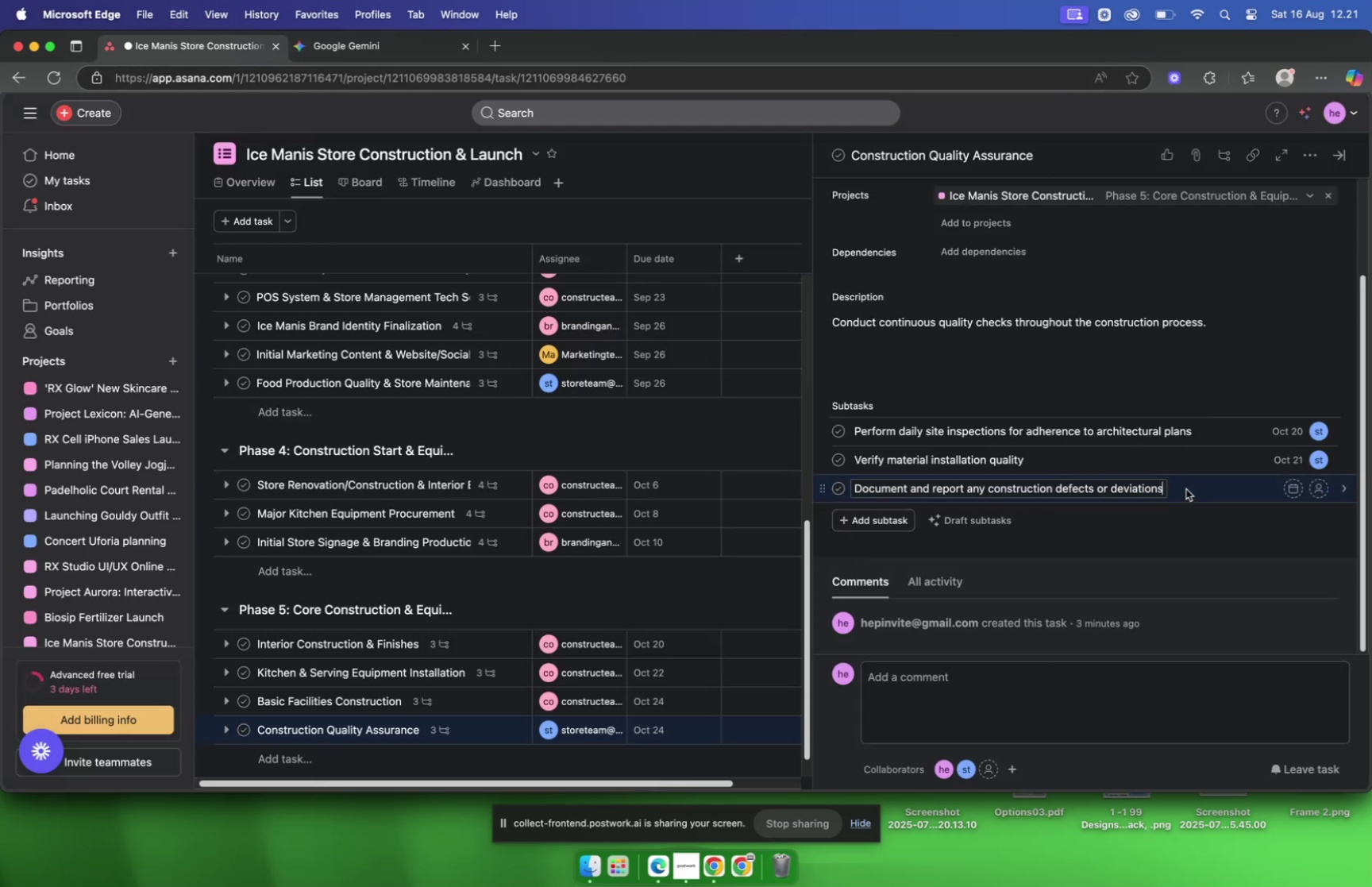 
left_click([1186, 488])
 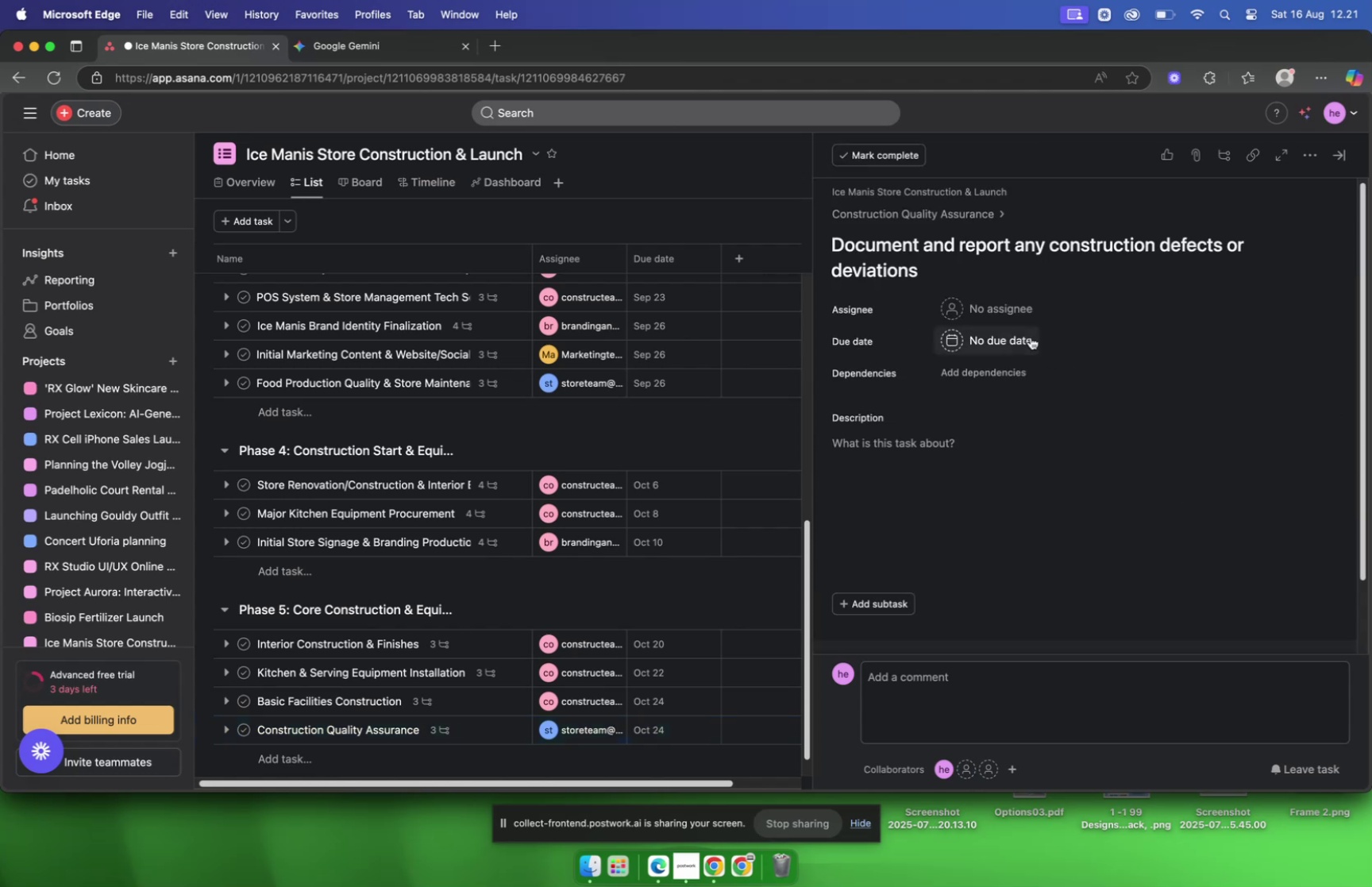 
scroll: coordinate [344, 106], scroll_direction: up, amount: 1.0
 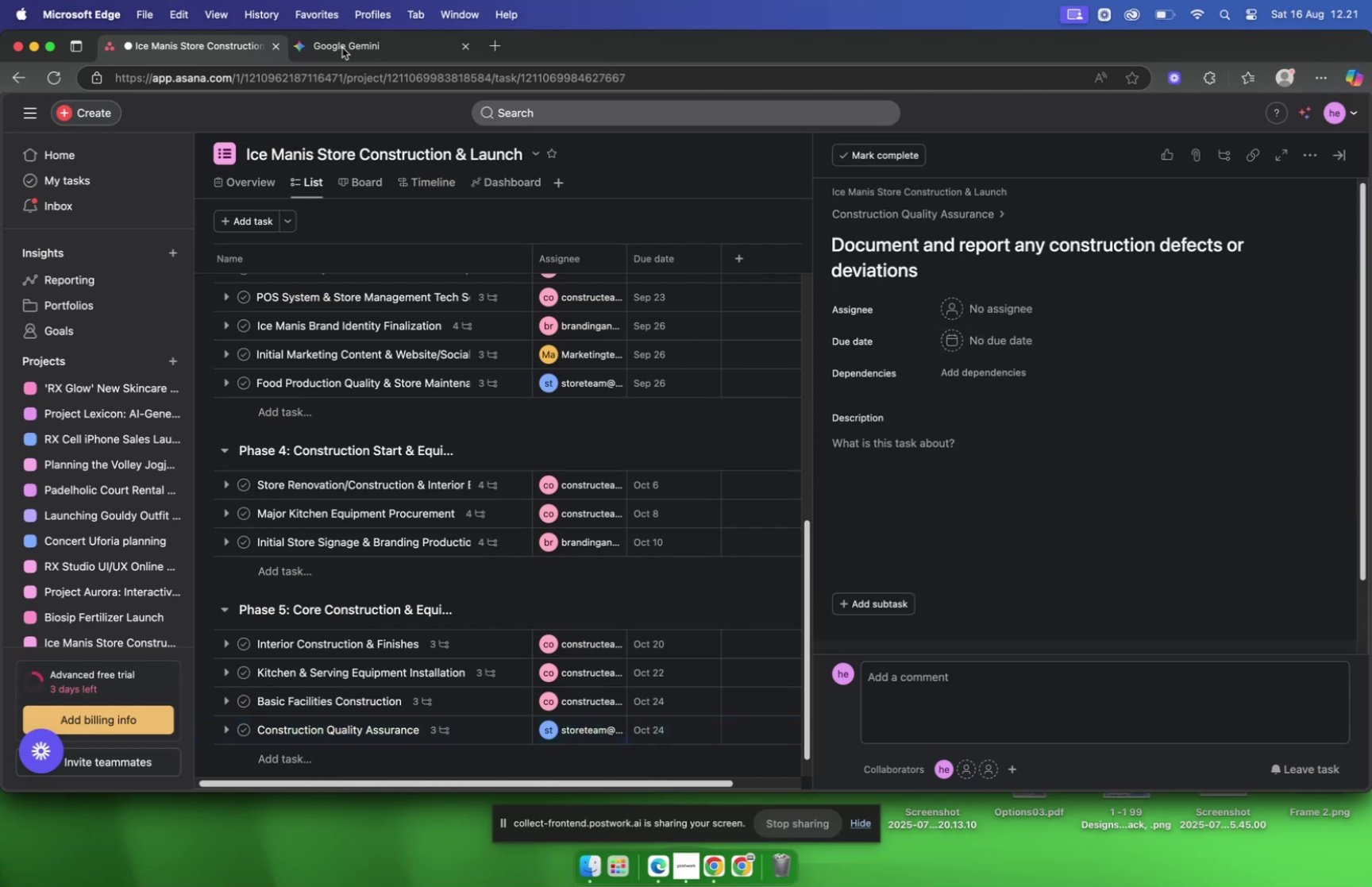 
left_click([341, 50])
 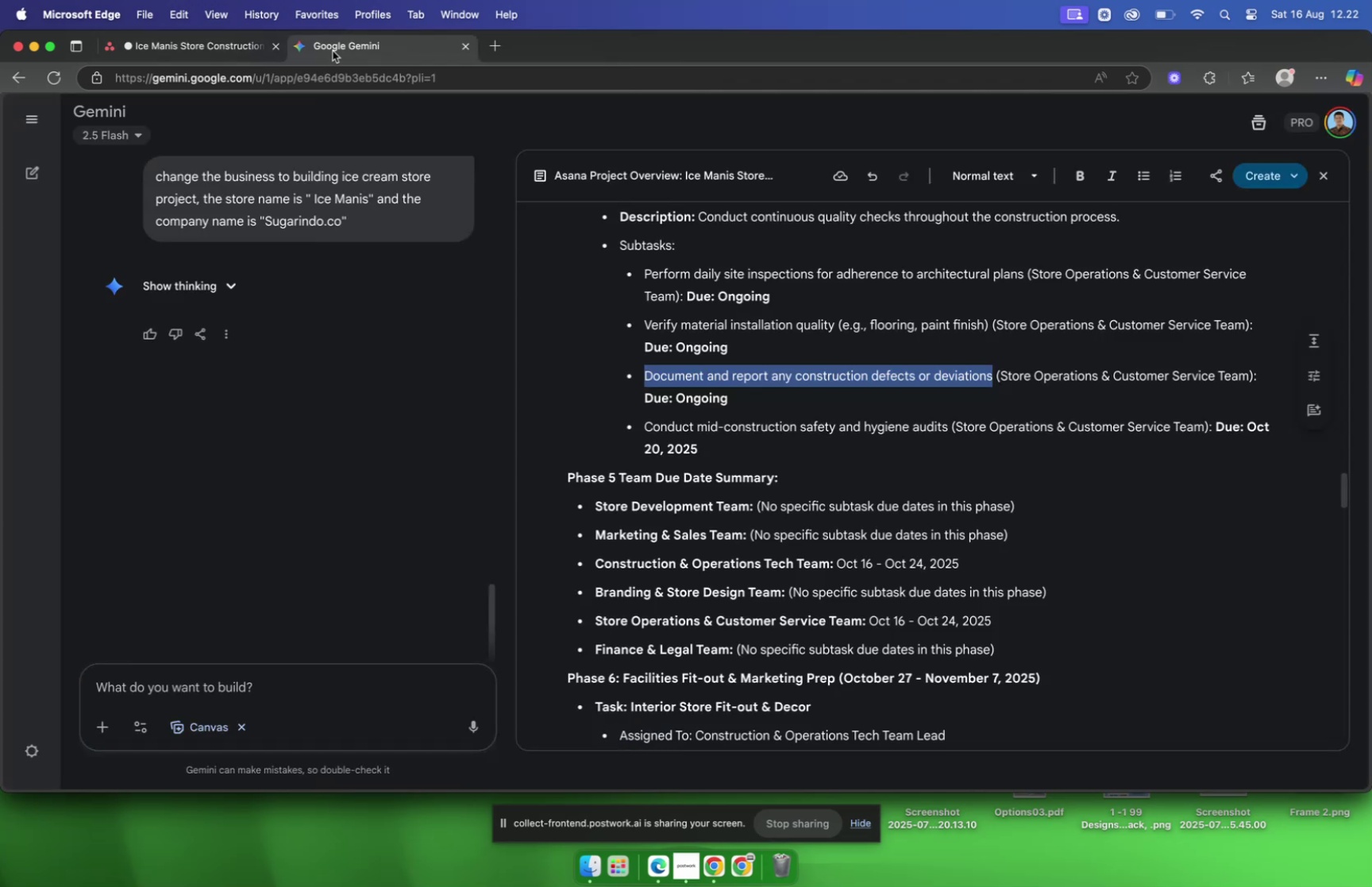 
left_click([177, 43])
 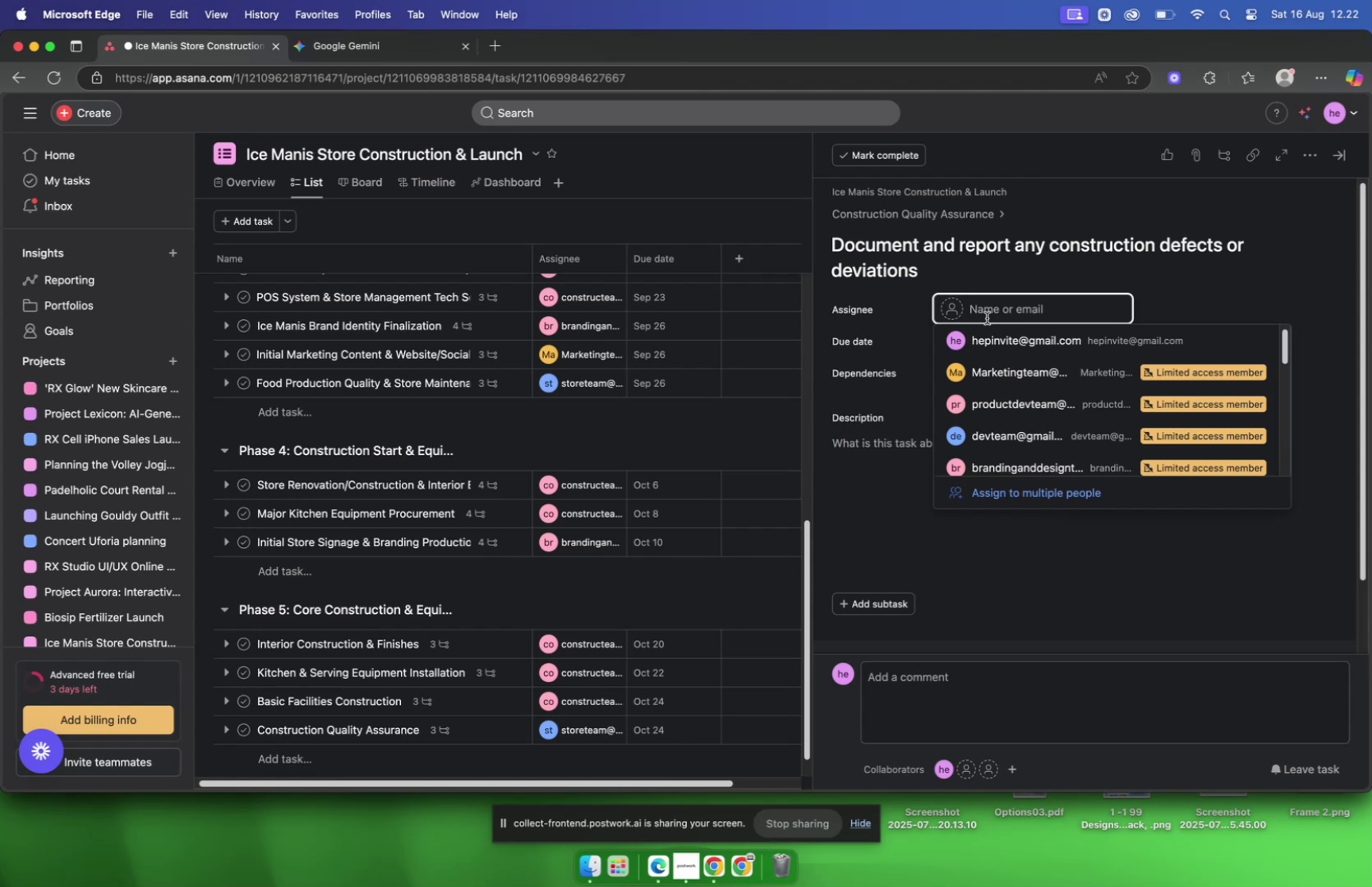 
type(store)
 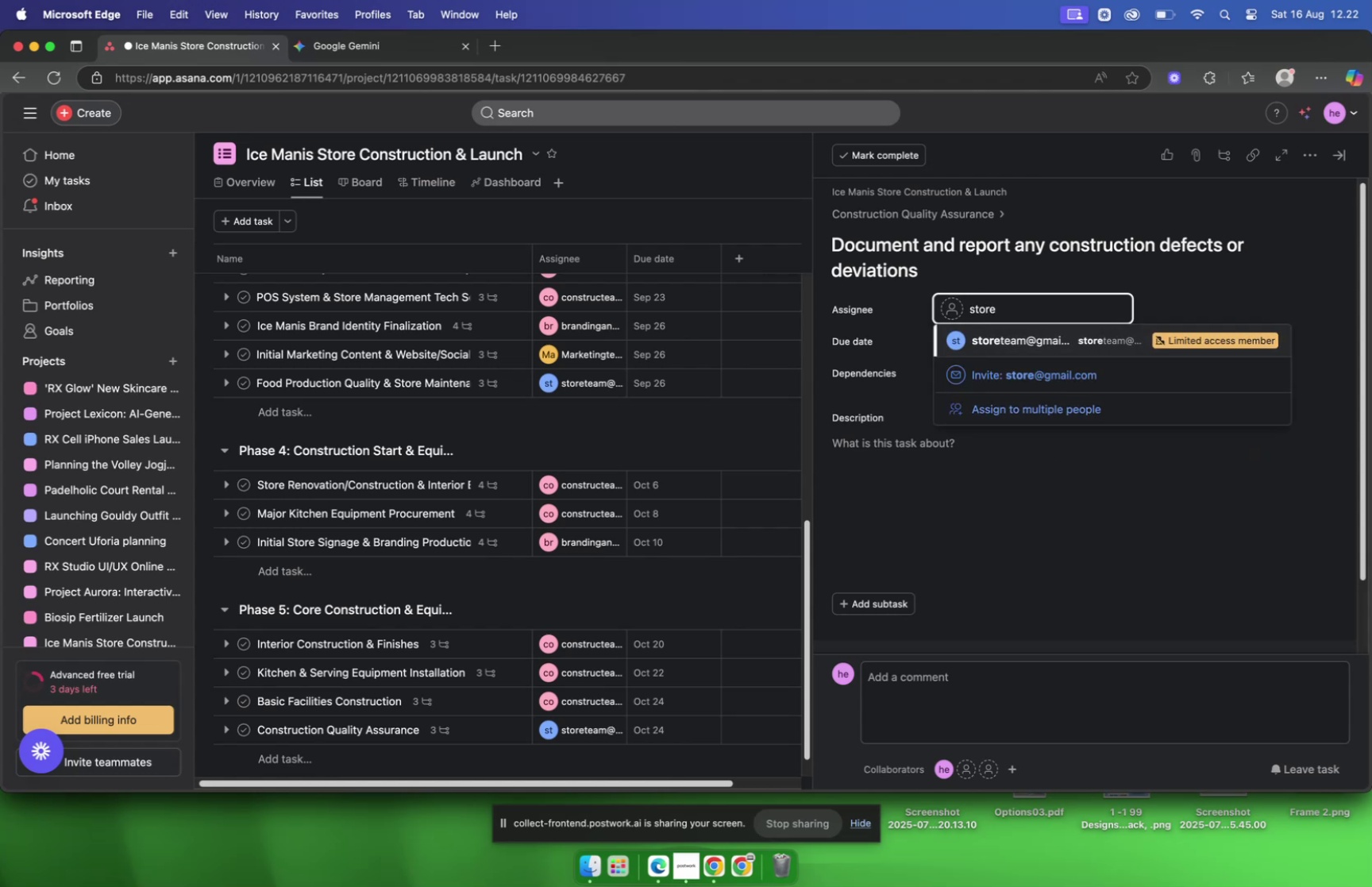 
key(Enter)
 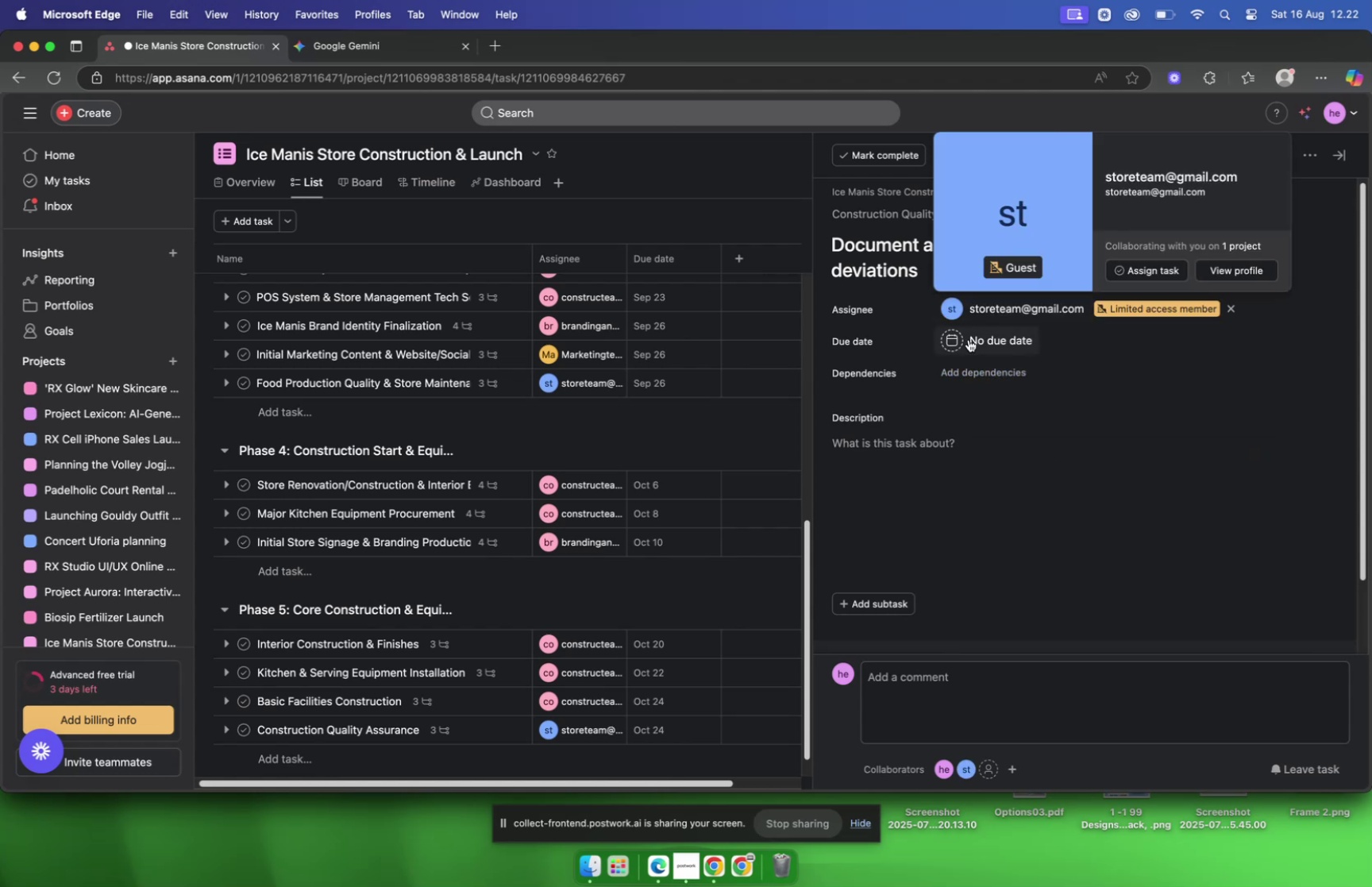 
left_click([970, 341])
 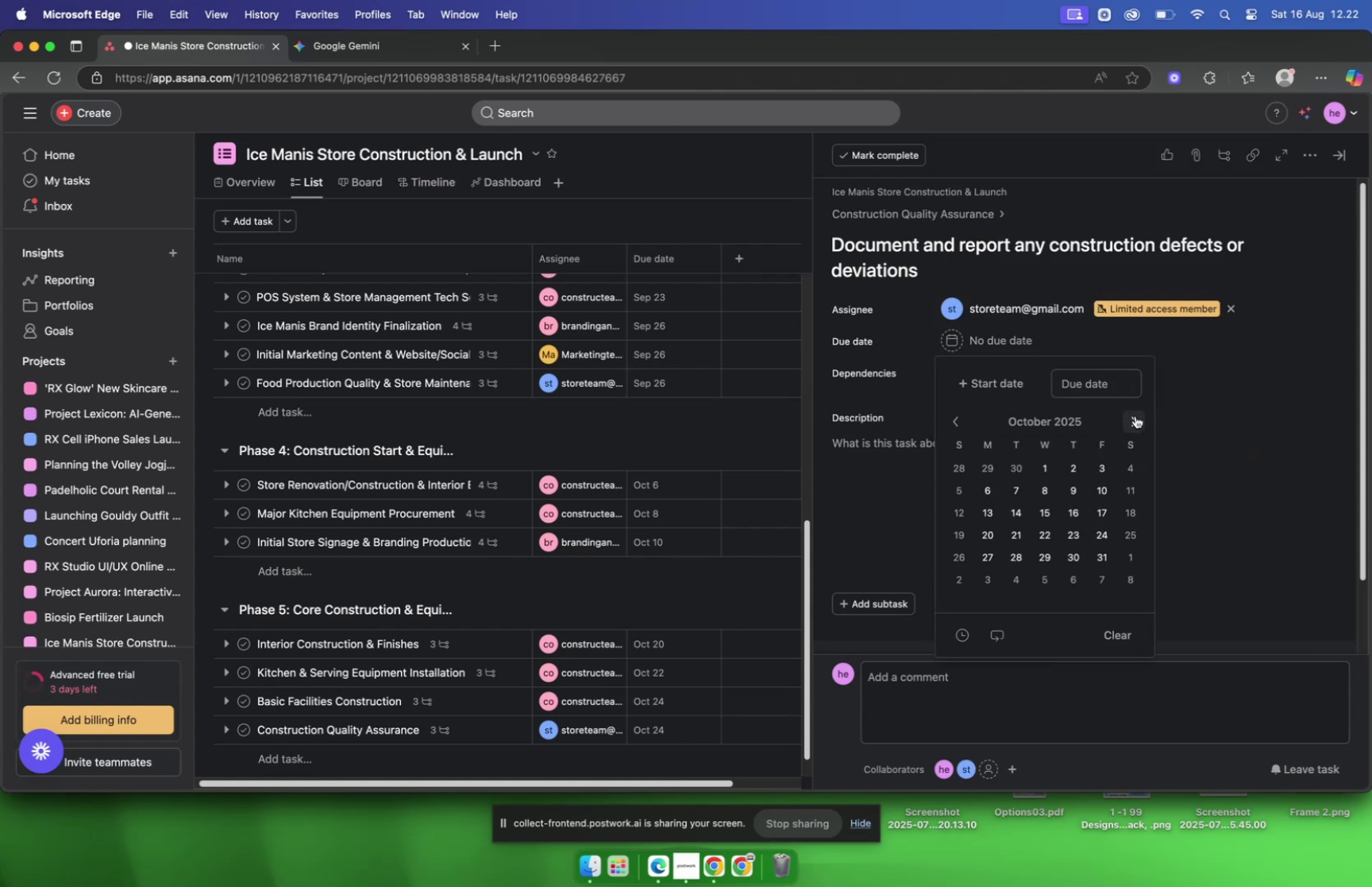 
left_click([1068, 526])
 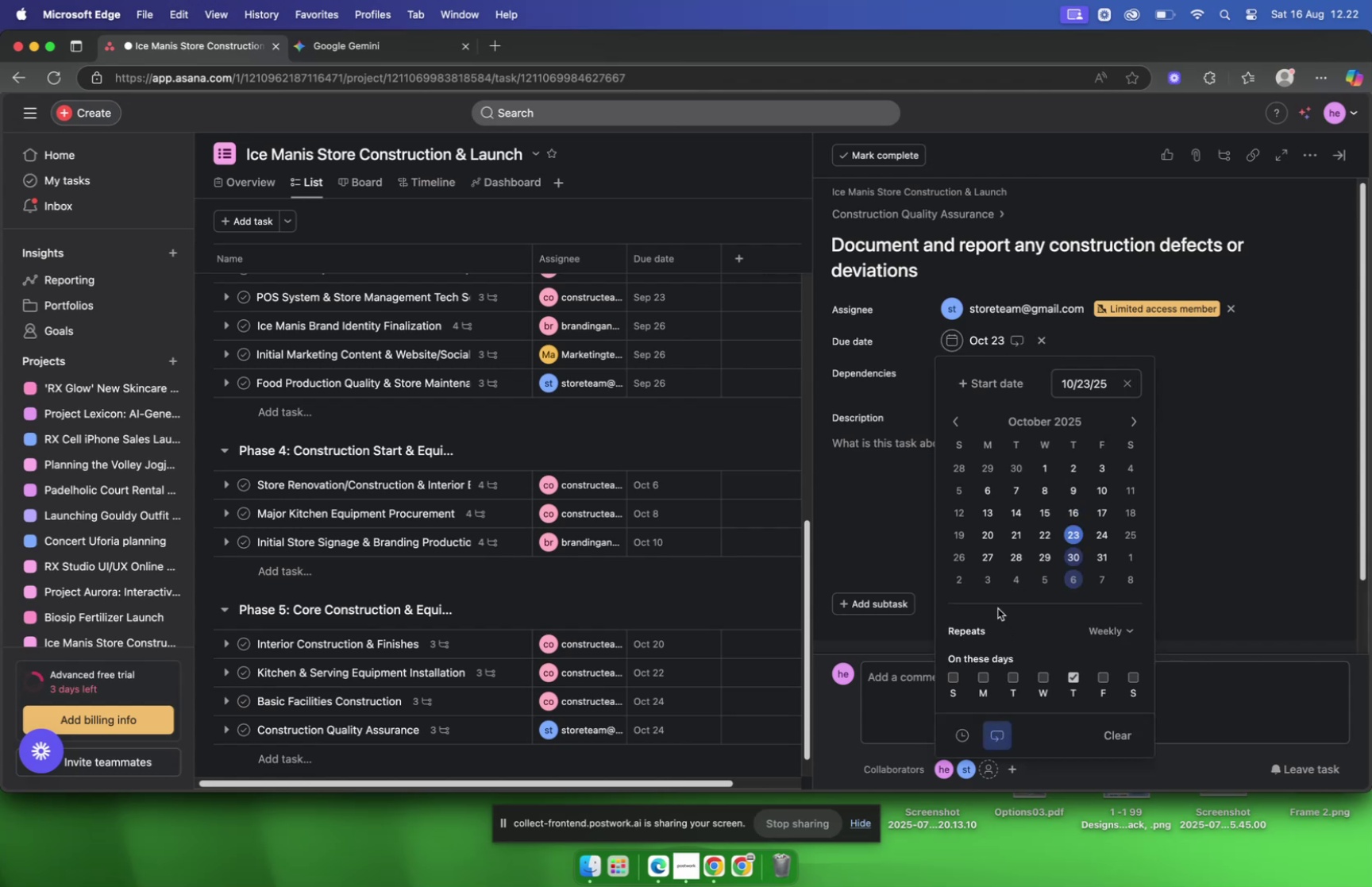 
left_click([873, 468])
 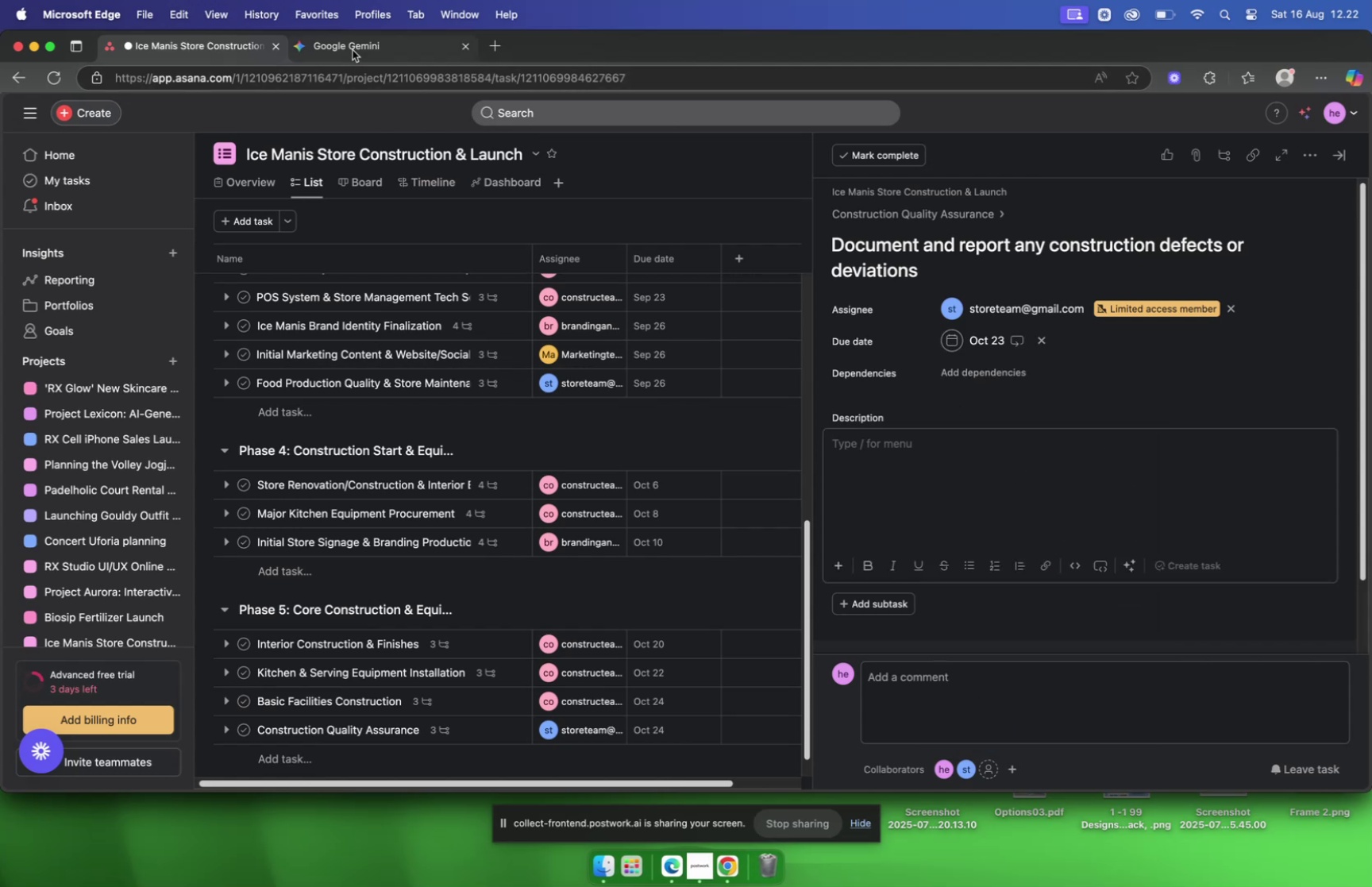 
left_click([353, 50])
 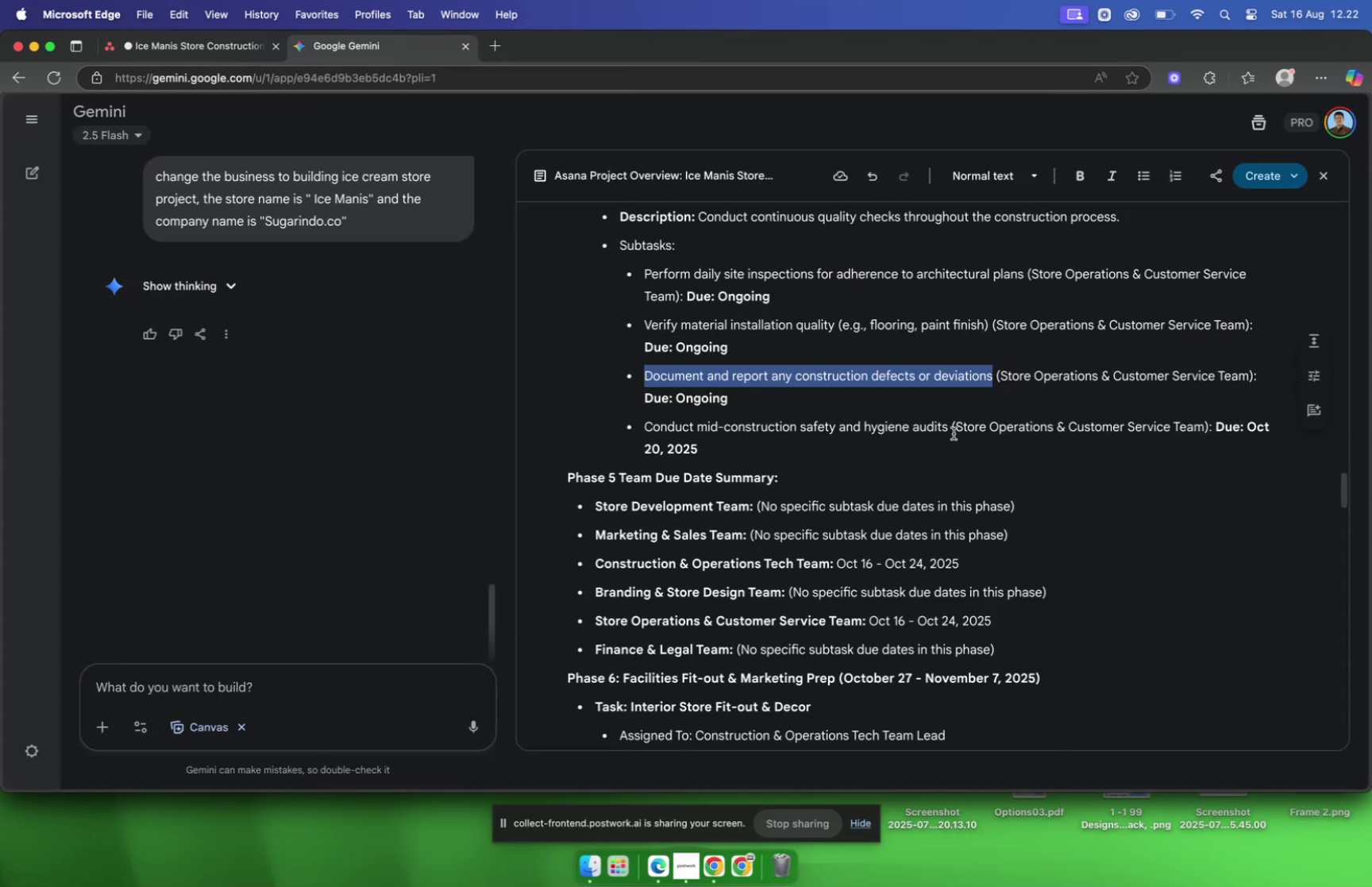 
left_click([947, 431])
 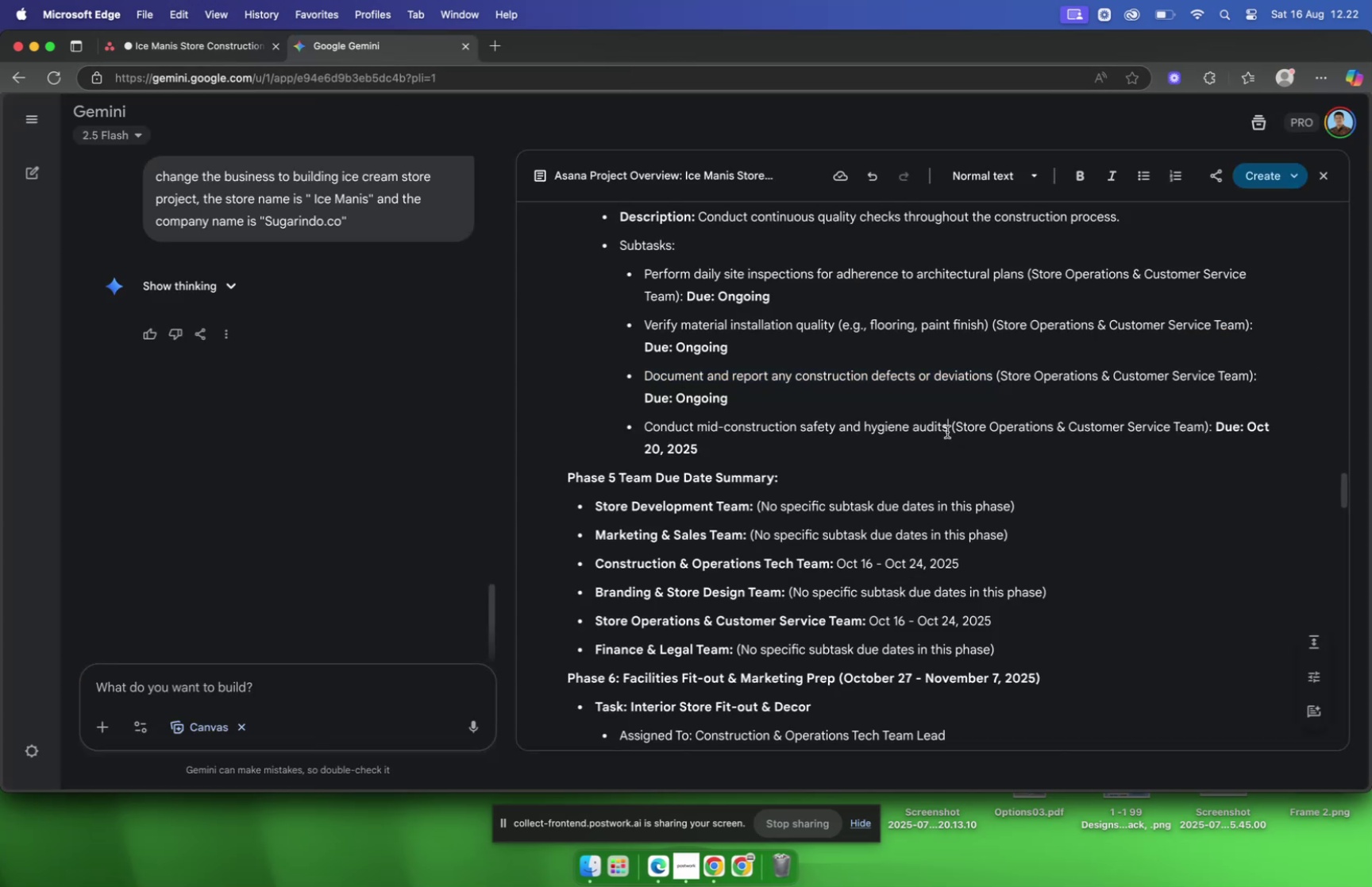 
left_click_drag(start_coordinate=[947, 431], to_coordinate=[647, 429])
 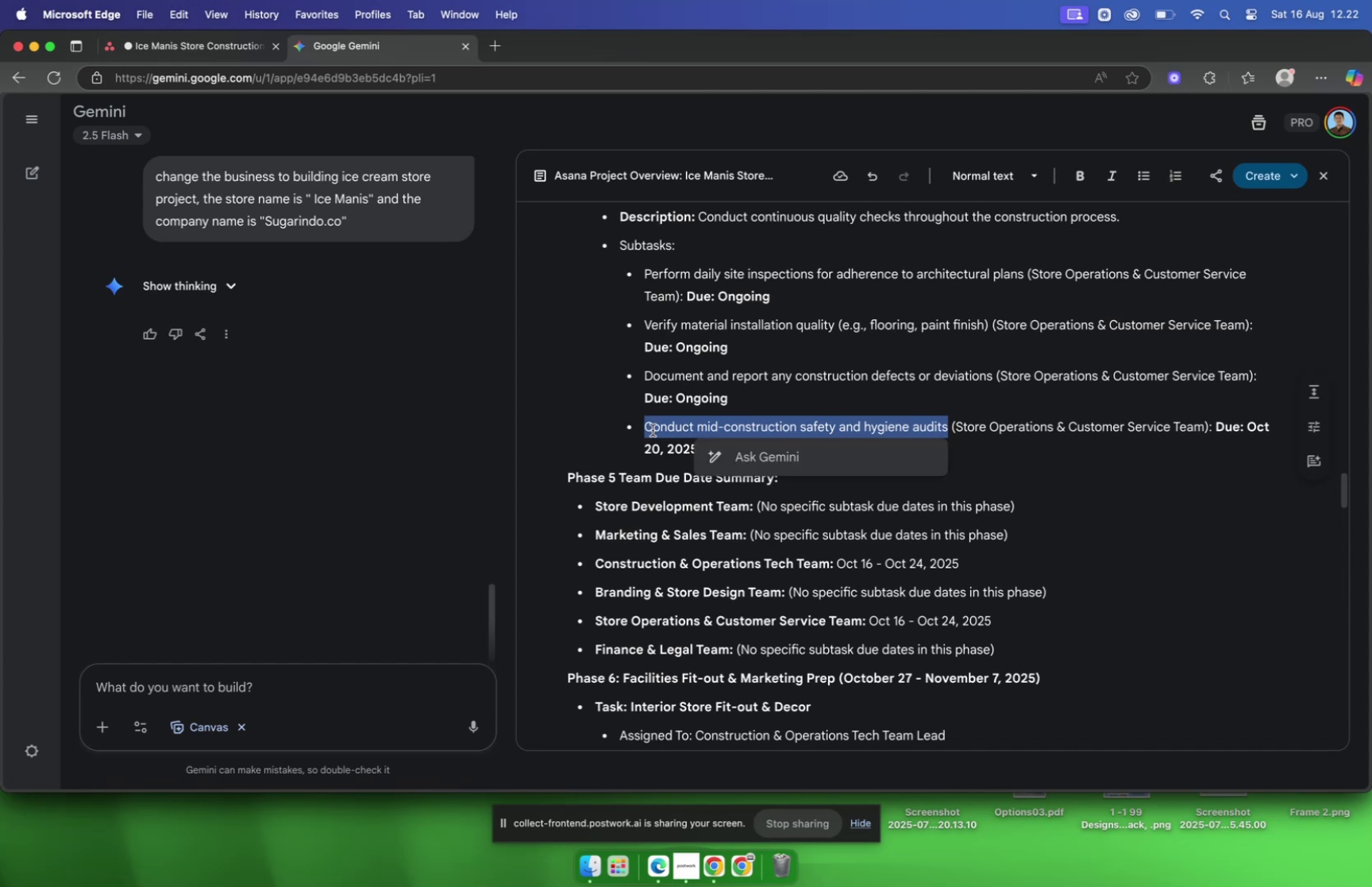 
key(Meta+C)
 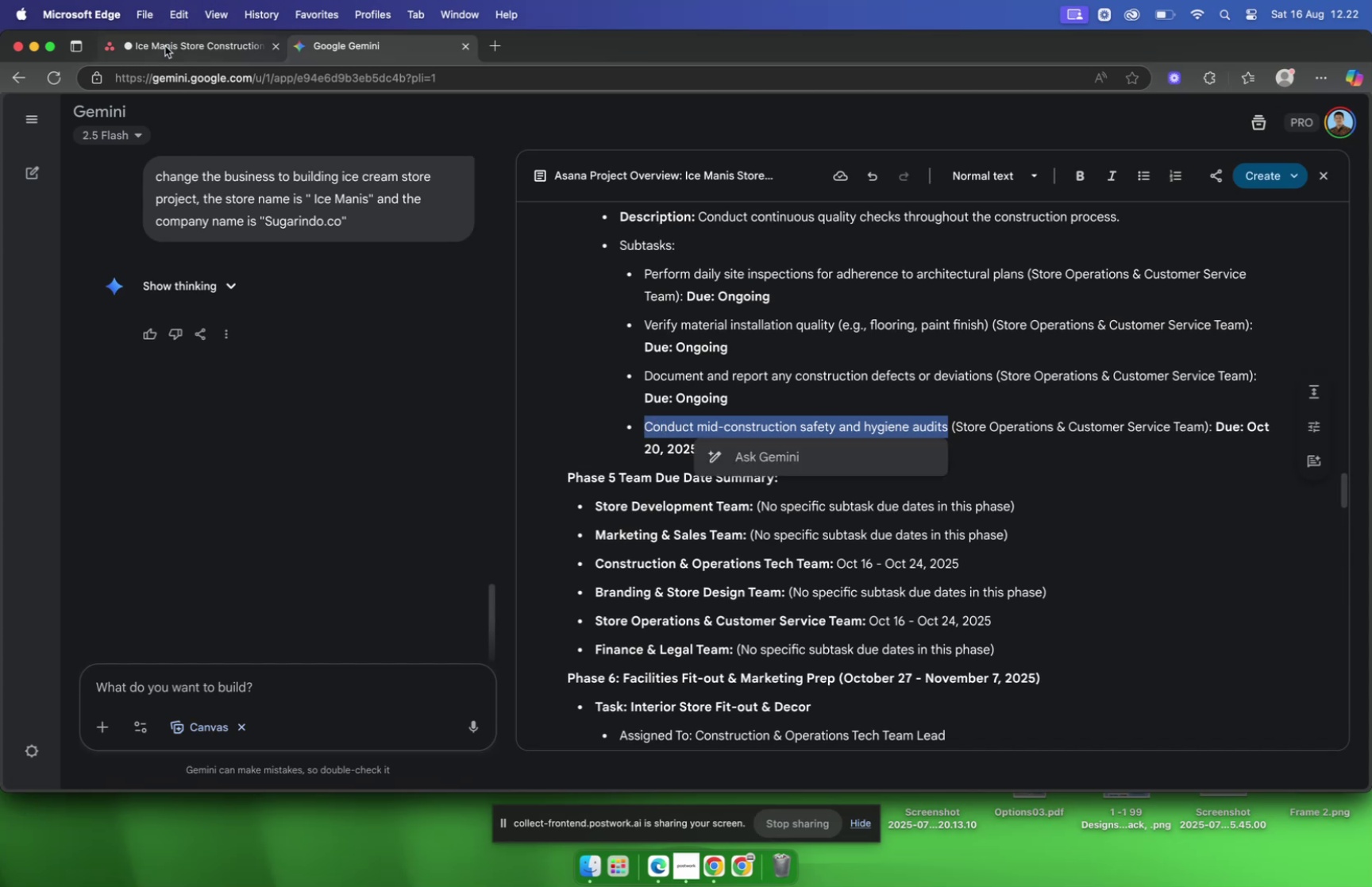 
left_click([165, 46])
 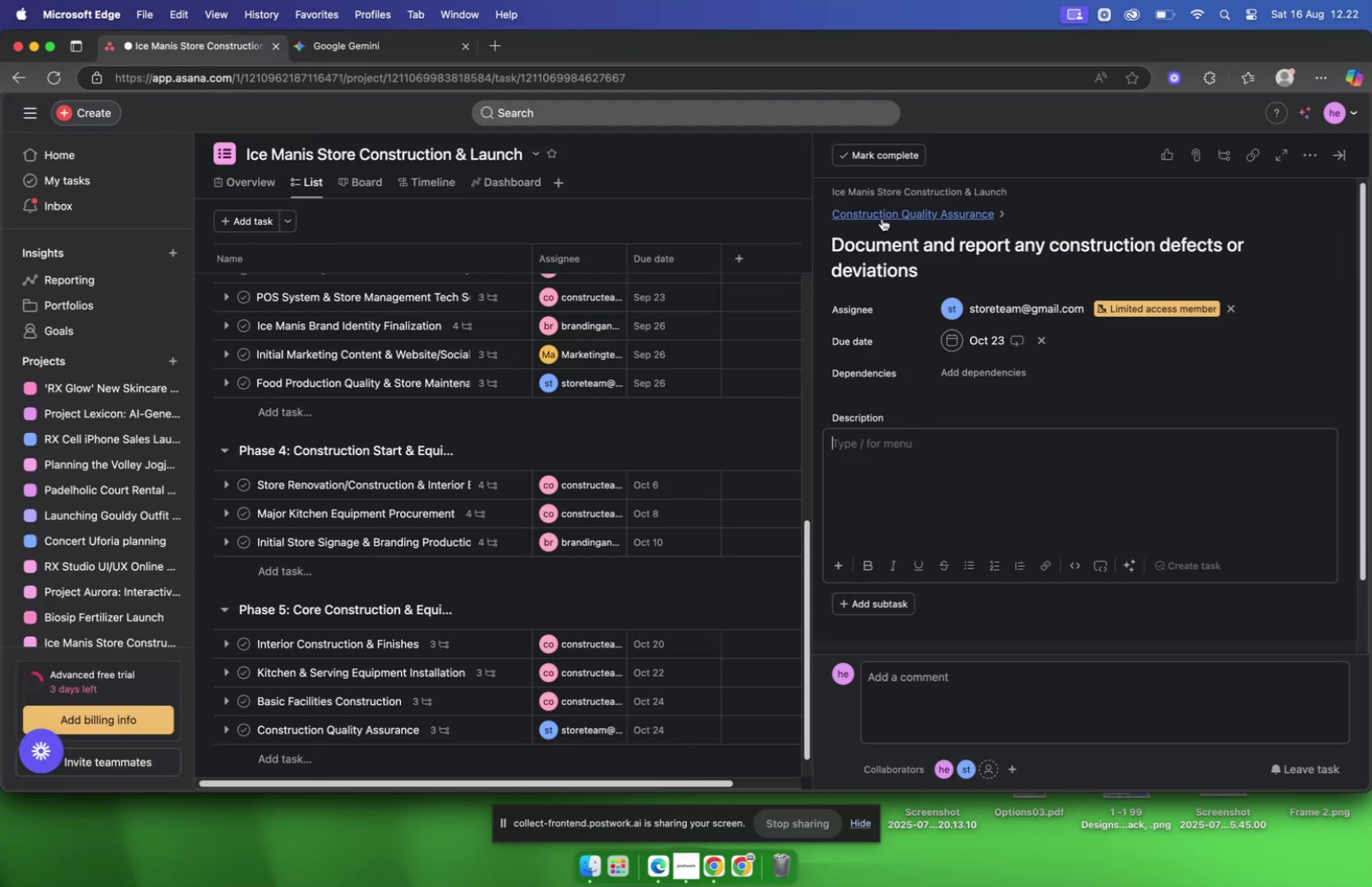 
scroll: coordinate [965, 389], scroll_direction: down, amount: 2.0
 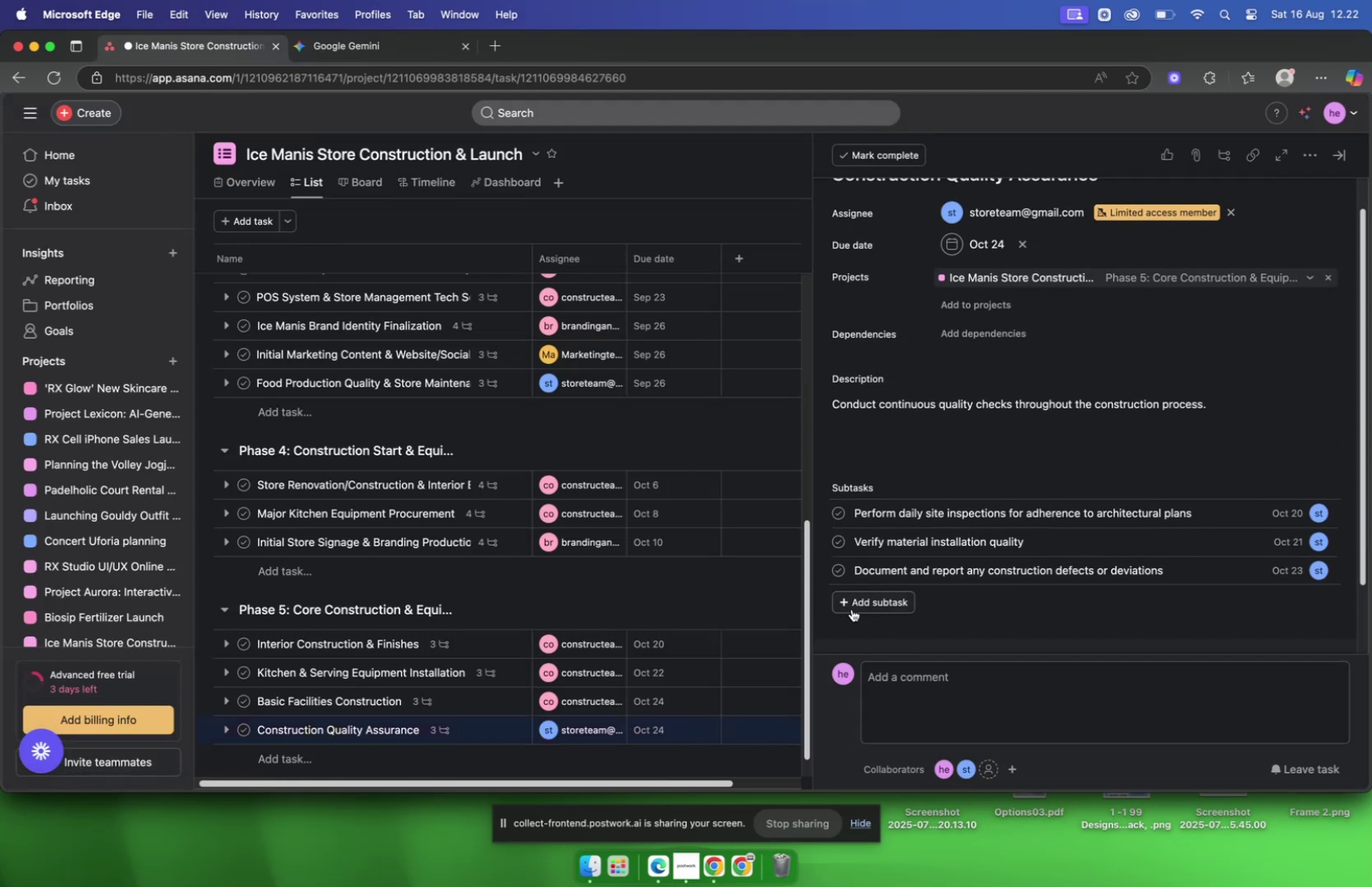 
left_click([858, 600])
 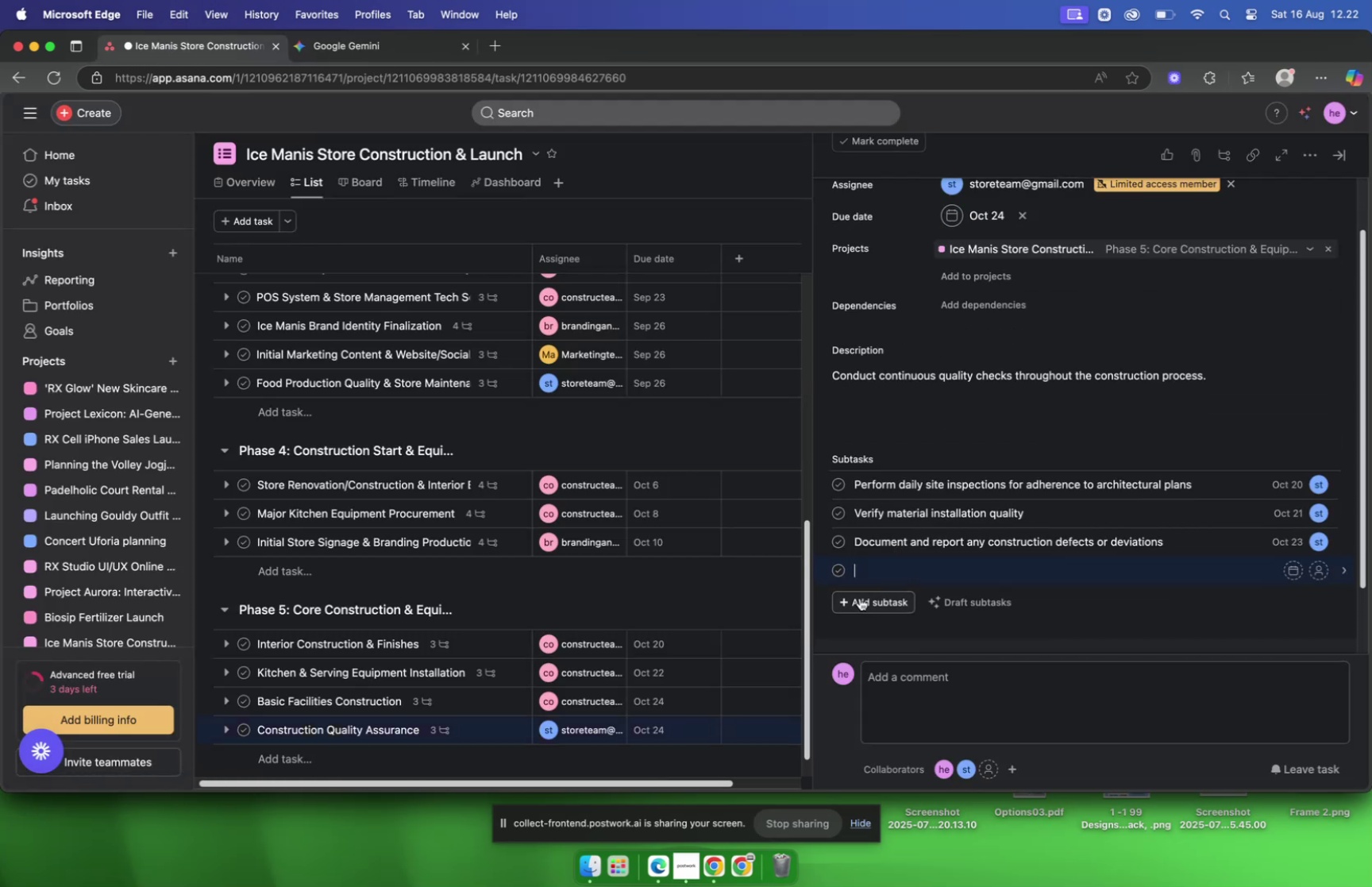 
key(Meta+CommandLeft)
 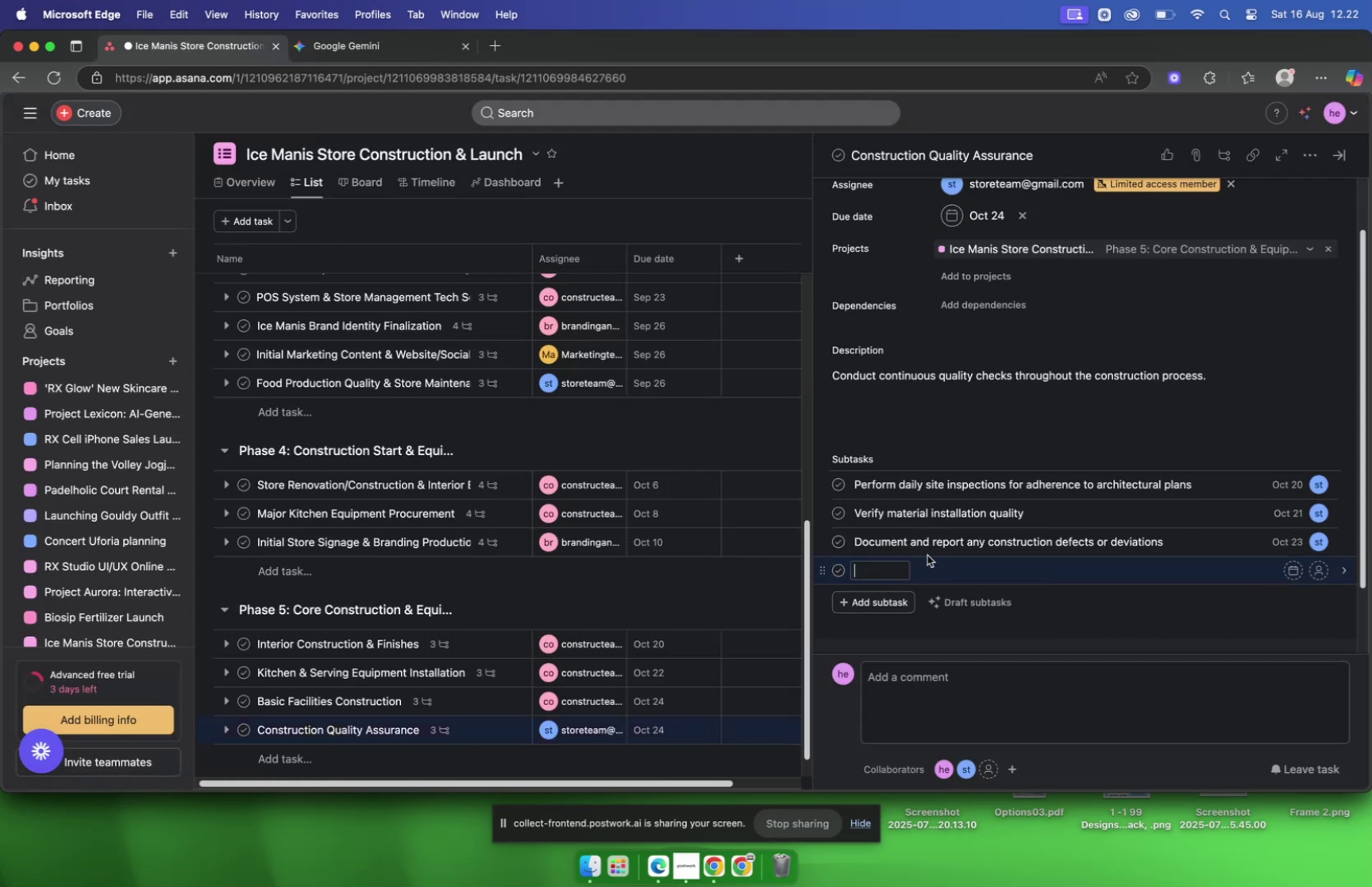 
key(Meta+V)
 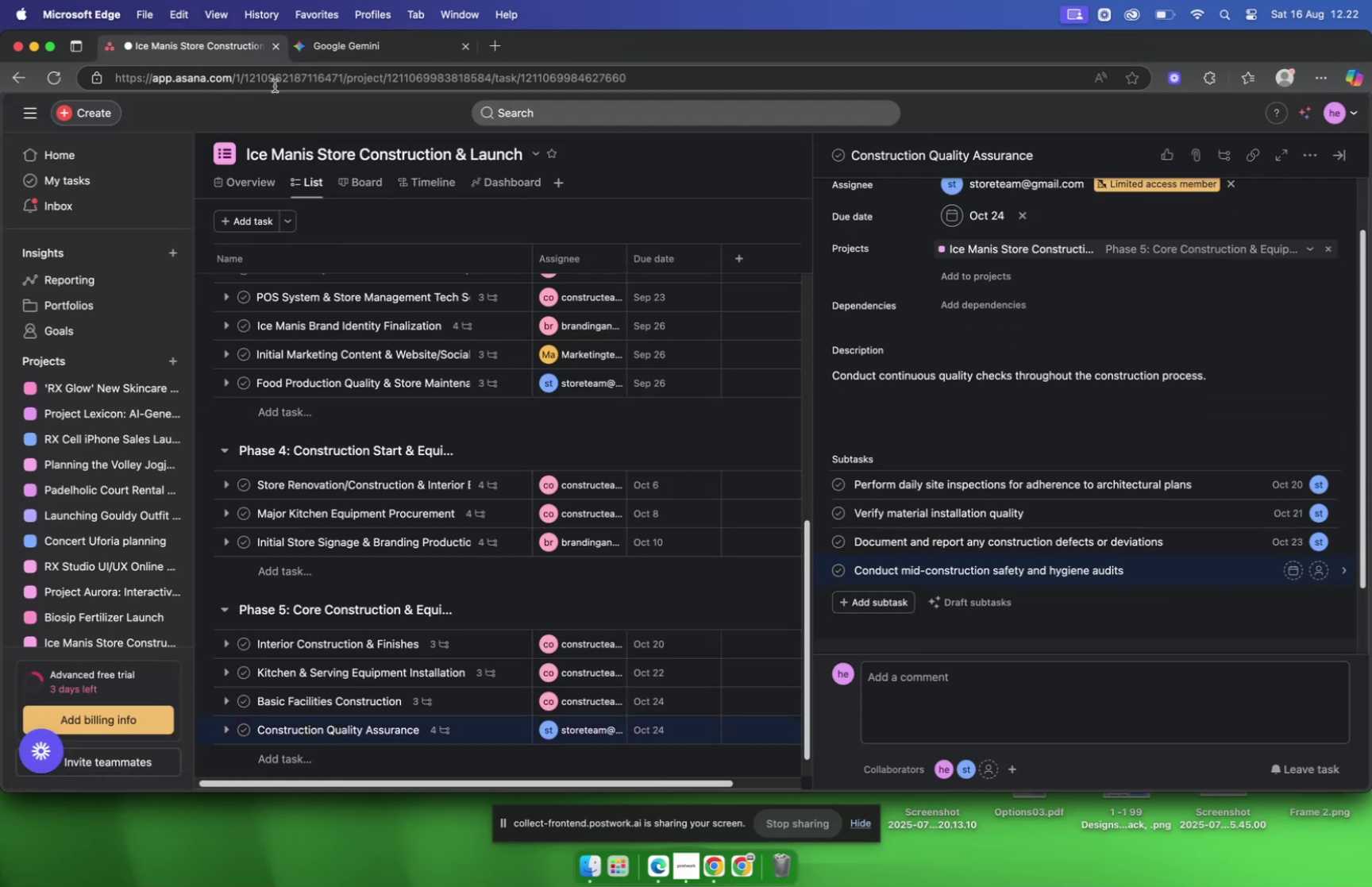 
left_click([389, 42])
 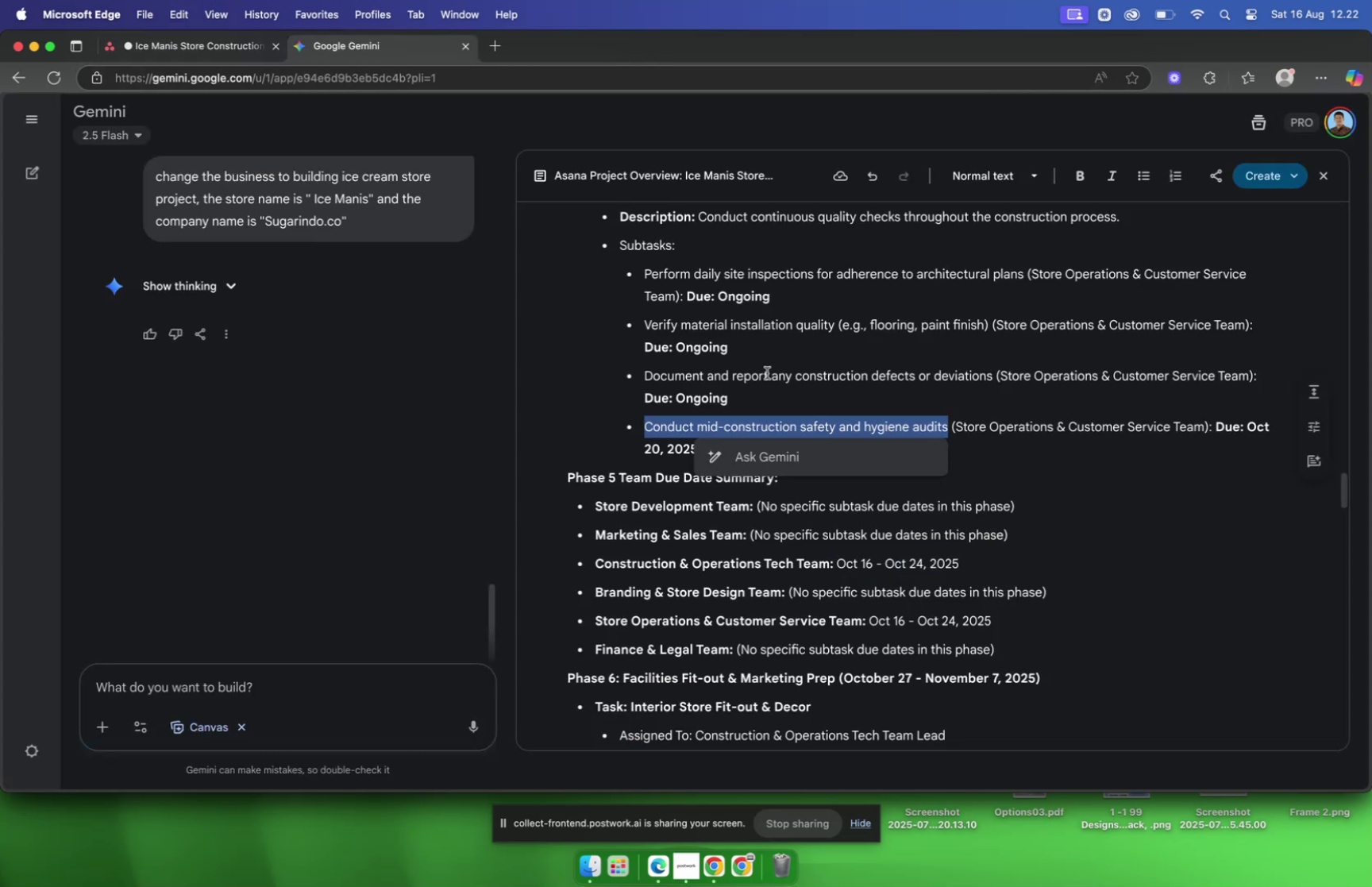 
left_click([751, 370])
 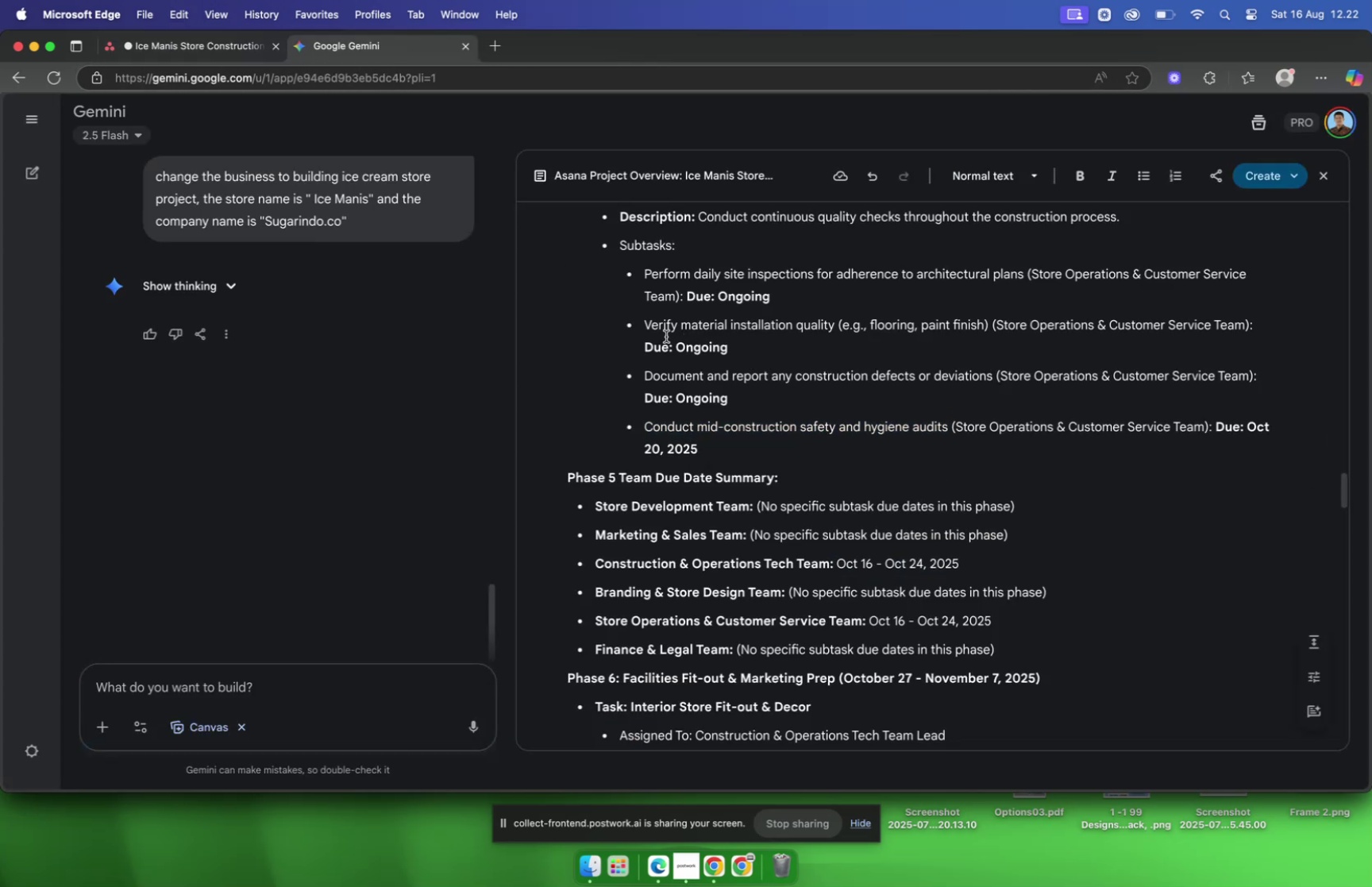 
scroll: coordinate [703, 355], scroll_direction: down, amount: 3.0
 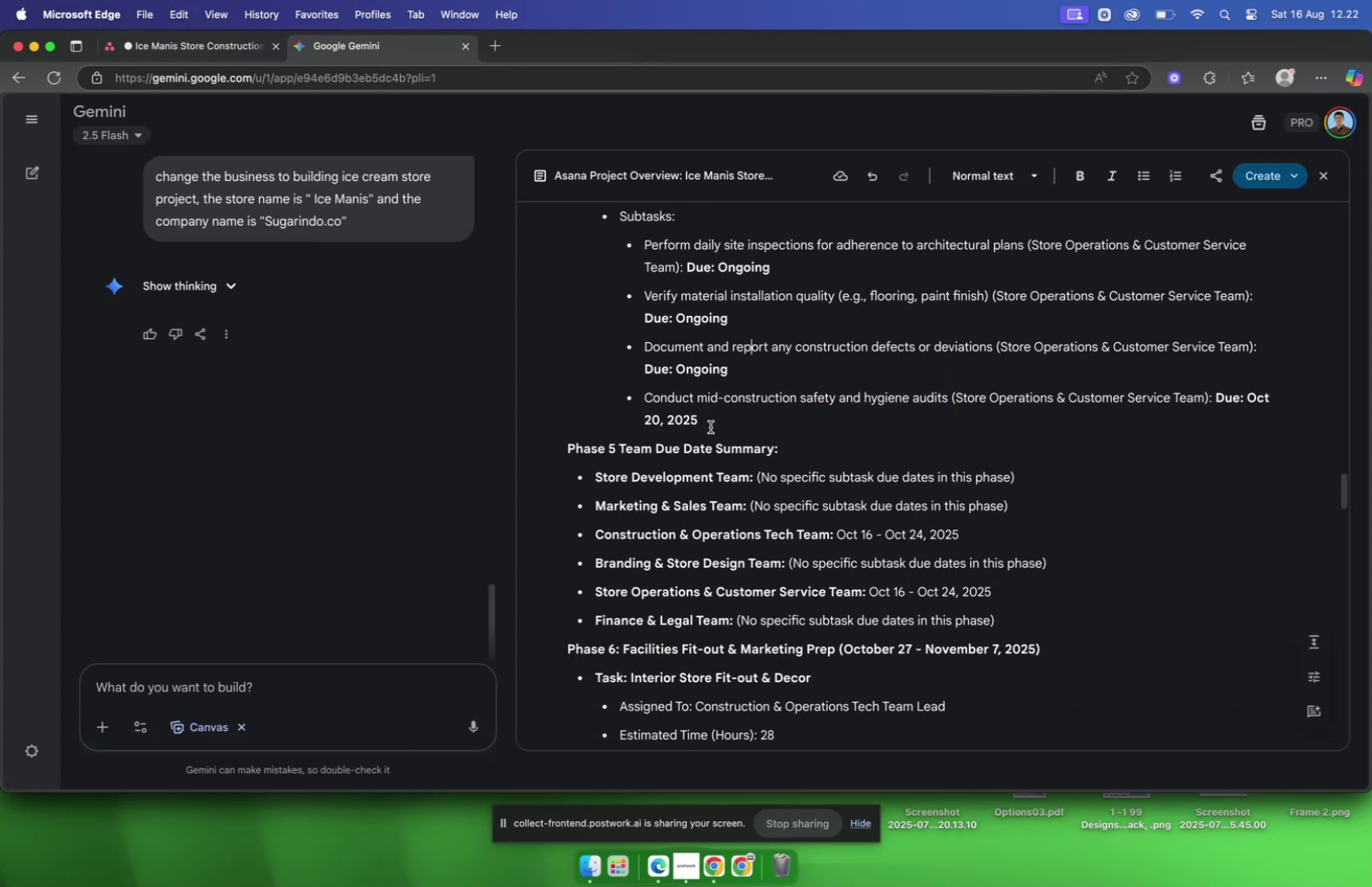 
scroll: coordinate [700, 376], scroll_direction: up, amount: 5.0
 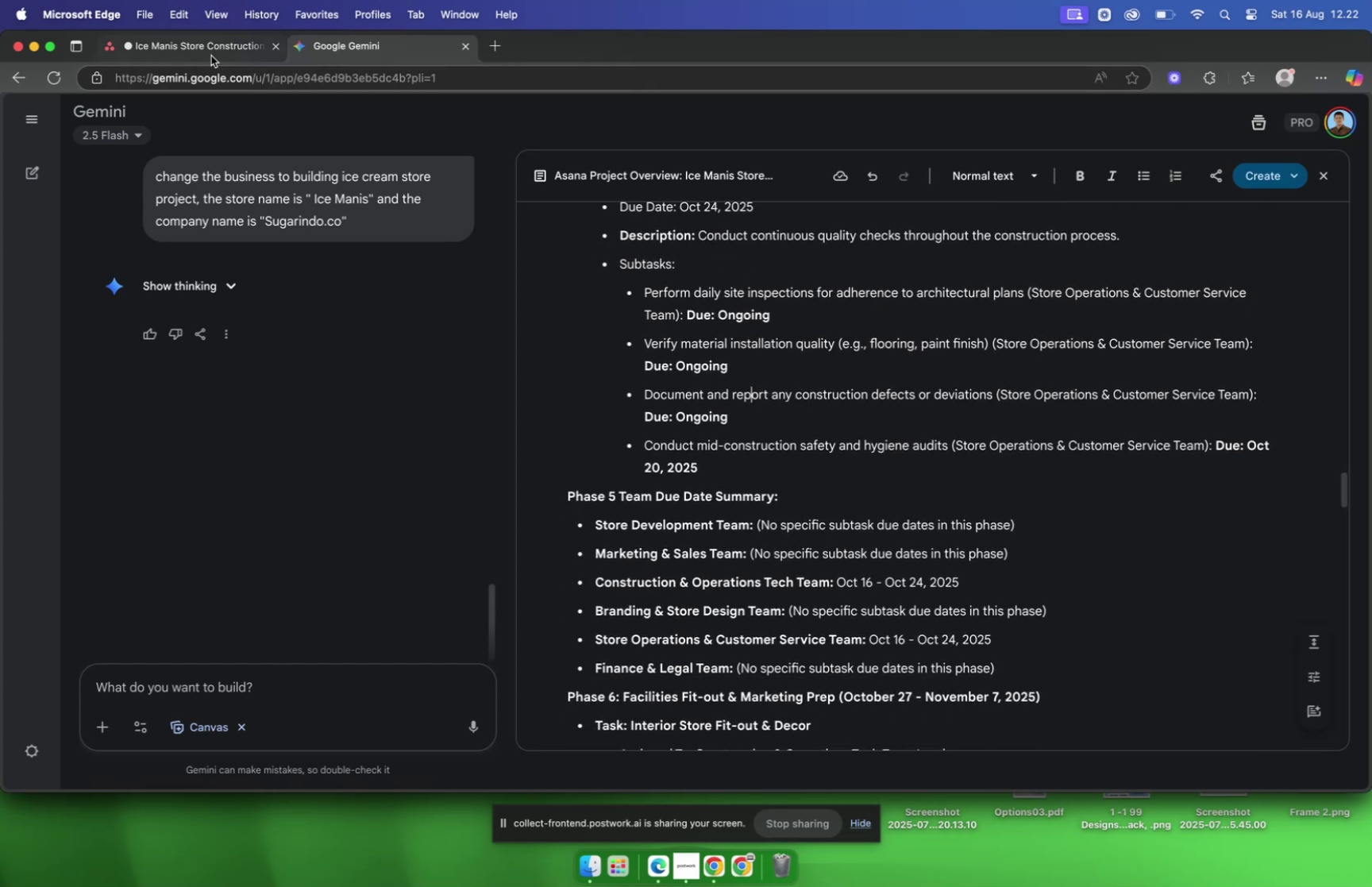 
left_click([208, 52])
 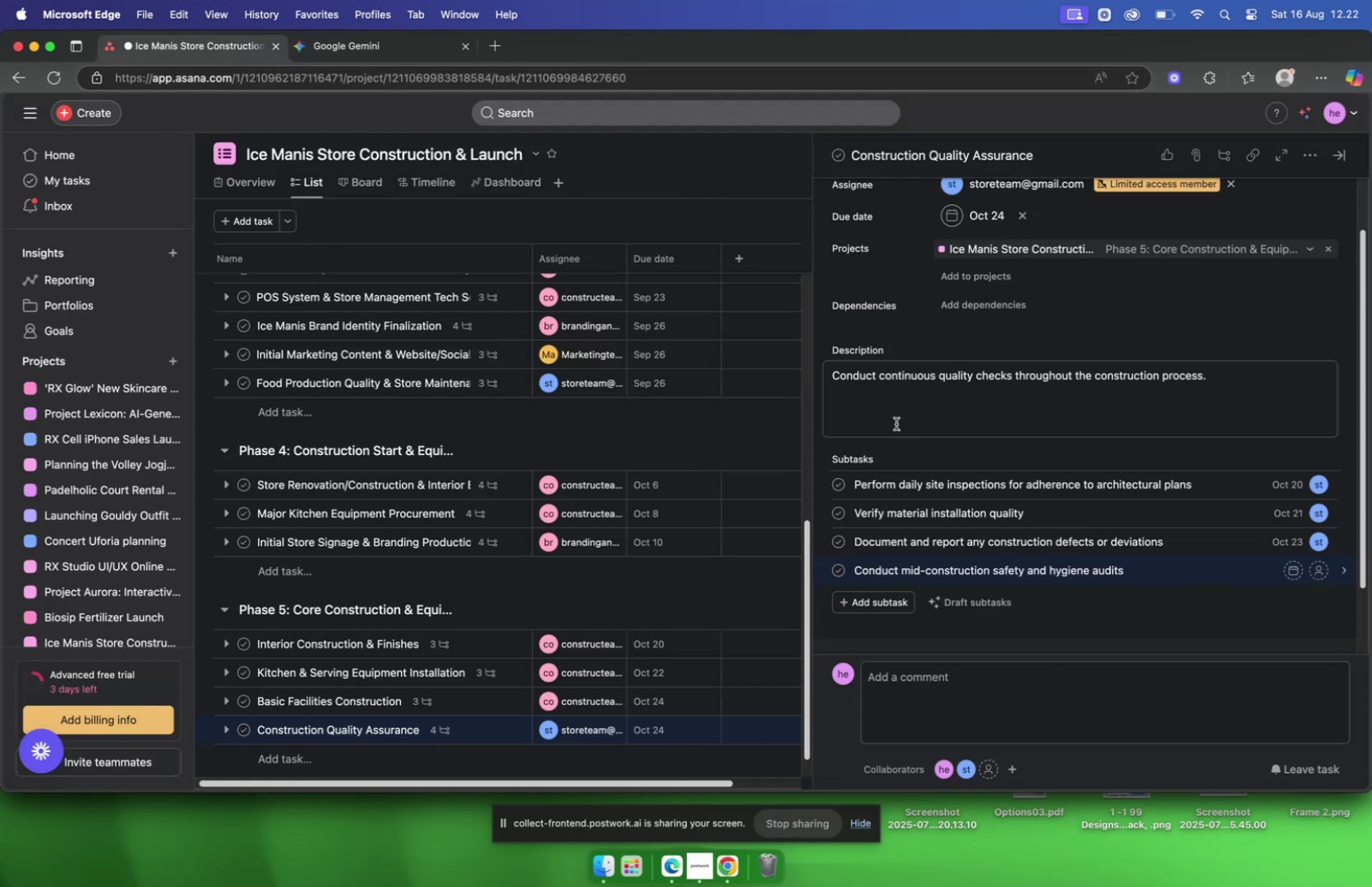 
scroll: coordinate [1104, 469], scroll_direction: down, amount: 2.0
 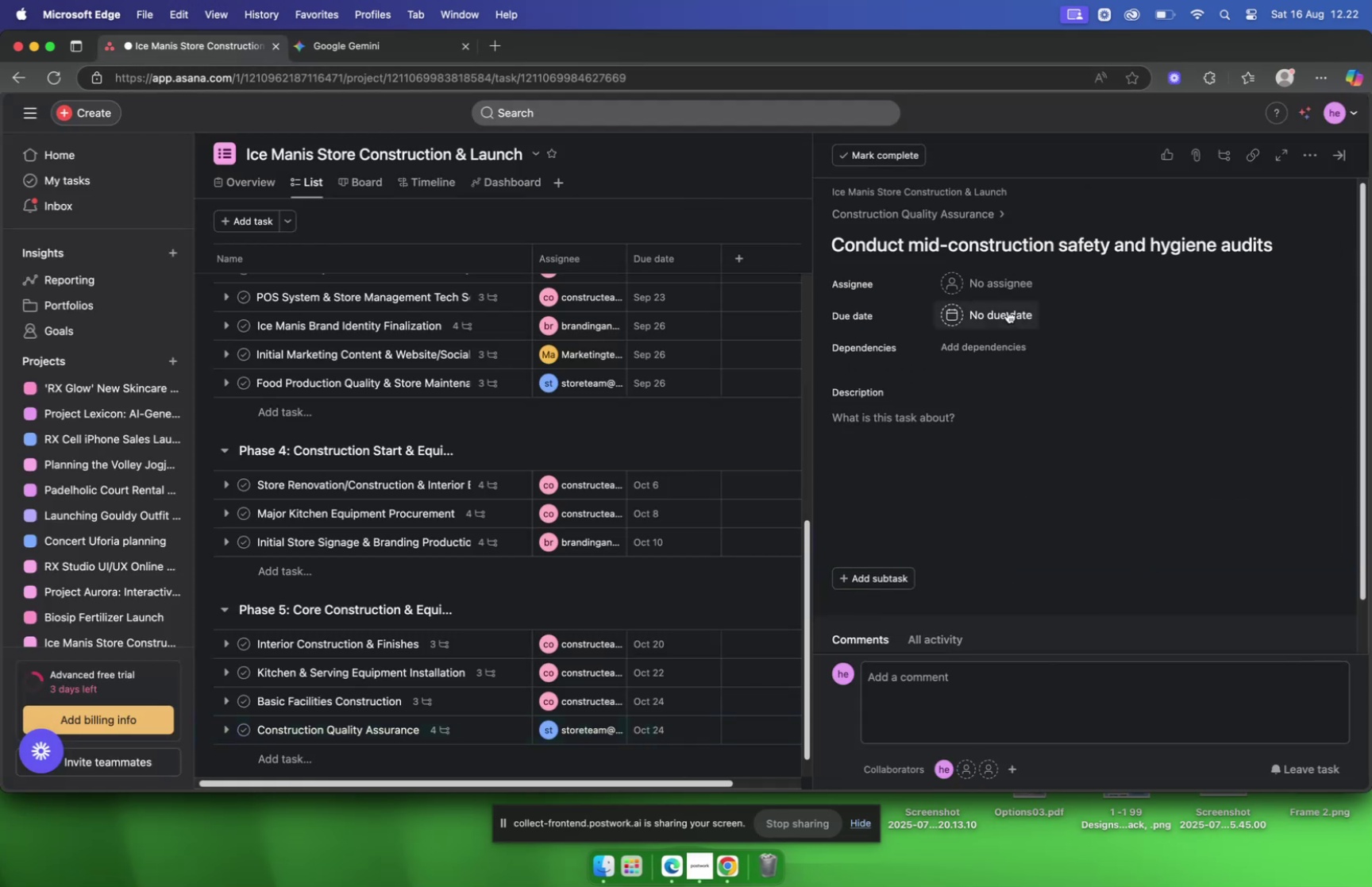 
left_click([992, 307])
 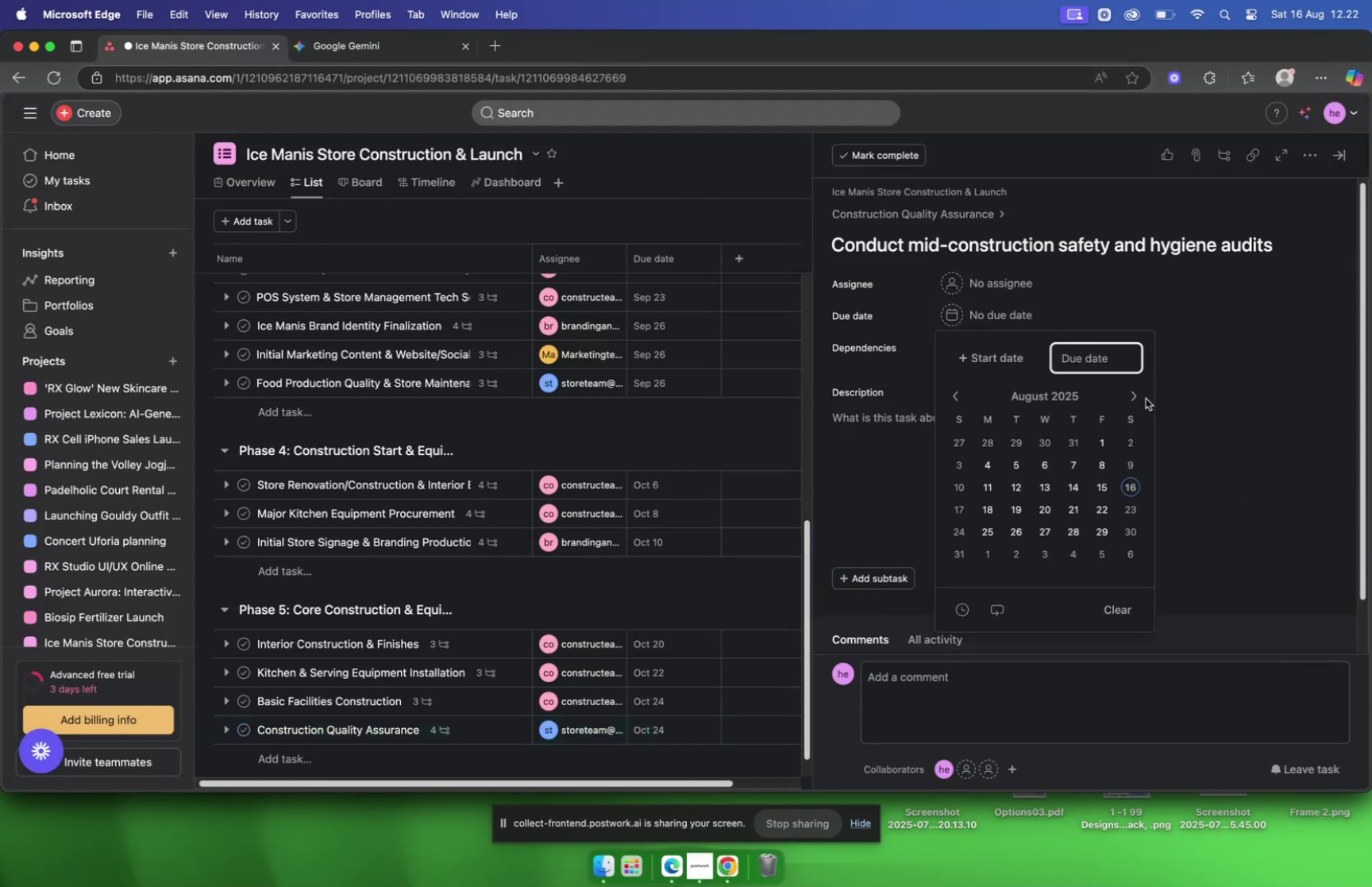 
left_click([1136, 395])
 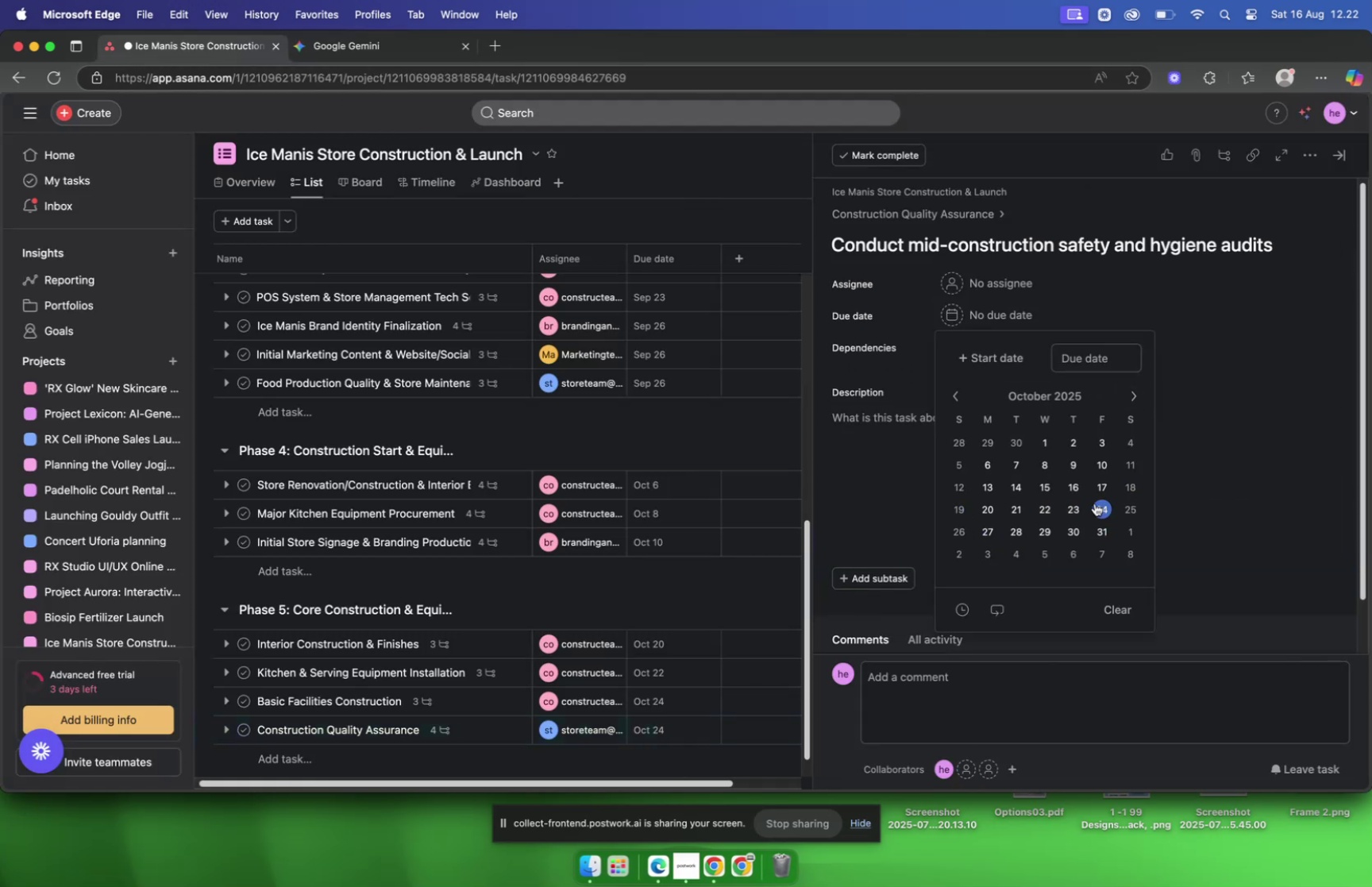 
left_click([992, 607])
 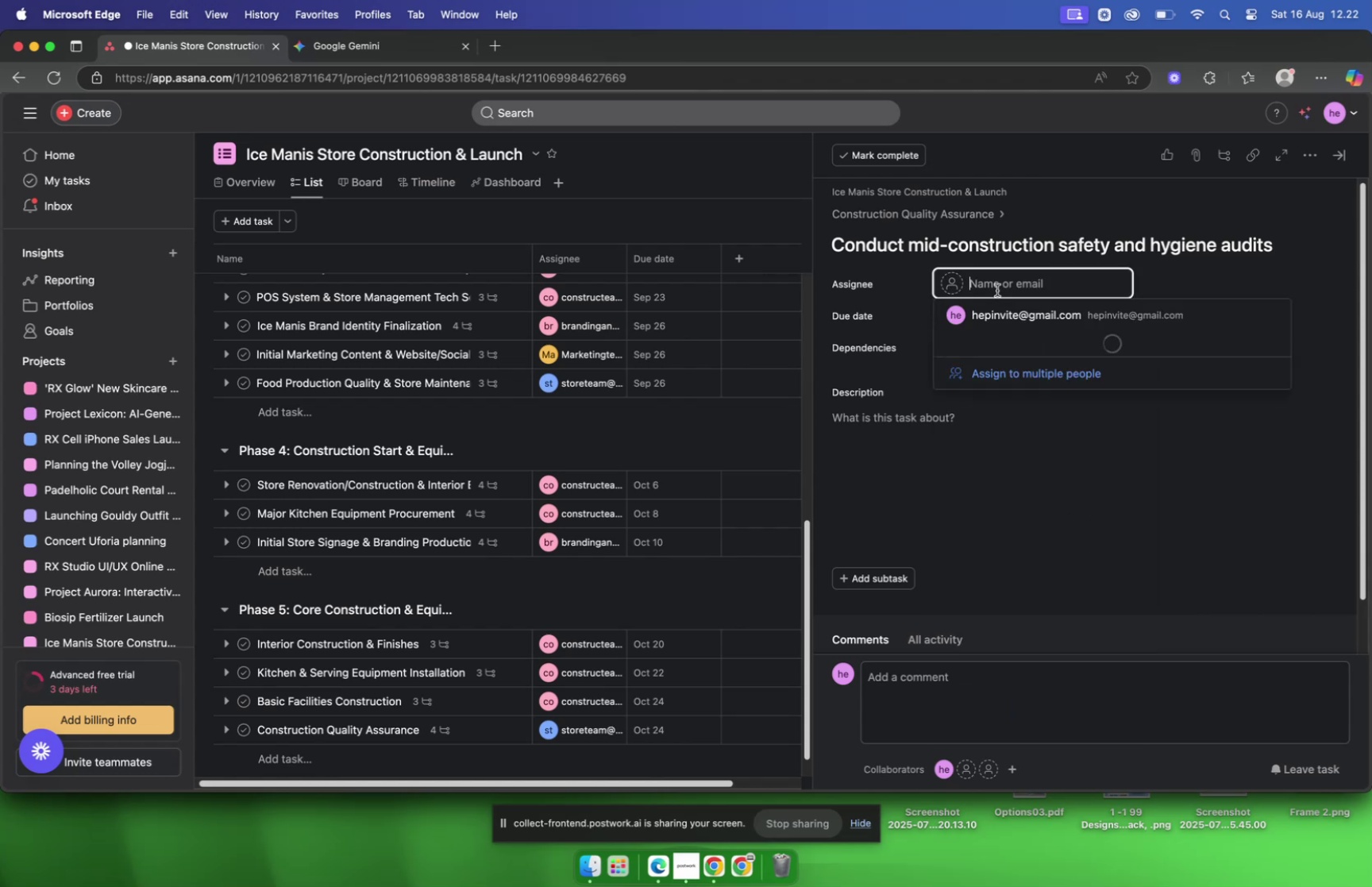 
type(store)
 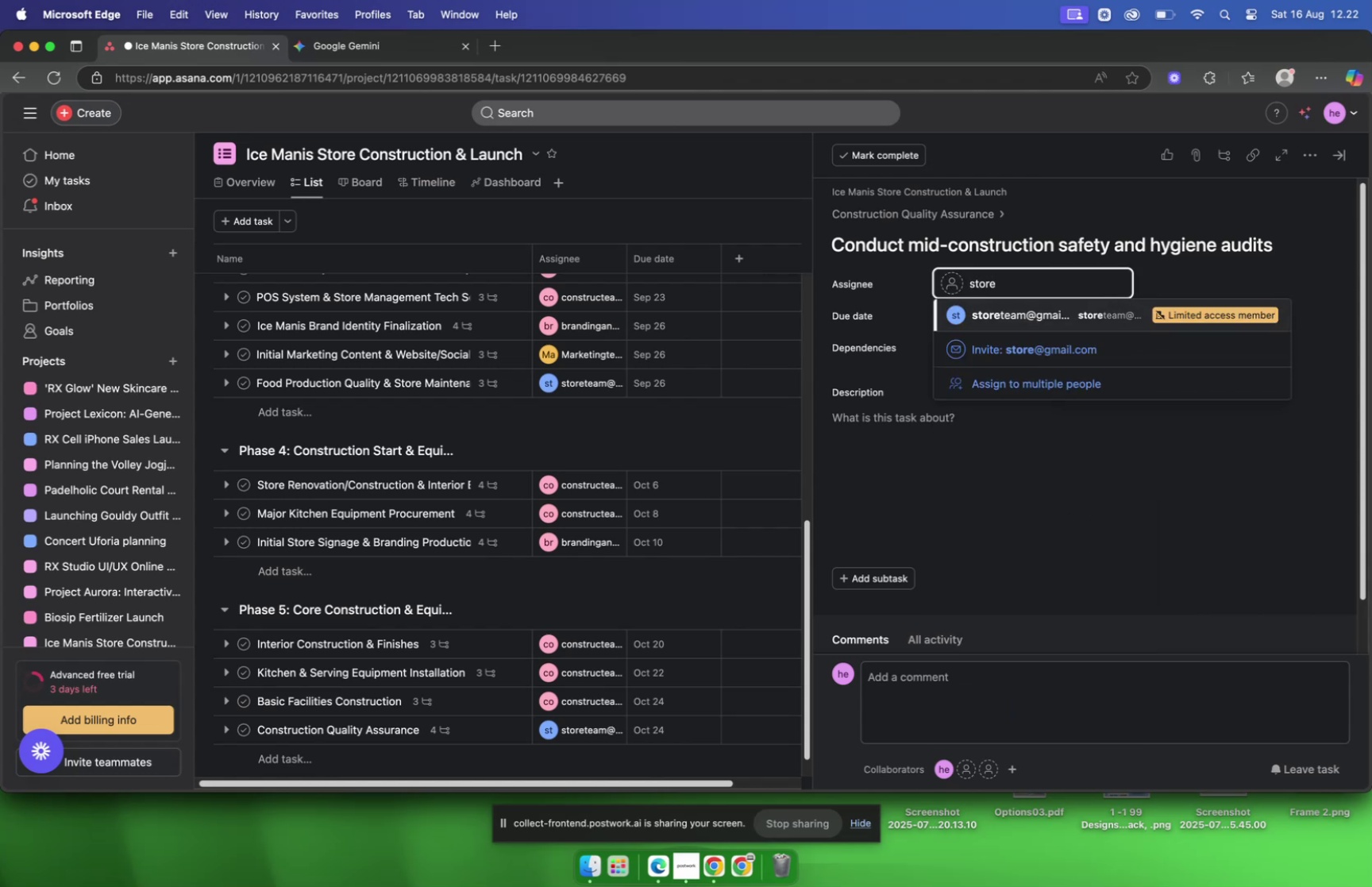 
key(Enter)
 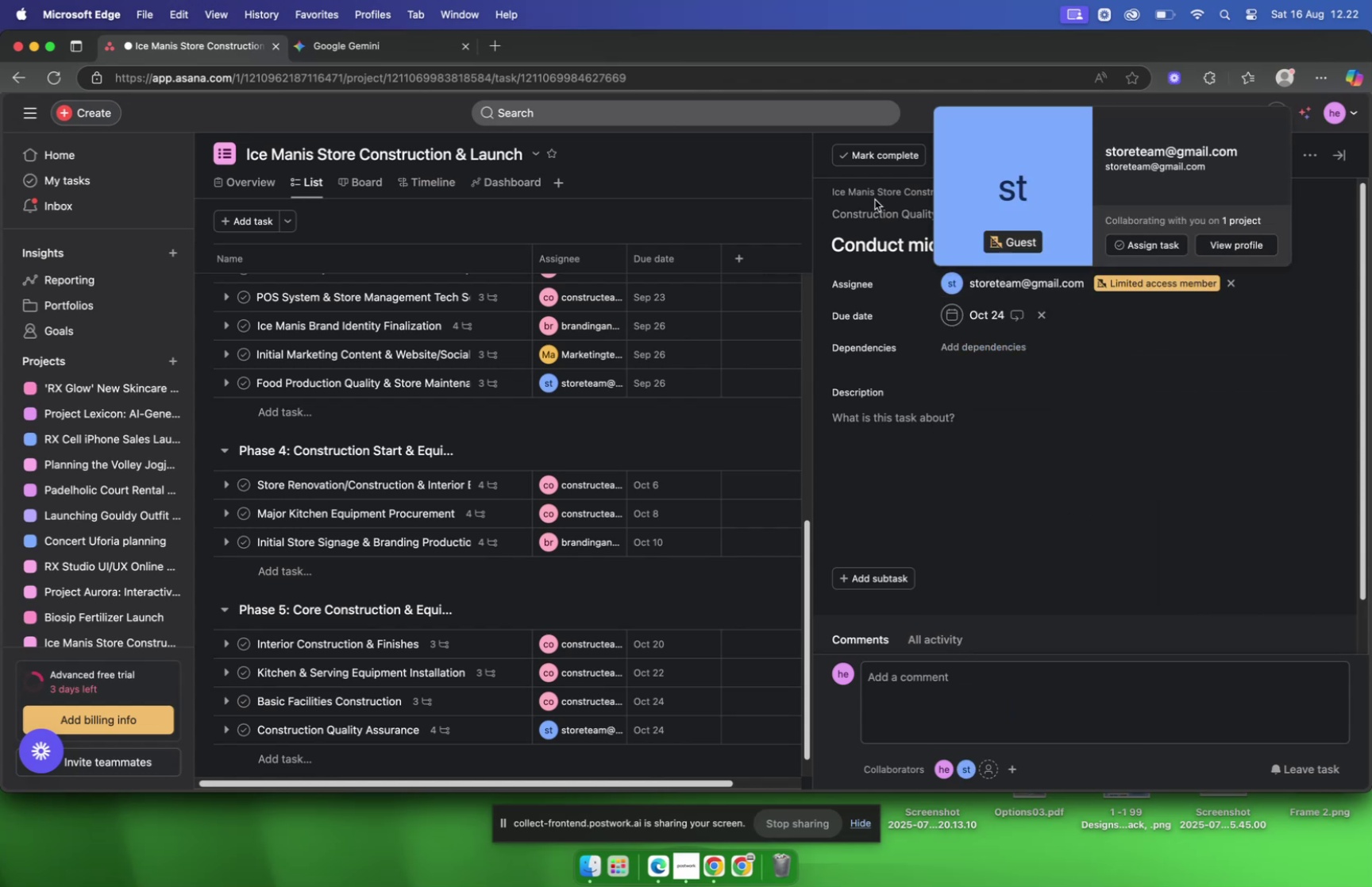 
scroll: coordinate [883, 402], scroll_direction: down, amount: 25.0
 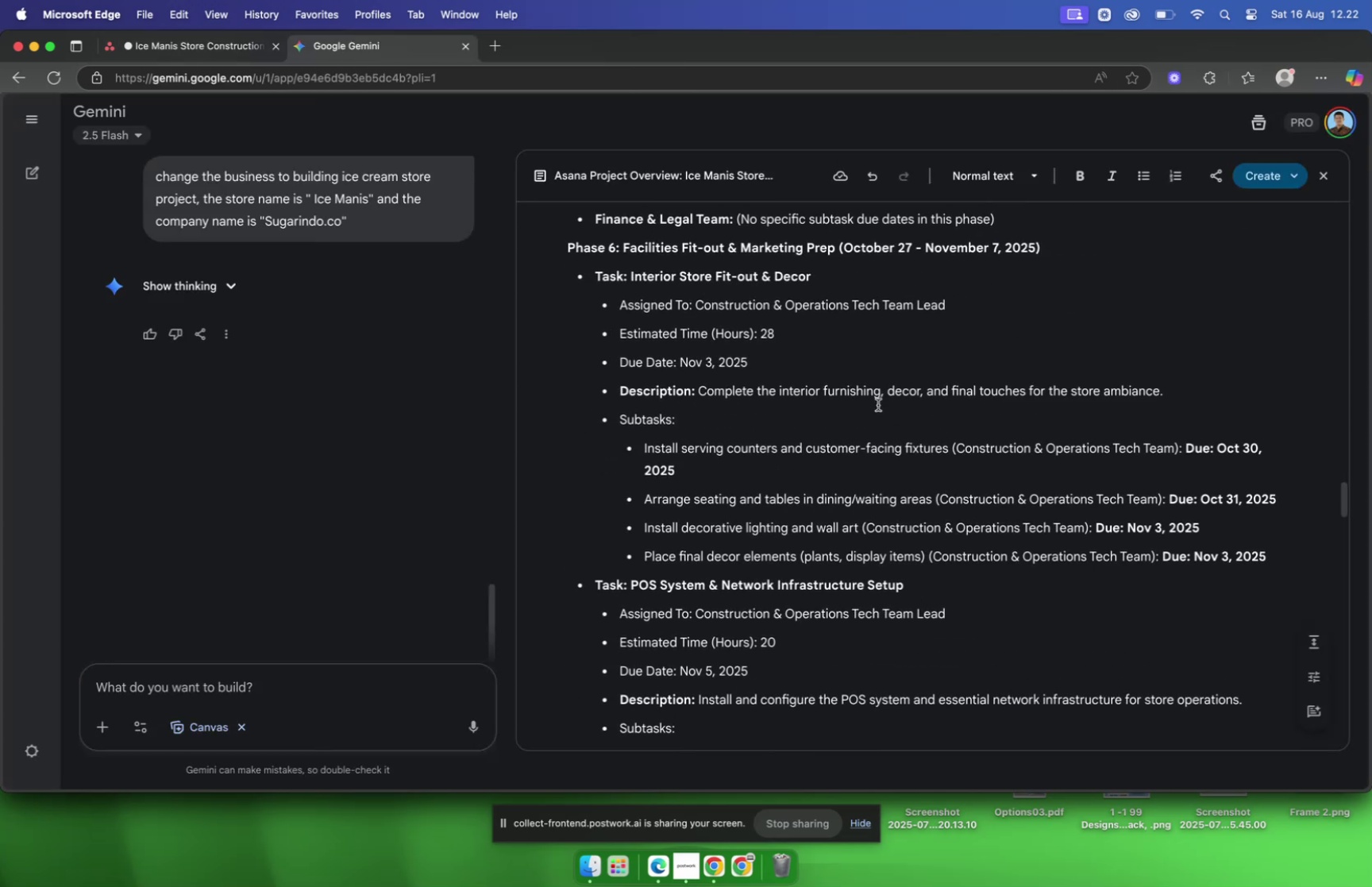 
scroll: coordinate [884, 394], scroll_direction: up, amount: 13.0
 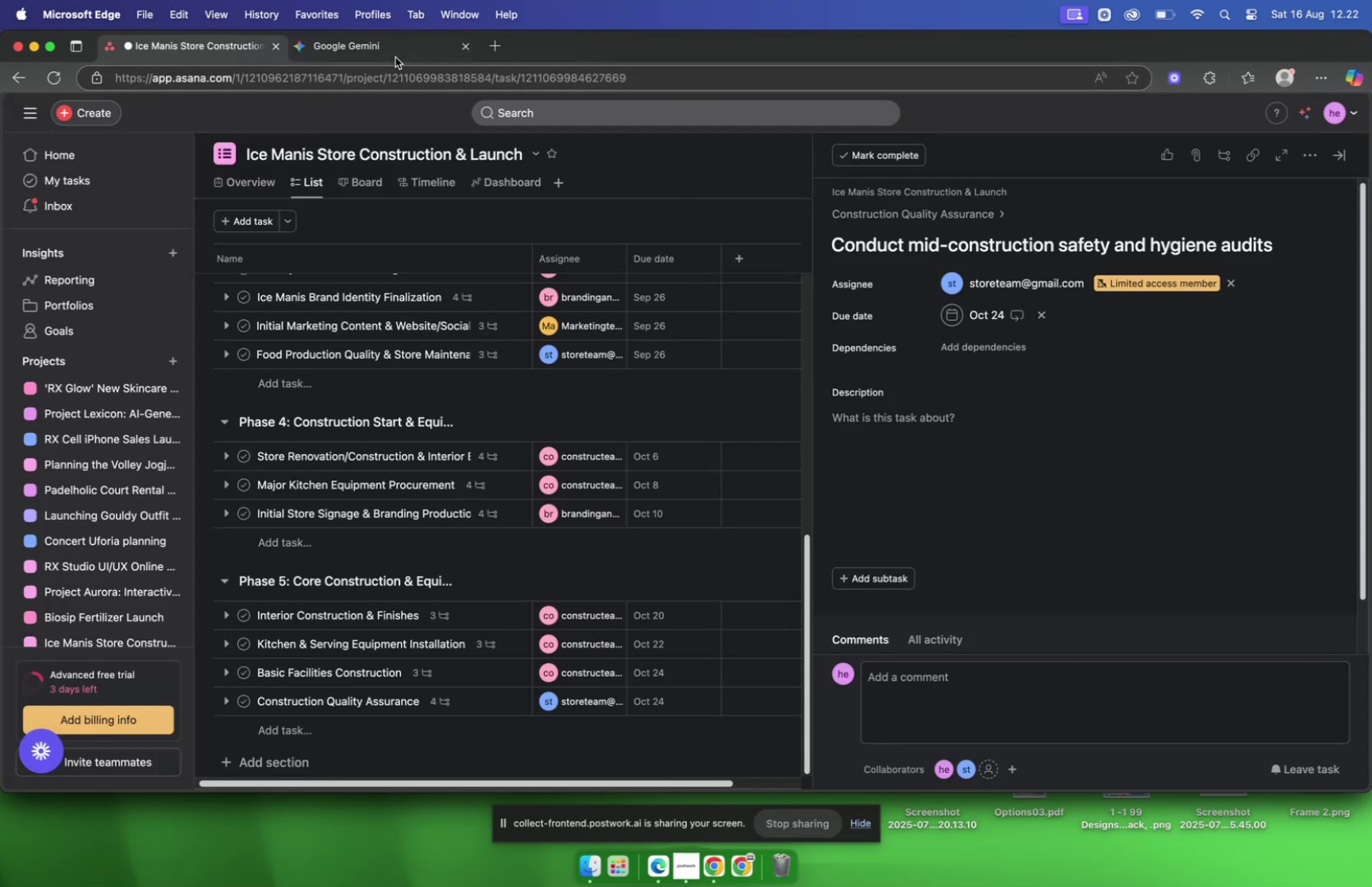 
scroll: coordinate [748, 264], scroll_direction: down, amount: 11.0
 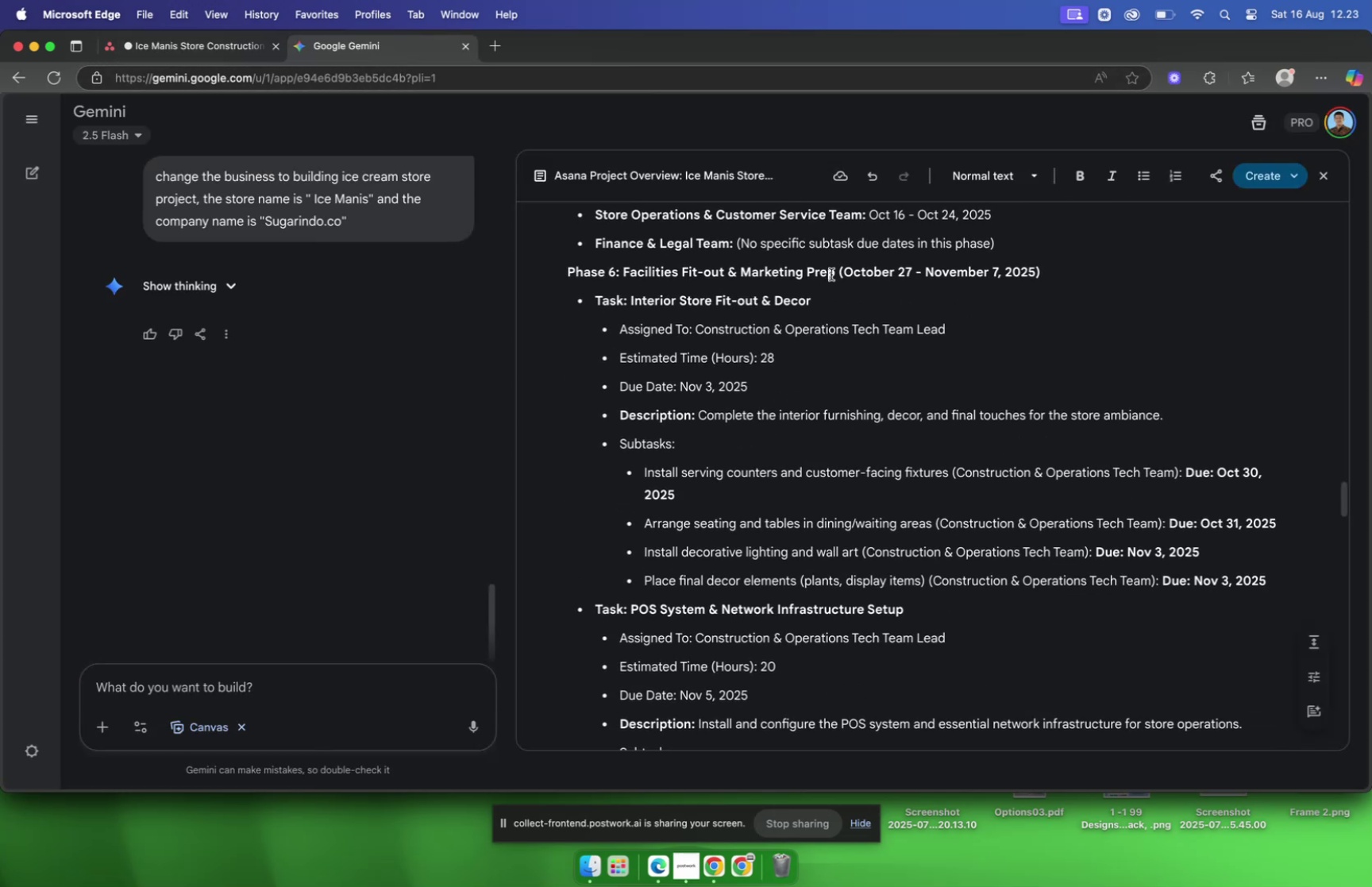 
left_click_drag(start_coordinate=[834, 275], to_coordinate=[559, 271])
 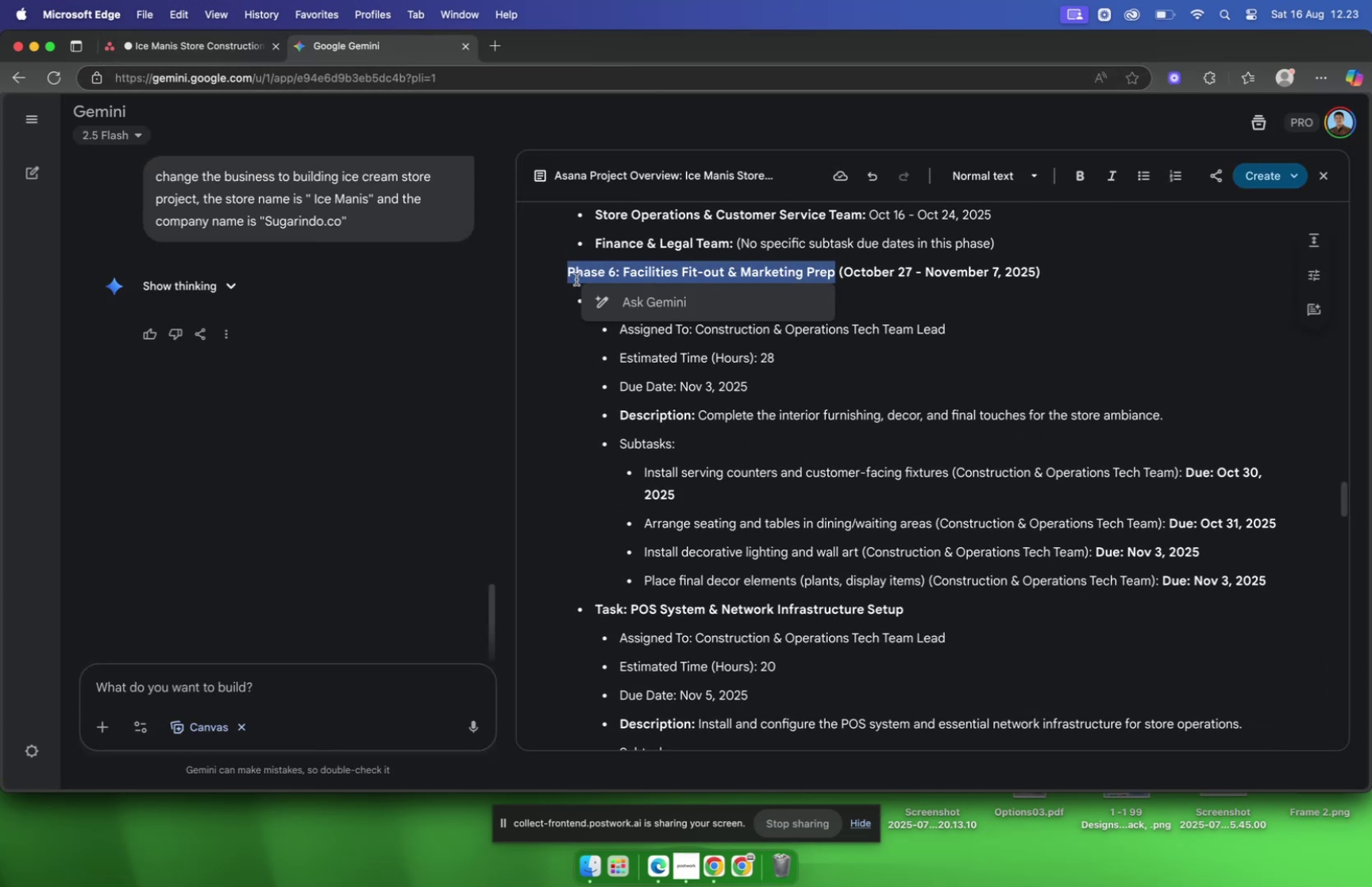 
key(Meta+CommandLeft)
 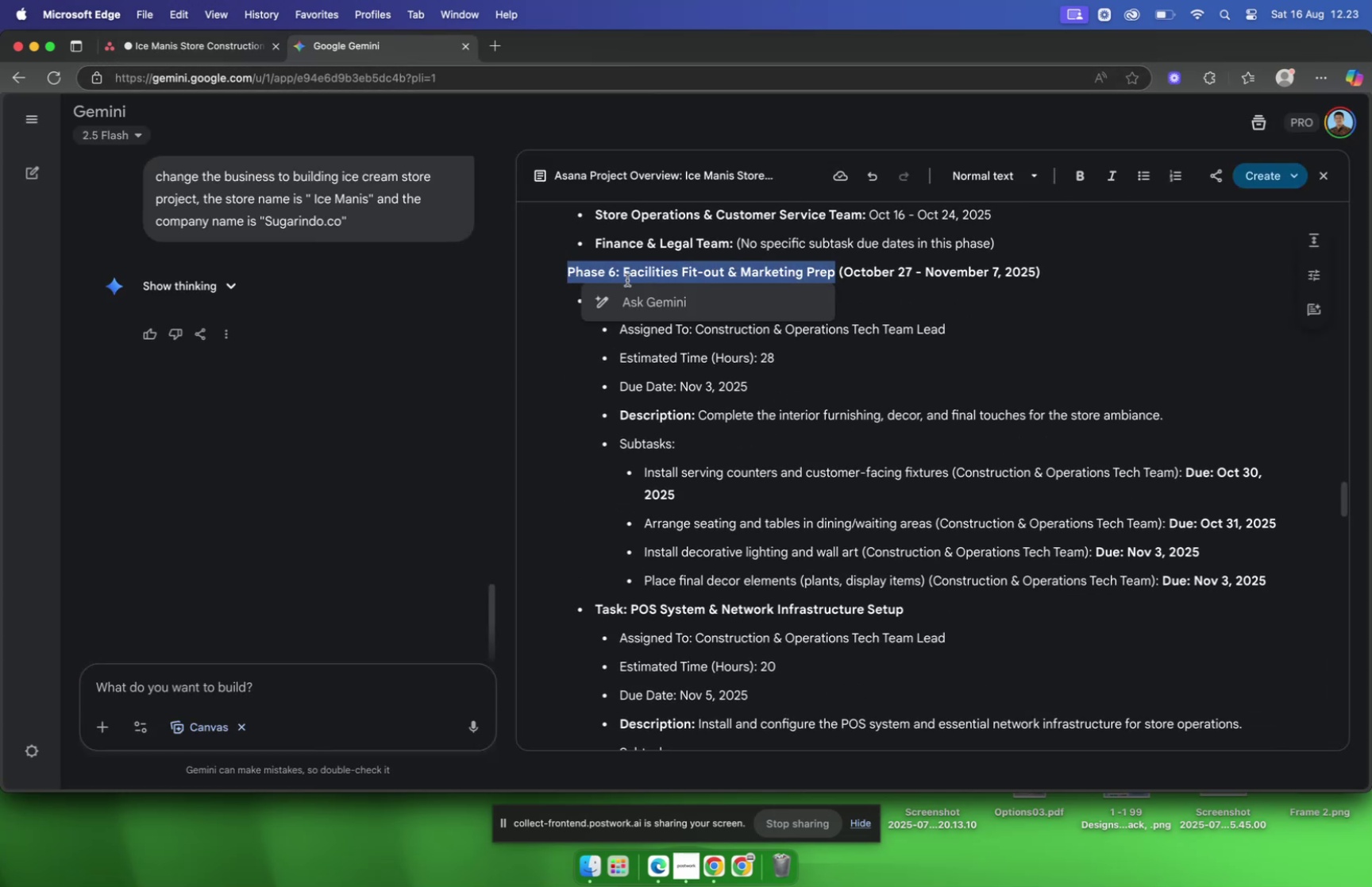 
key(Meta+C)
 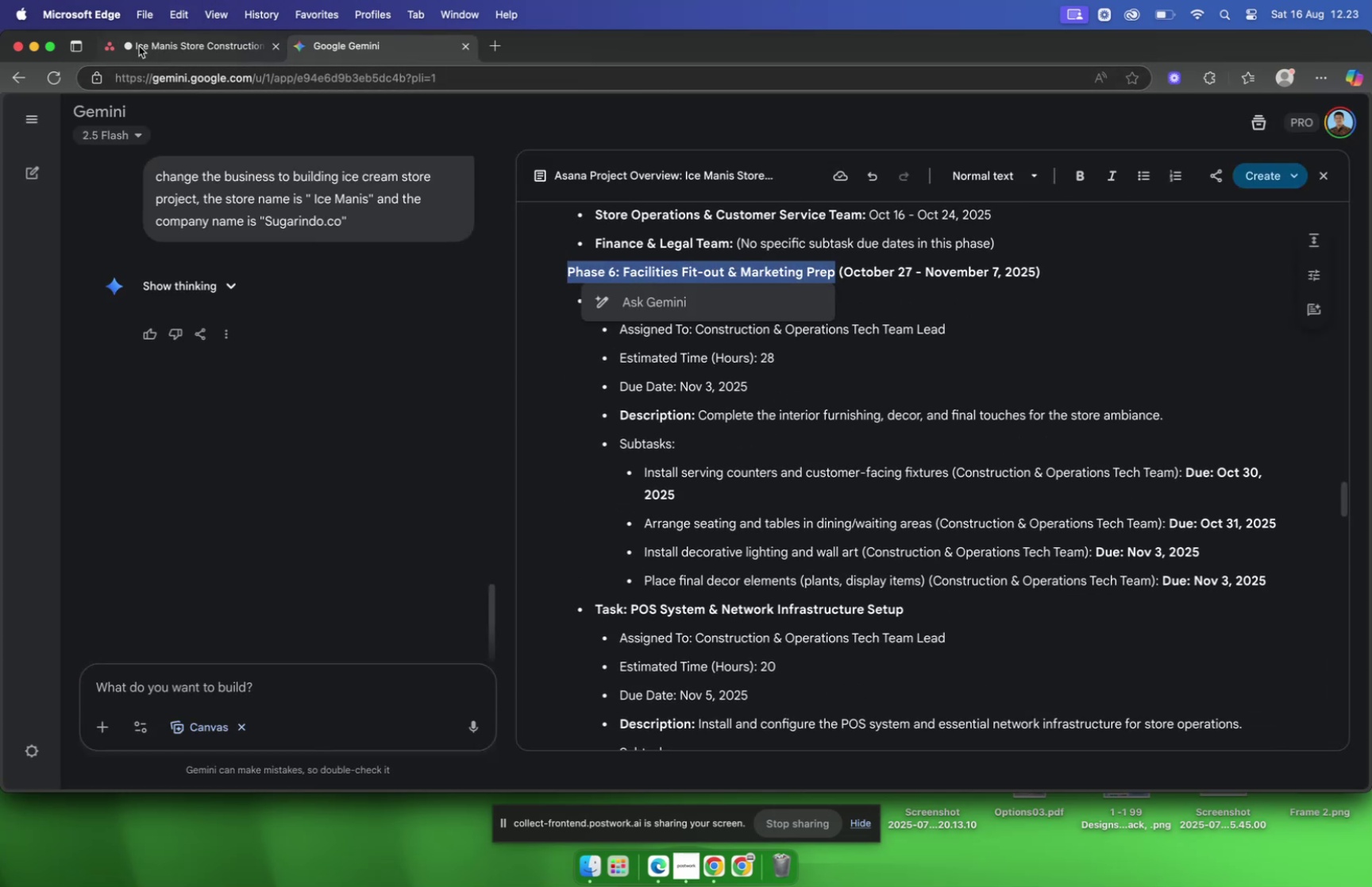 
left_click([145, 47])
 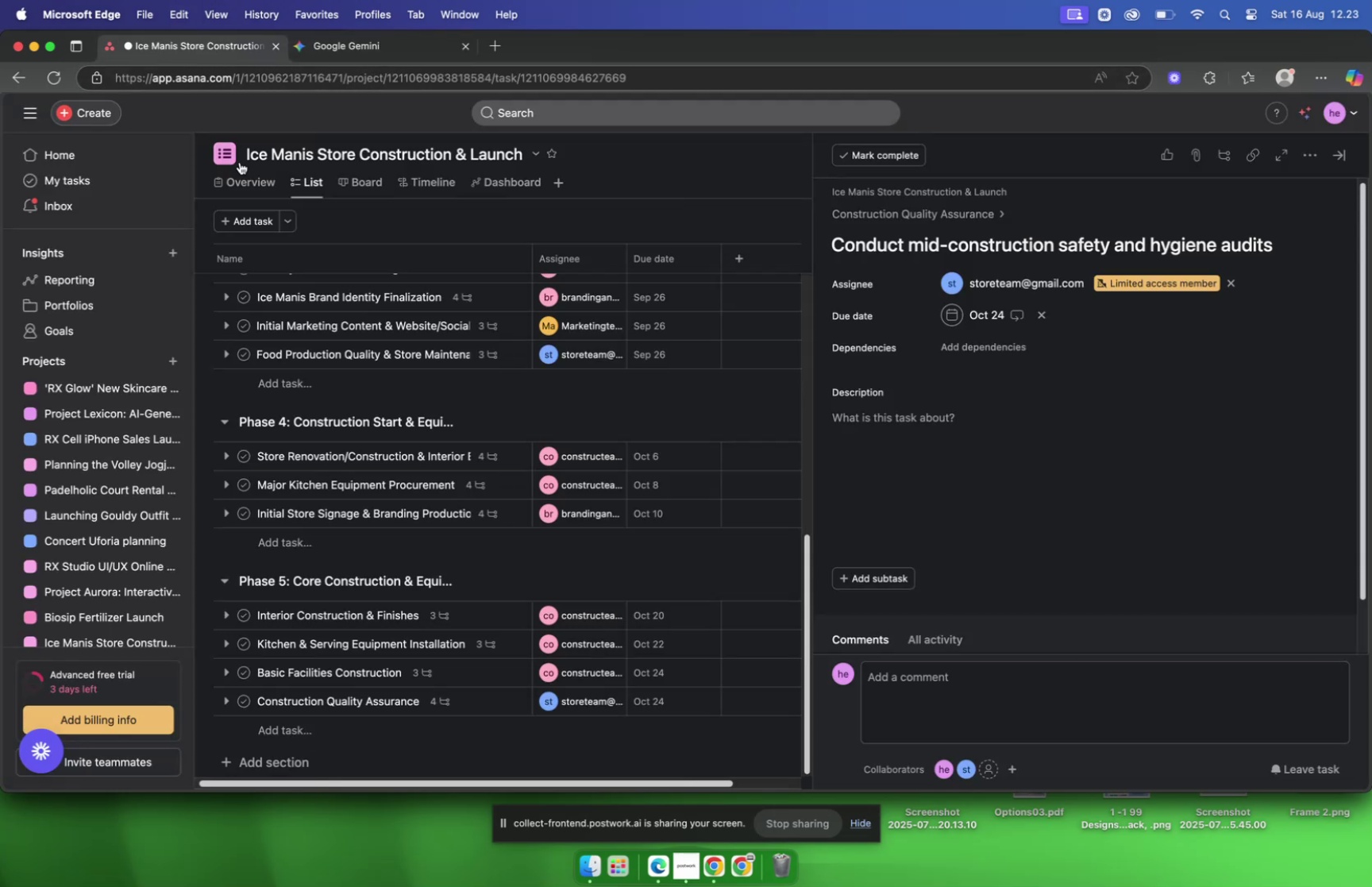 
scroll: coordinate [410, 344], scroll_direction: down, amount: 21.0
 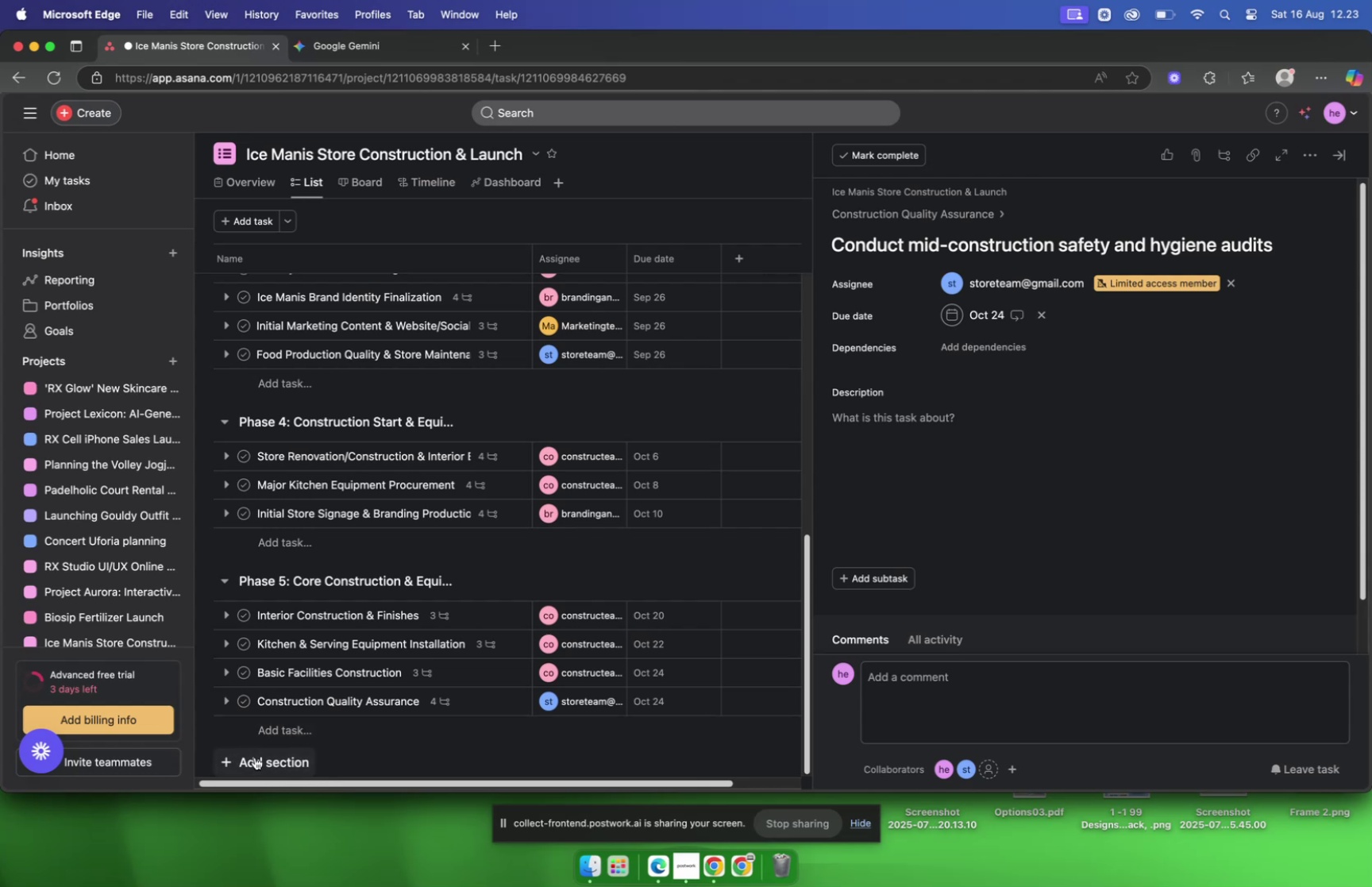 
key(Meta+V)
 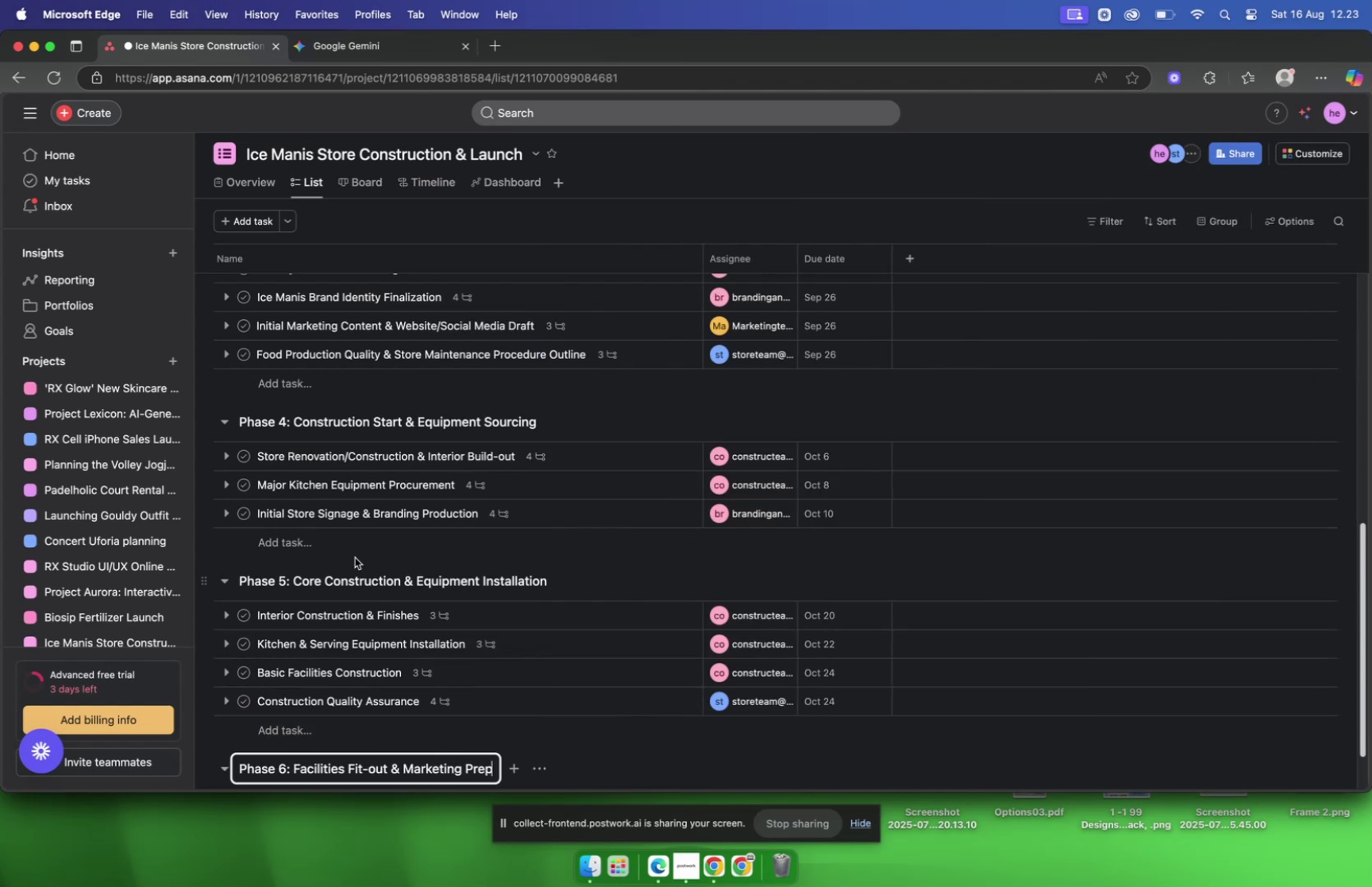 
scroll: coordinate [402, 534], scroll_direction: down, amount: 12.0
 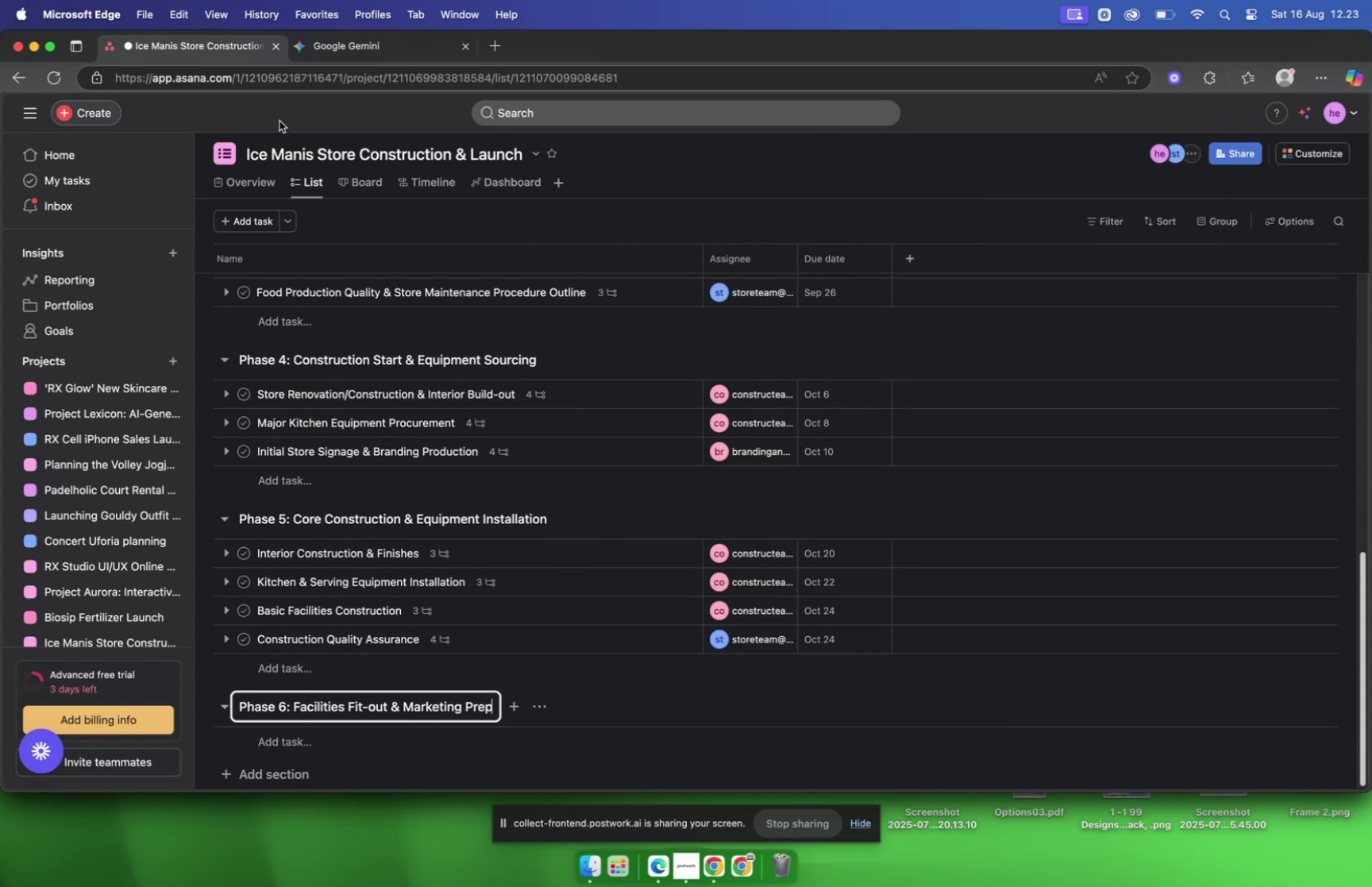 
left_click([359, 48])
 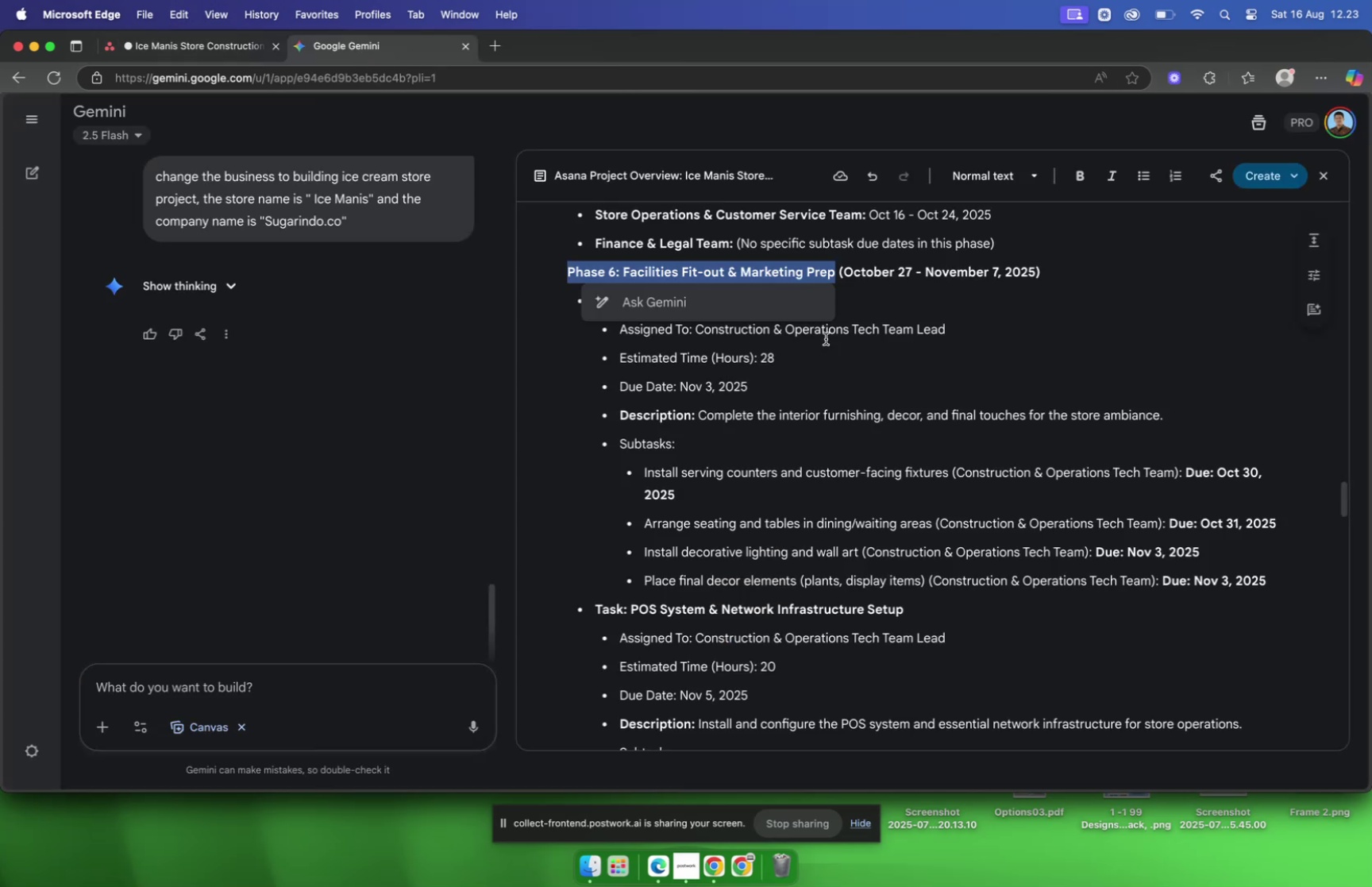 
scroll: coordinate [877, 362], scroll_direction: down, amount: 1.0
 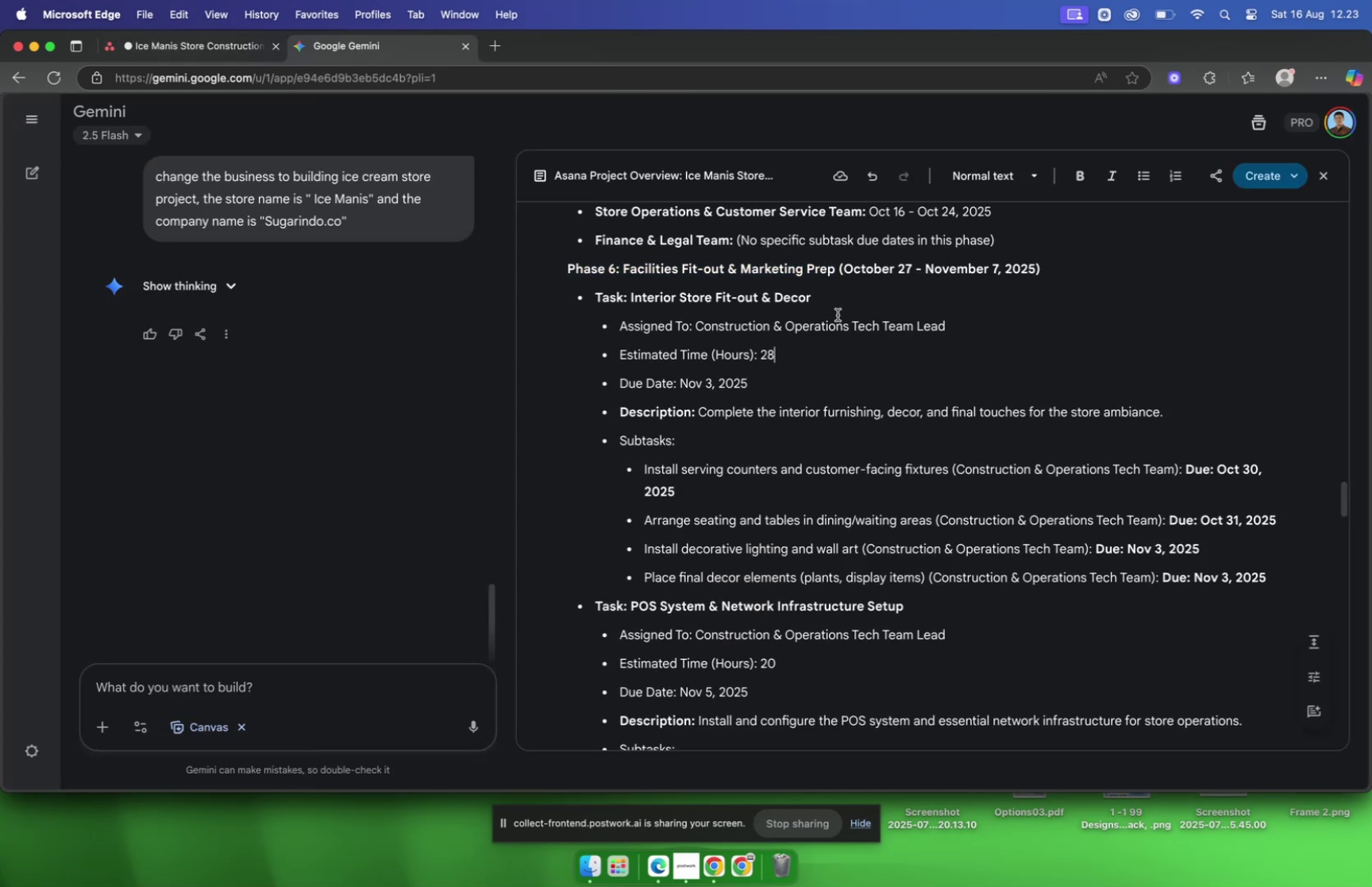 
double_click([827, 307])
 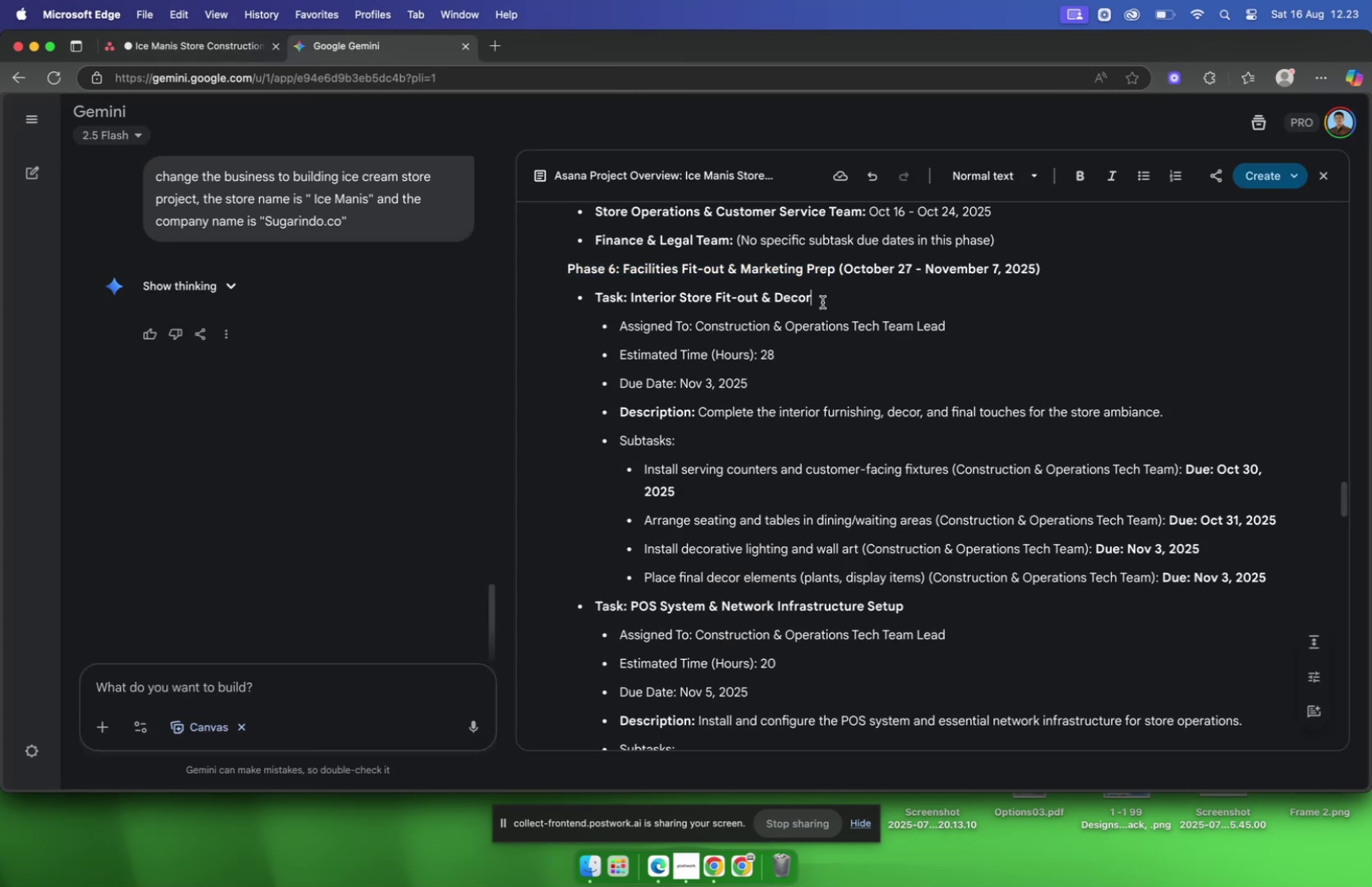 
left_click_drag(start_coordinate=[823, 301], to_coordinate=[630, 307])
 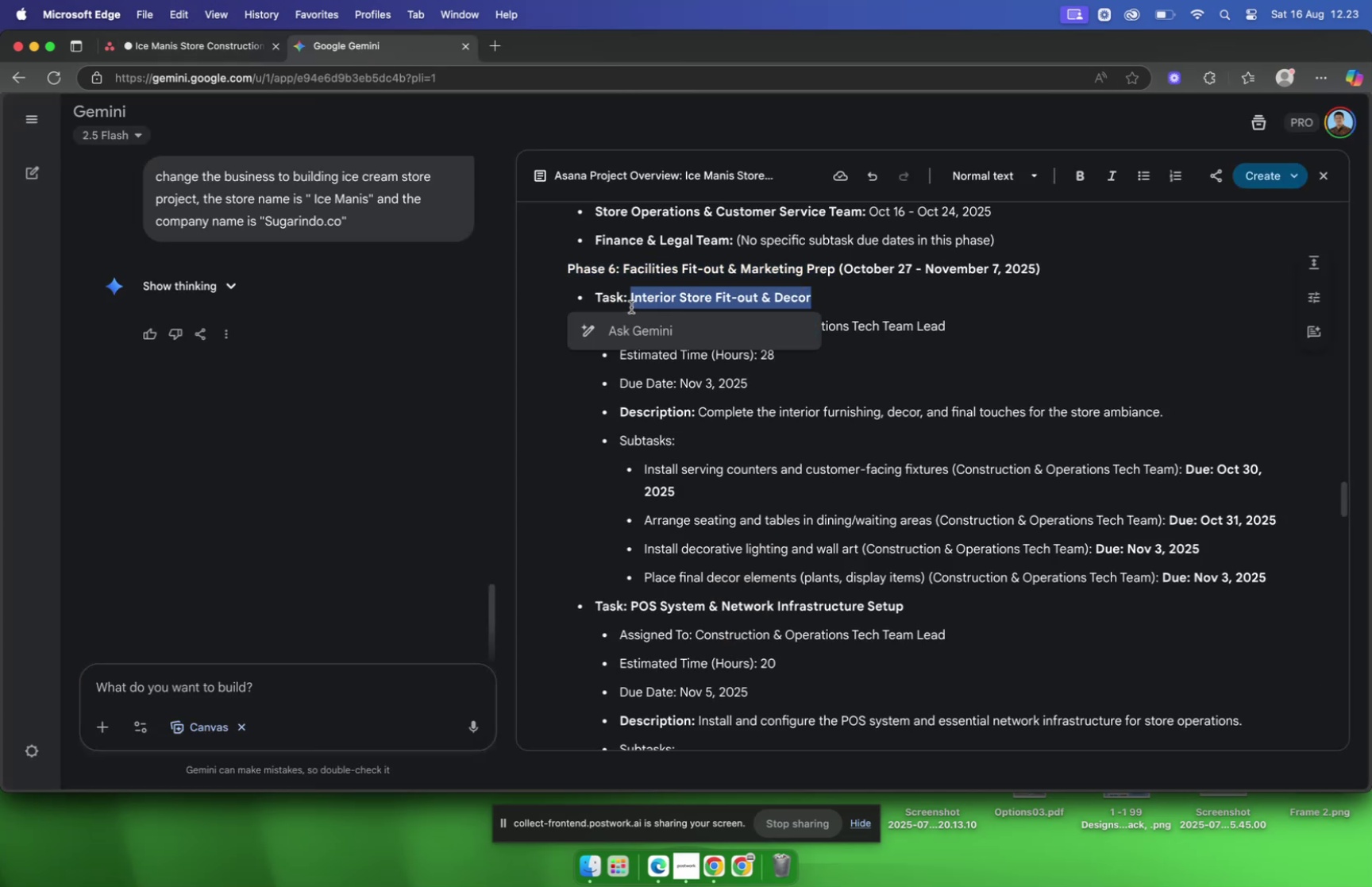 
key(Meta+C)
 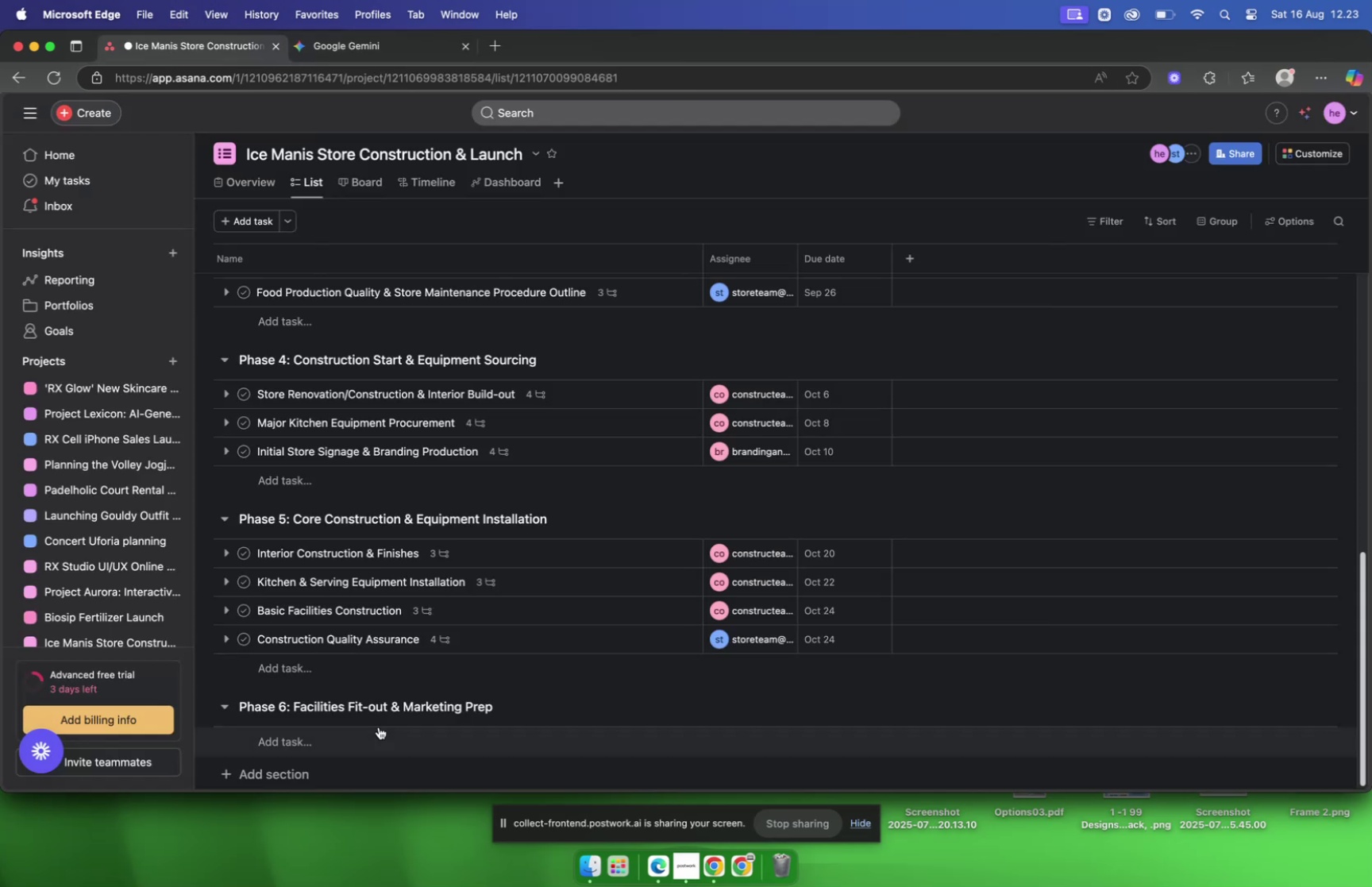 
key(Meta+CommandLeft)
 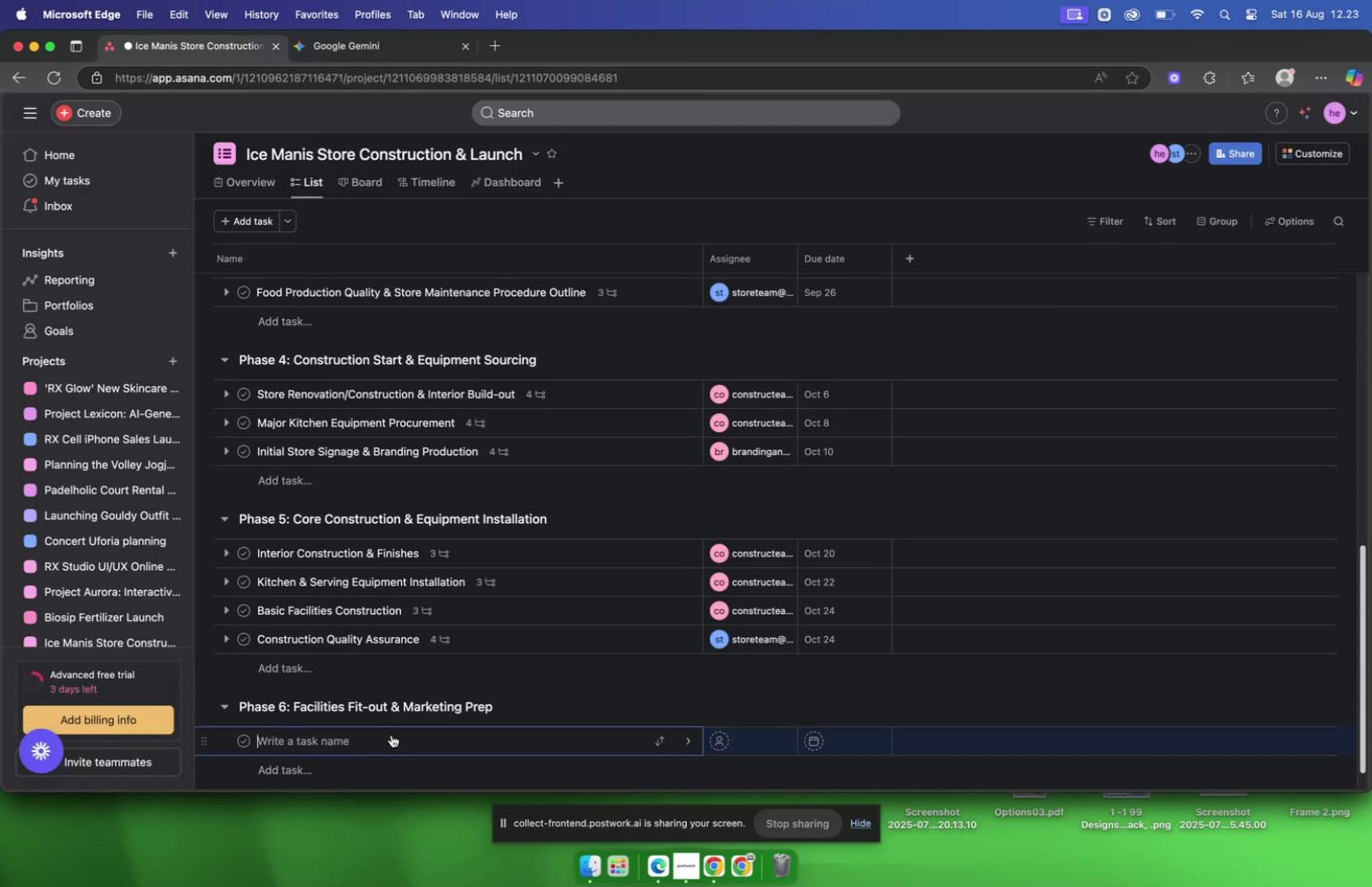 
key(Meta+V)
 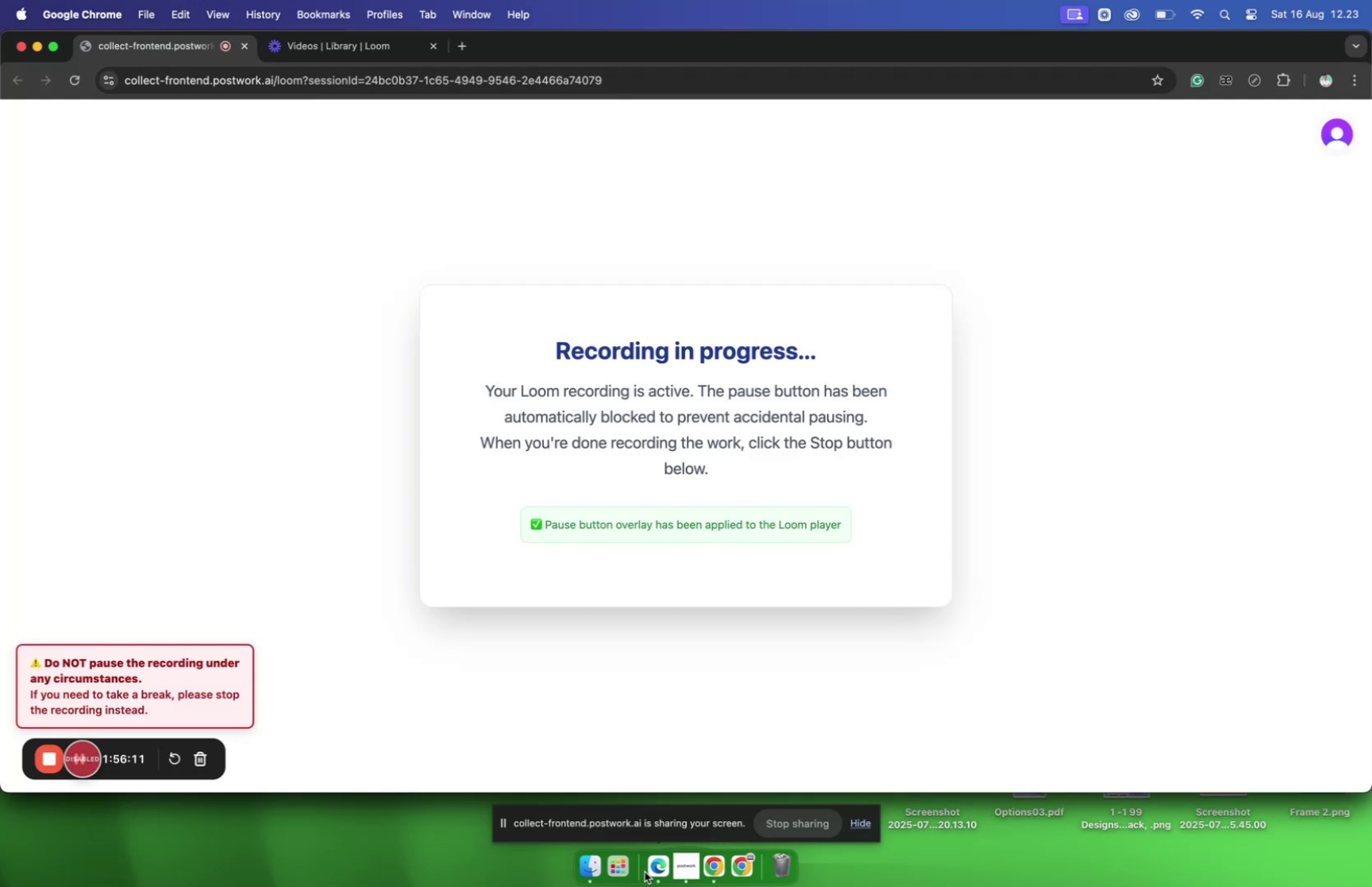 
scroll: coordinate [688, 607], scroll_direction: down, amount: 14.0
 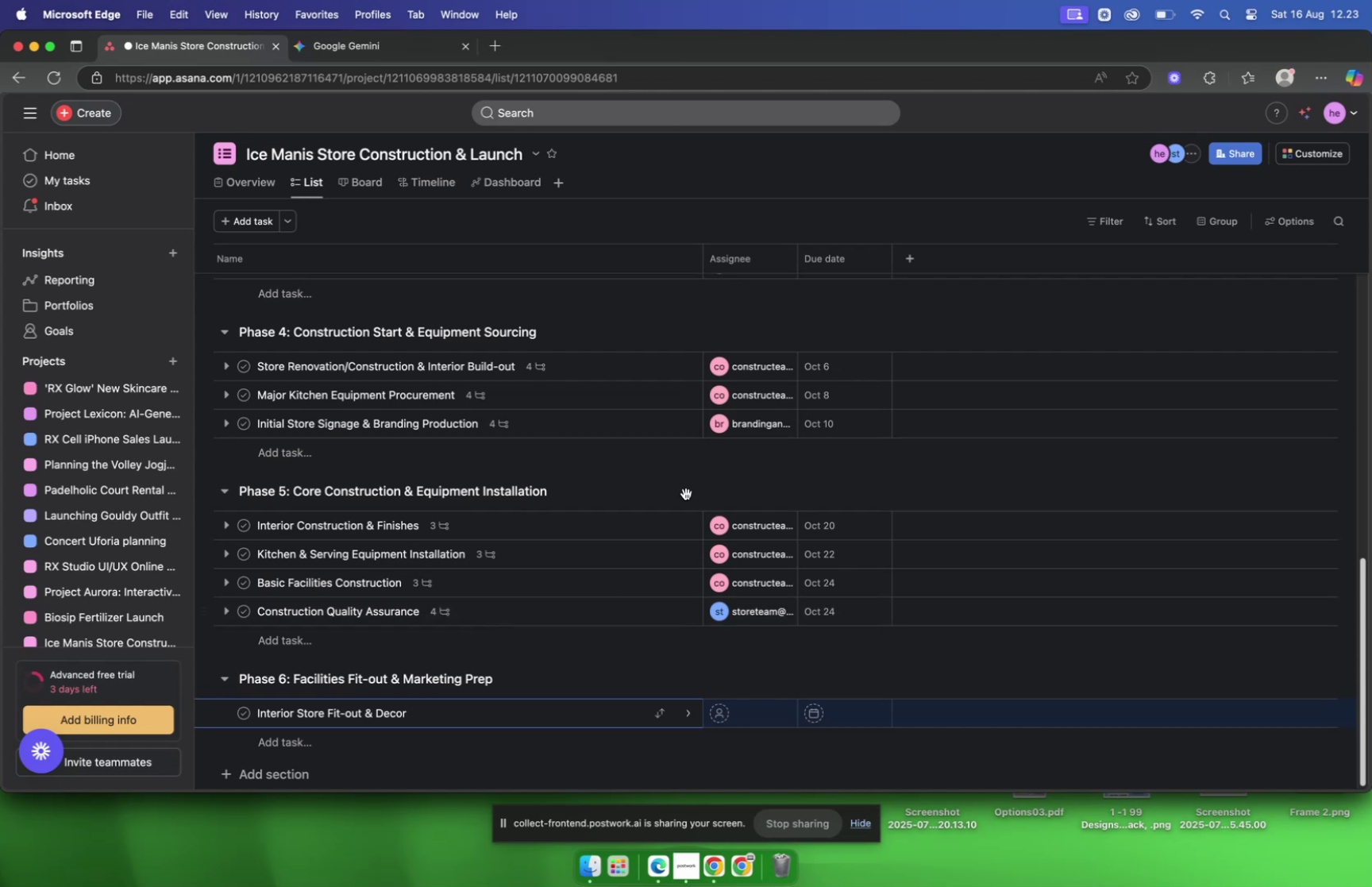 
wait(15.86)
 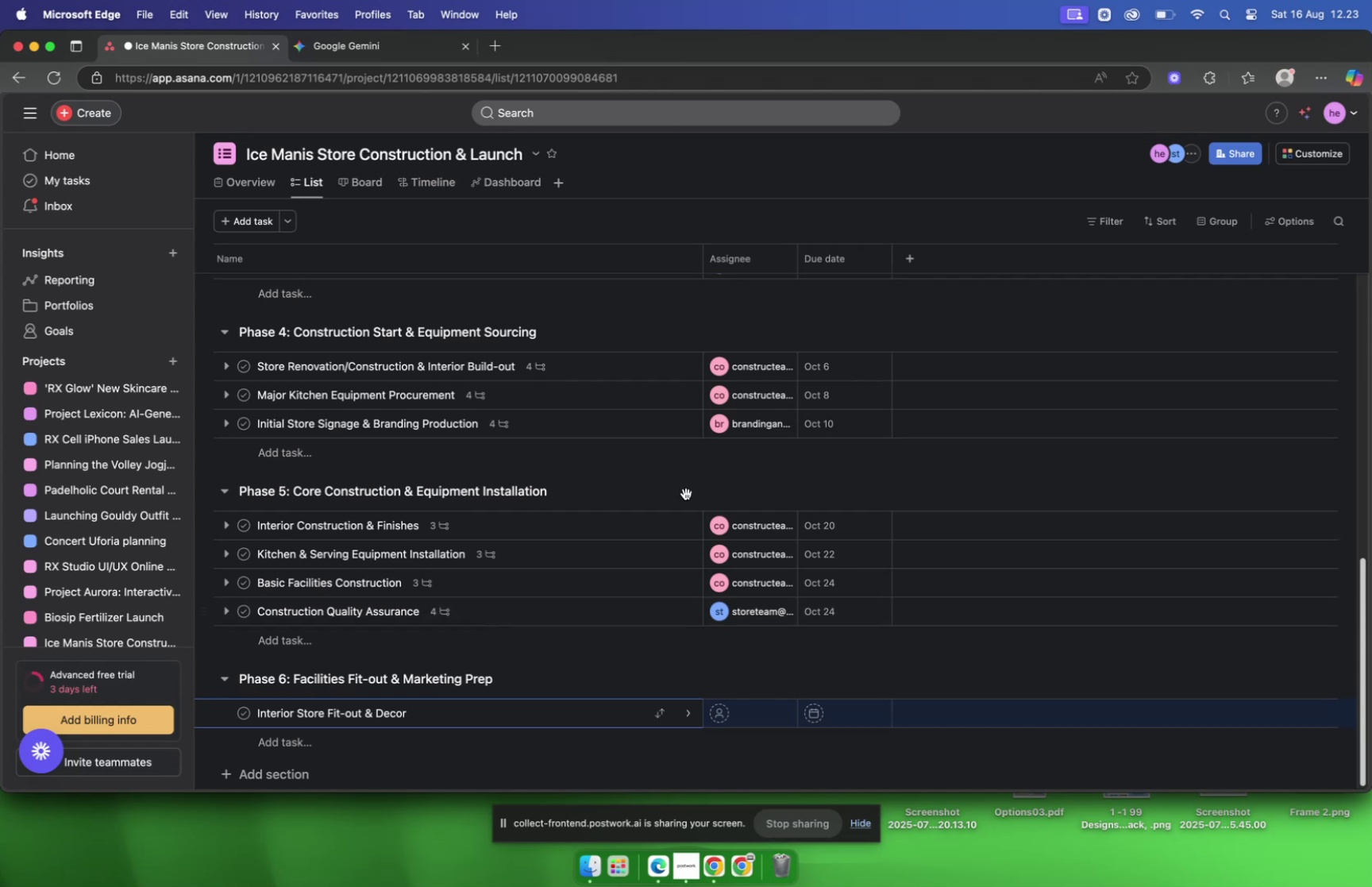 
left_click([711, 515])
 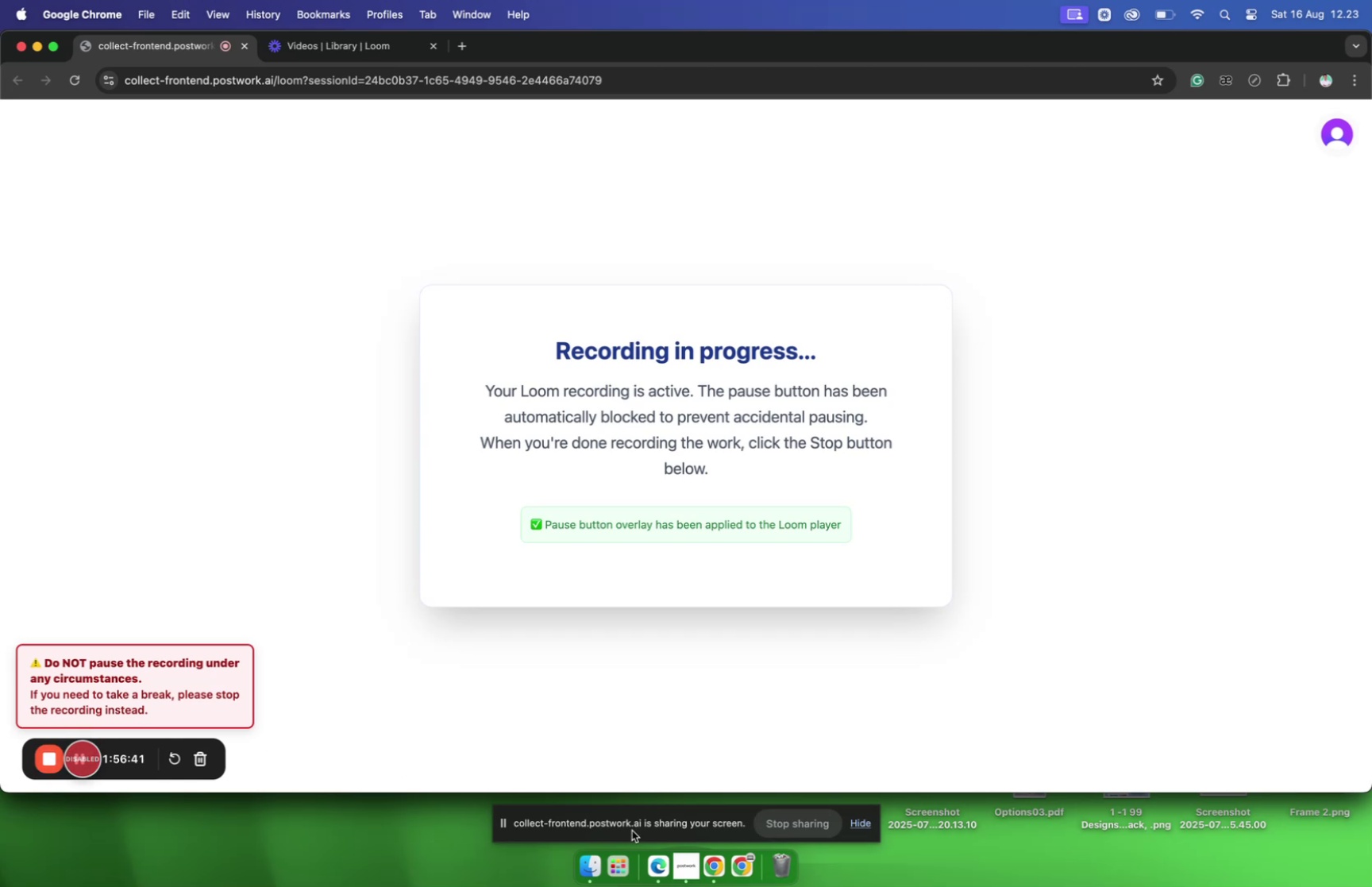 
wait(17.74)
 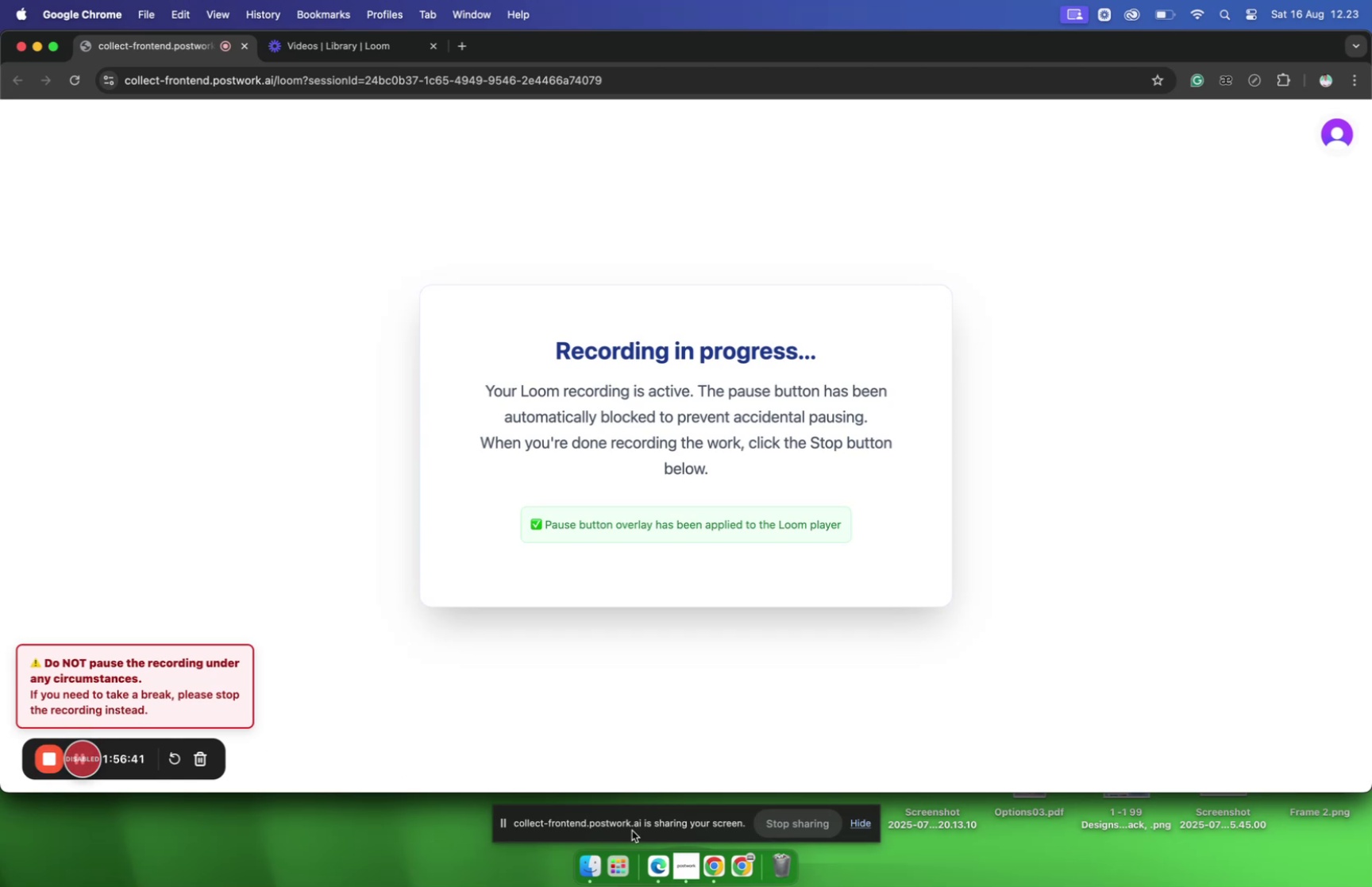 
left_click([718, 865])
 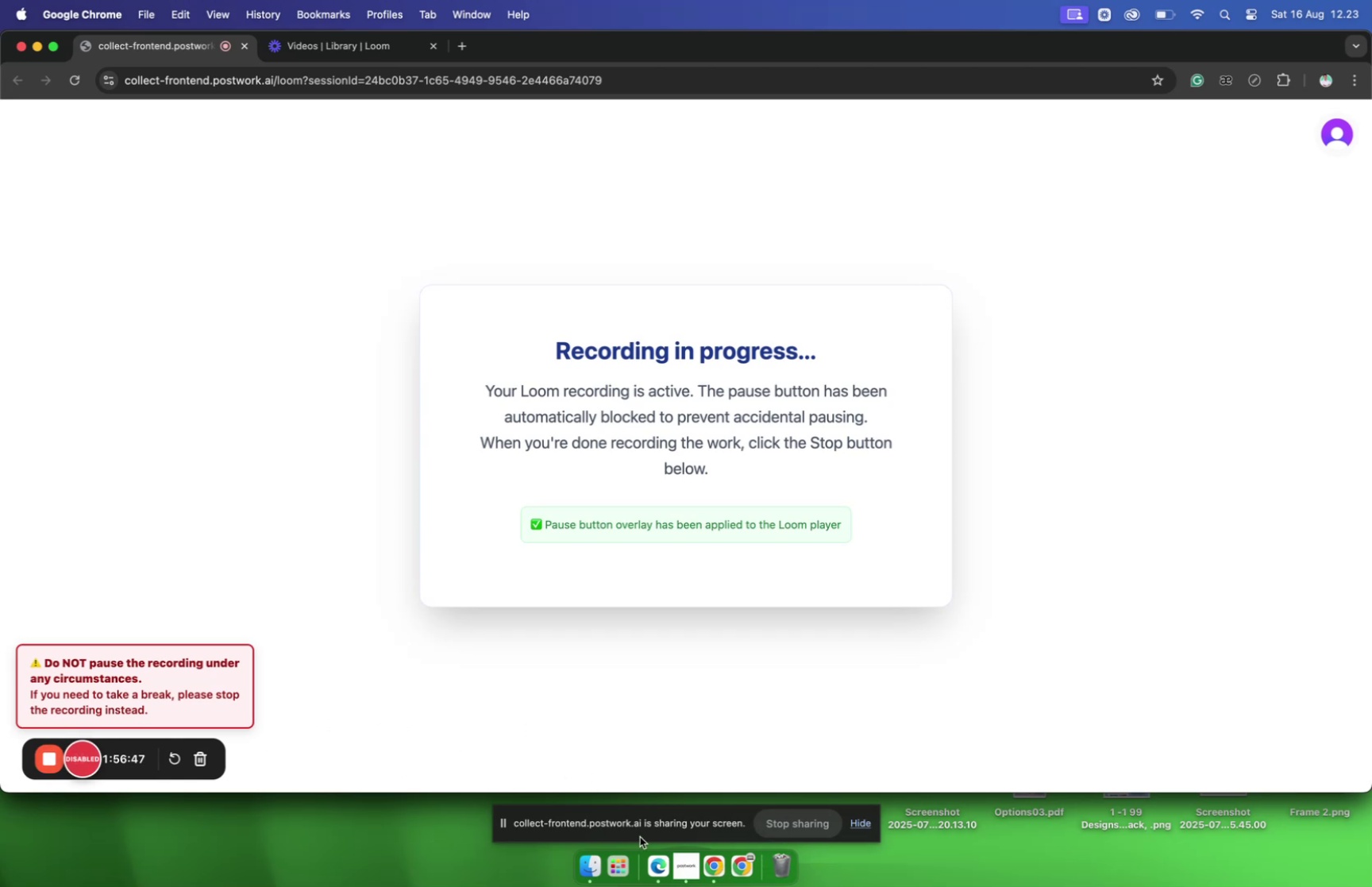 
left_click([683, 858])
 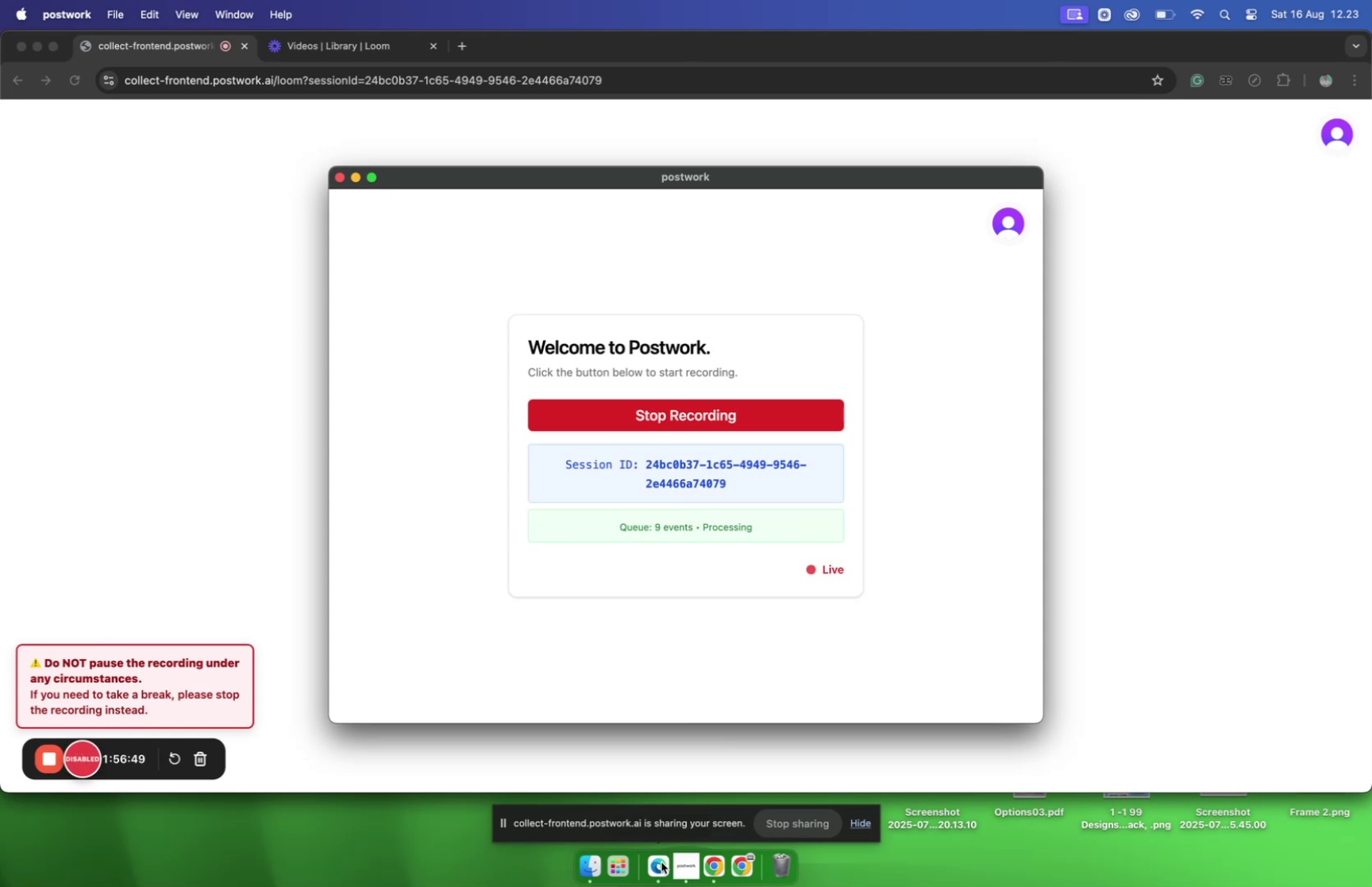 
left_click([709, 862])
 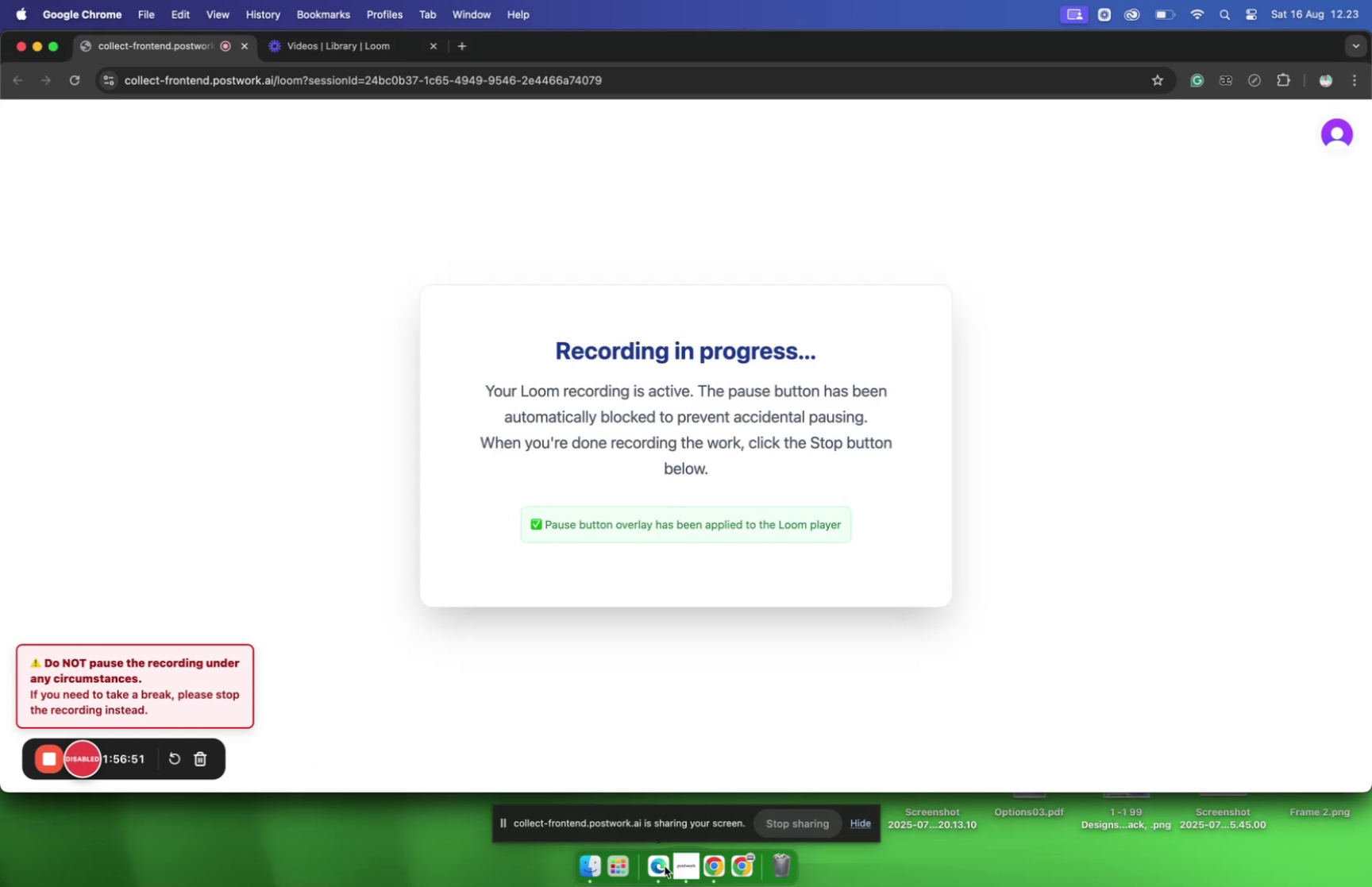 
scroll: coordinate [692, 688], scroll_direction: down, amount: 10.0
 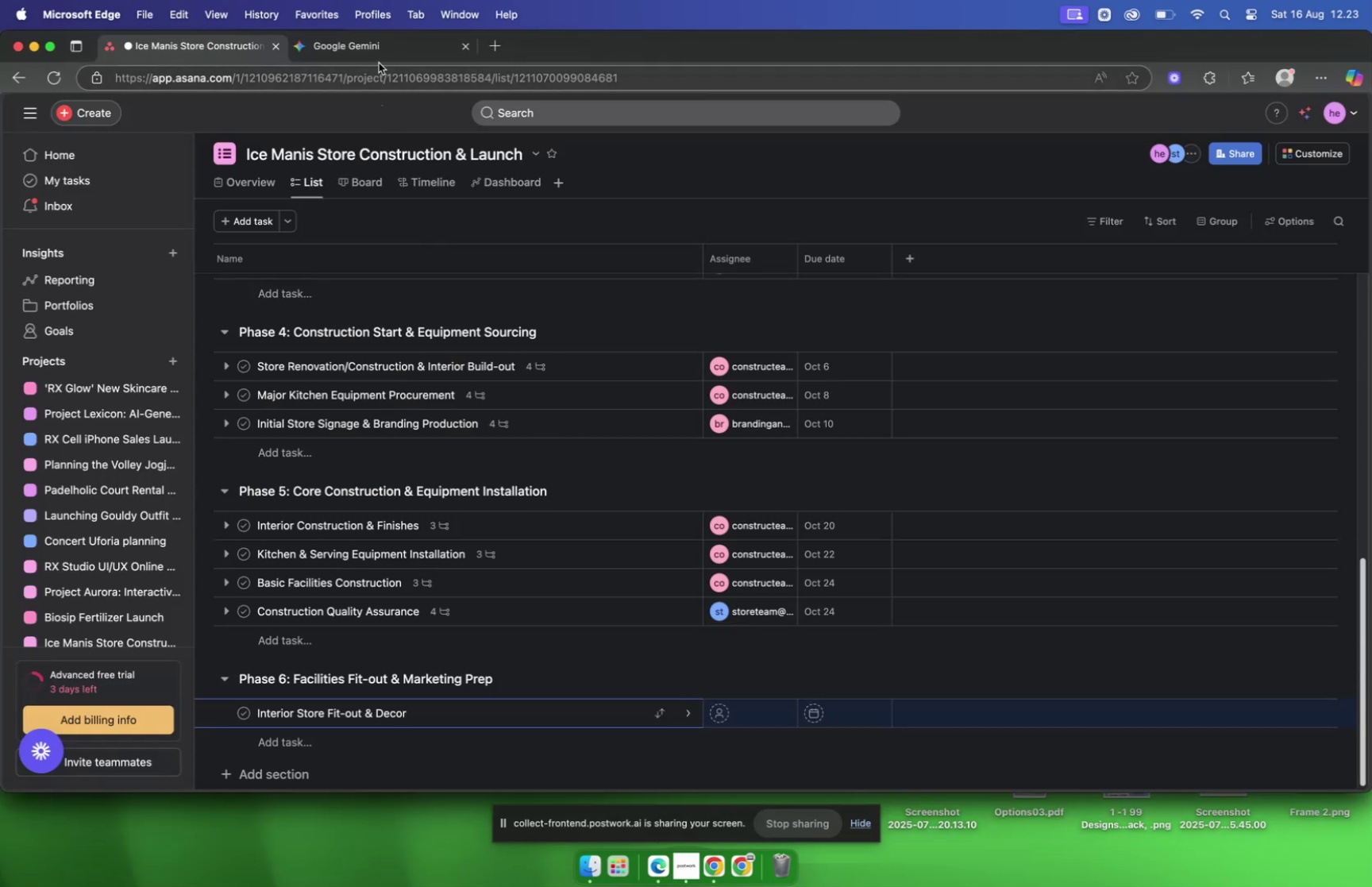 
left_click([377, 52])
 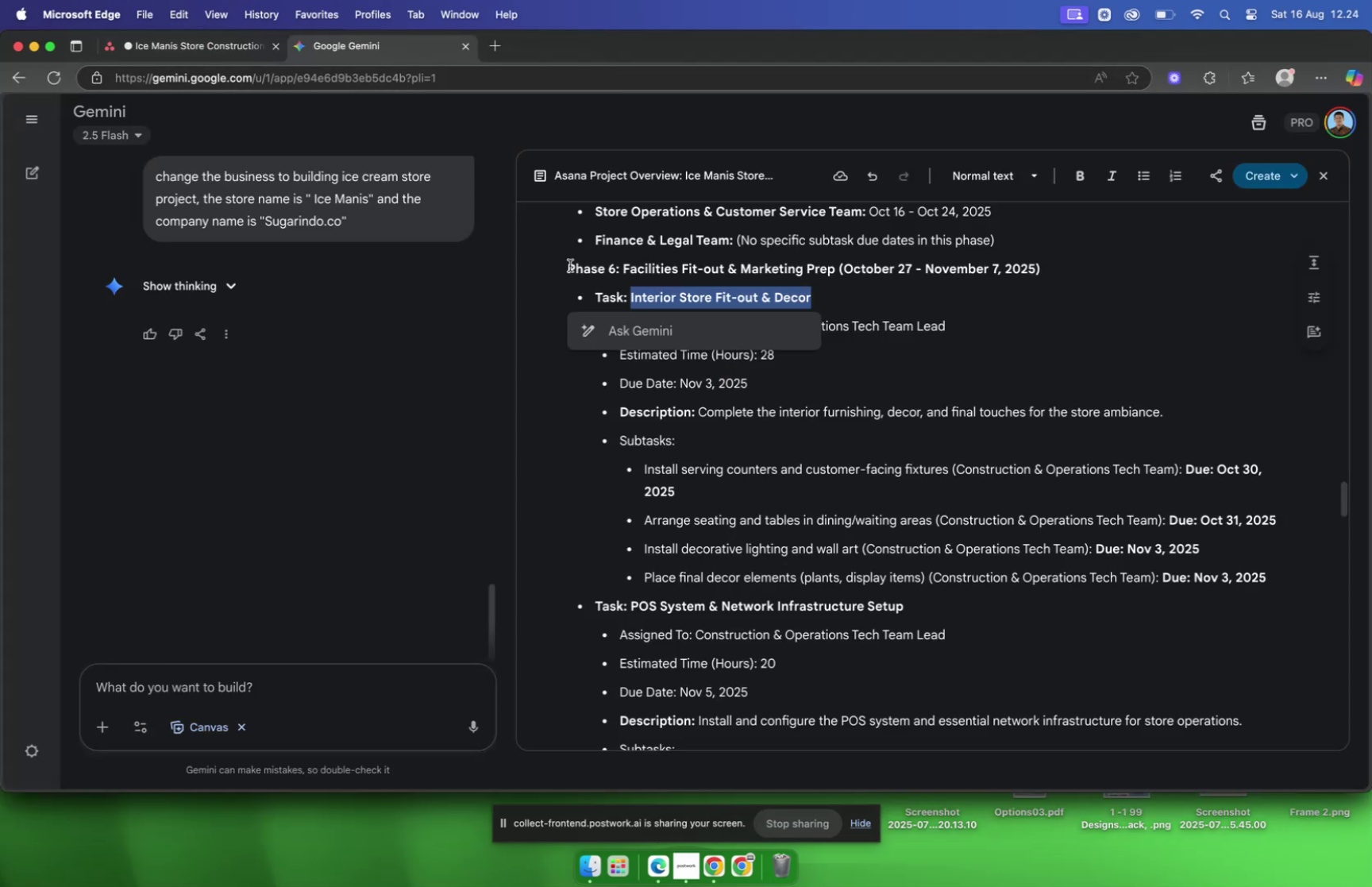 
scroll: coordinate [598, 290], scroll_direction: down, amount: 2.0
 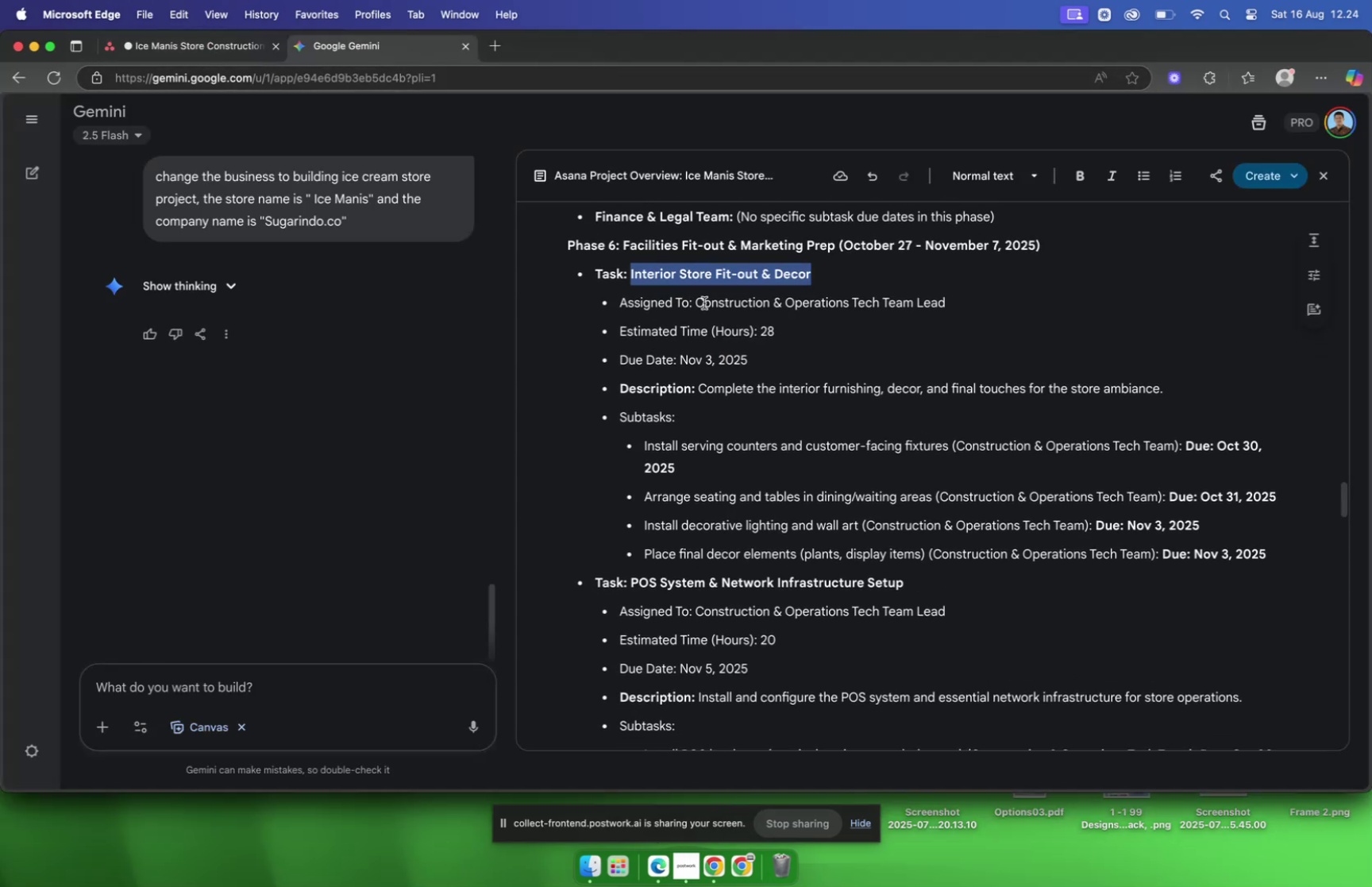 
left_click_drag(start_coordinate=[696, 301], to_coordinate=[979, 310])
 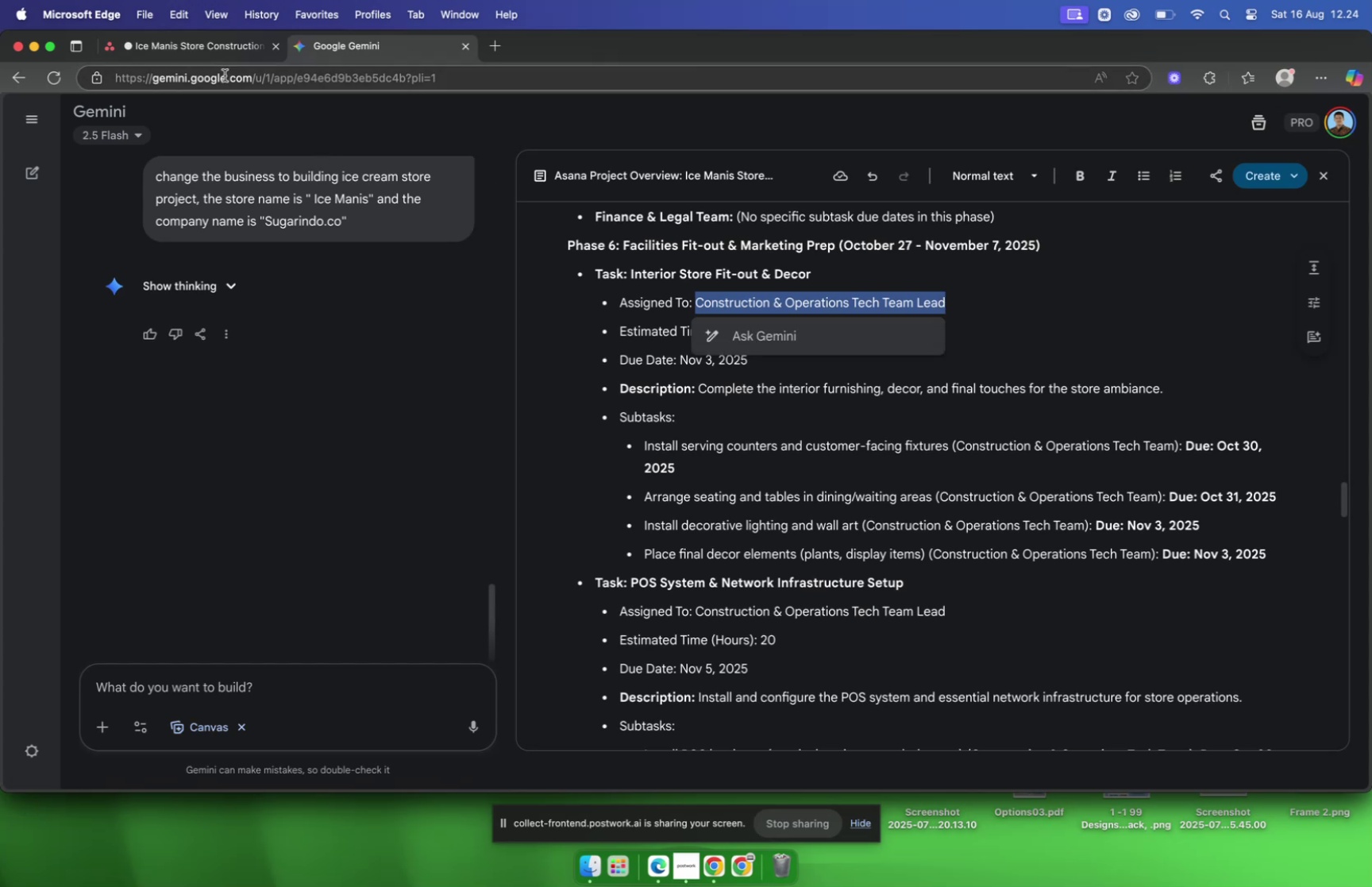 
left_click([225, 50])
 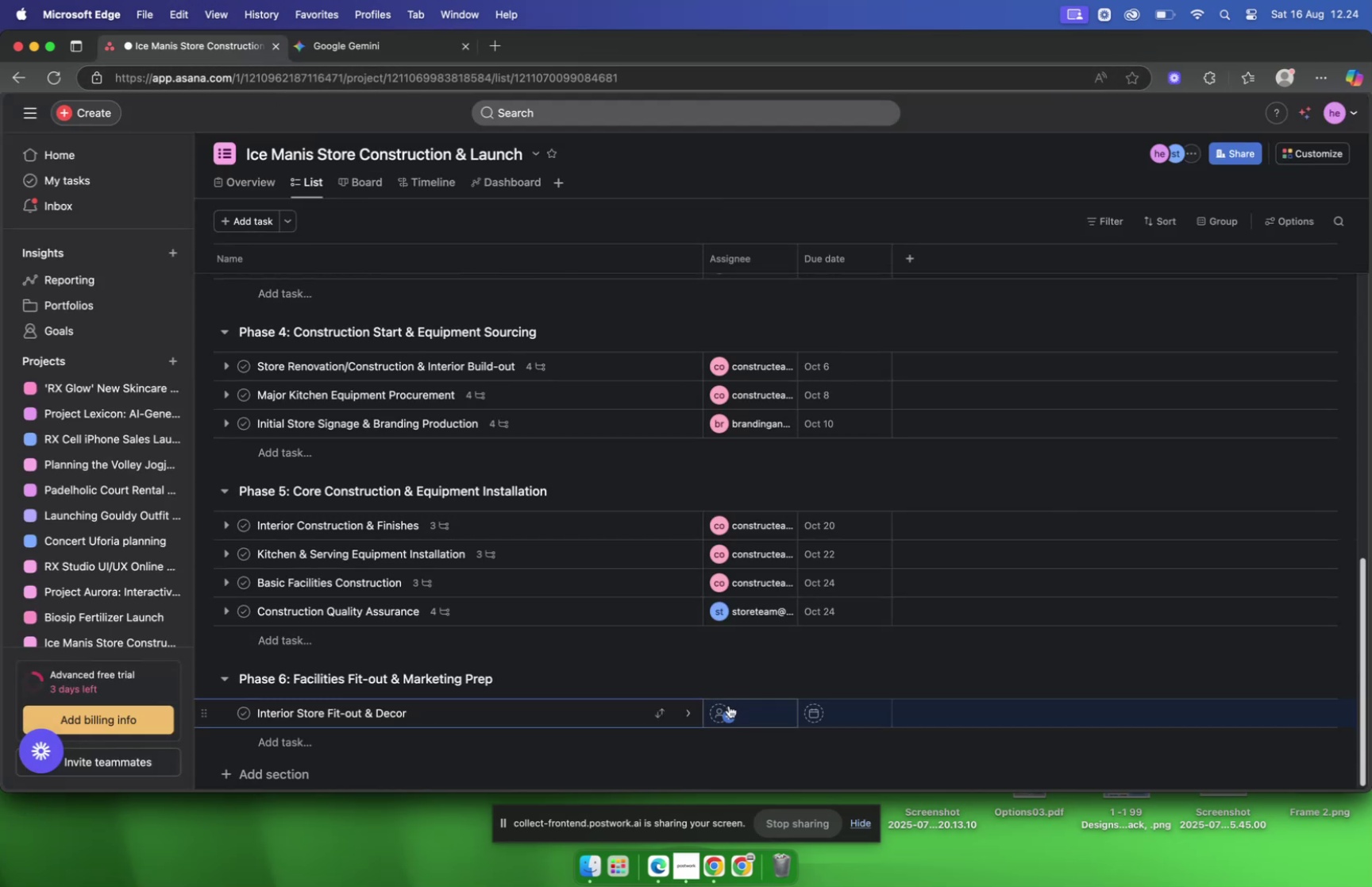 
scroll: coordinate [740, 588], scroll_direction: up, amount: 16.0
 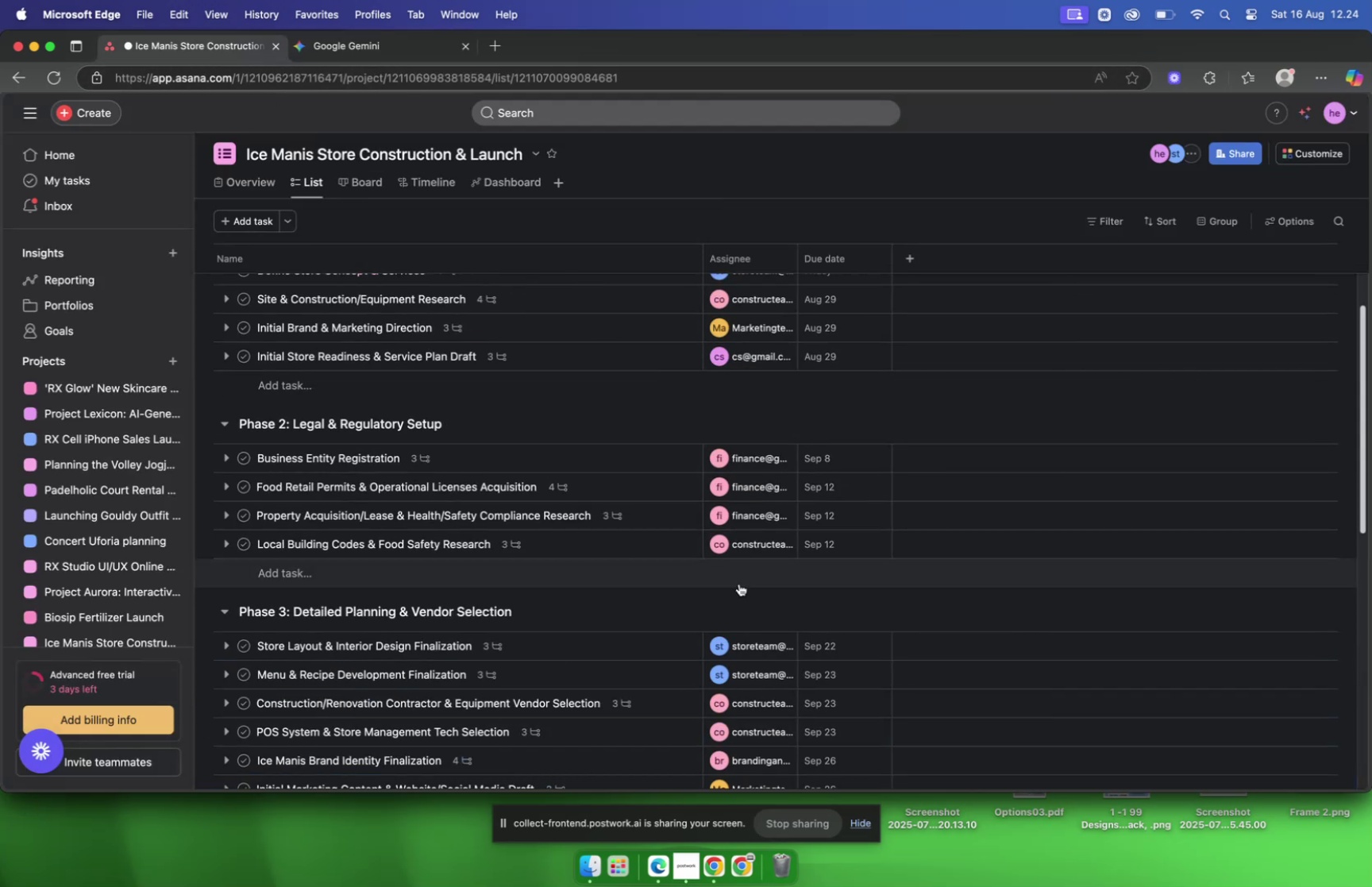 